 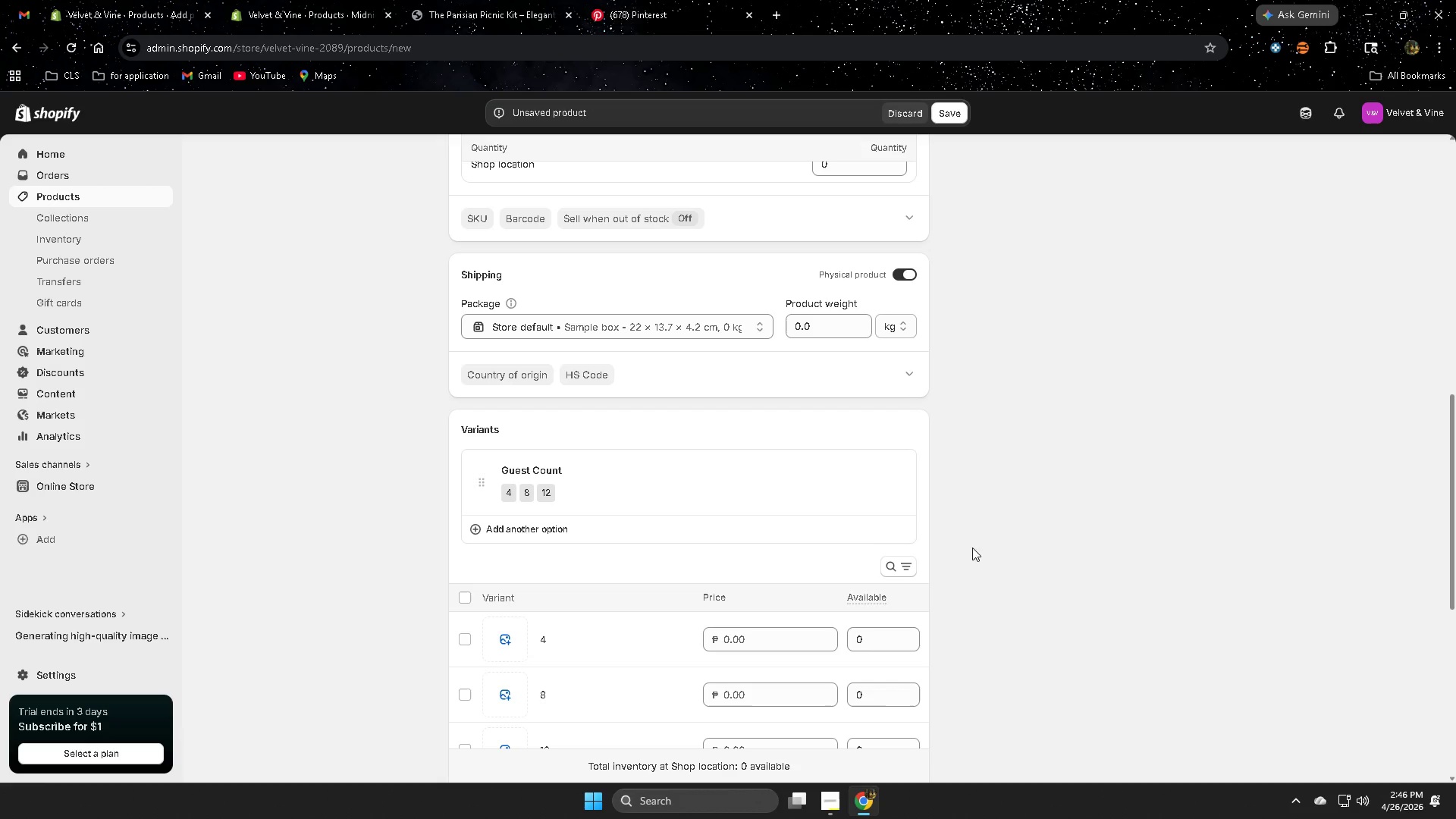 
scroll: coordinate [911, 634], scroll_direction: down, amount: 1.0
 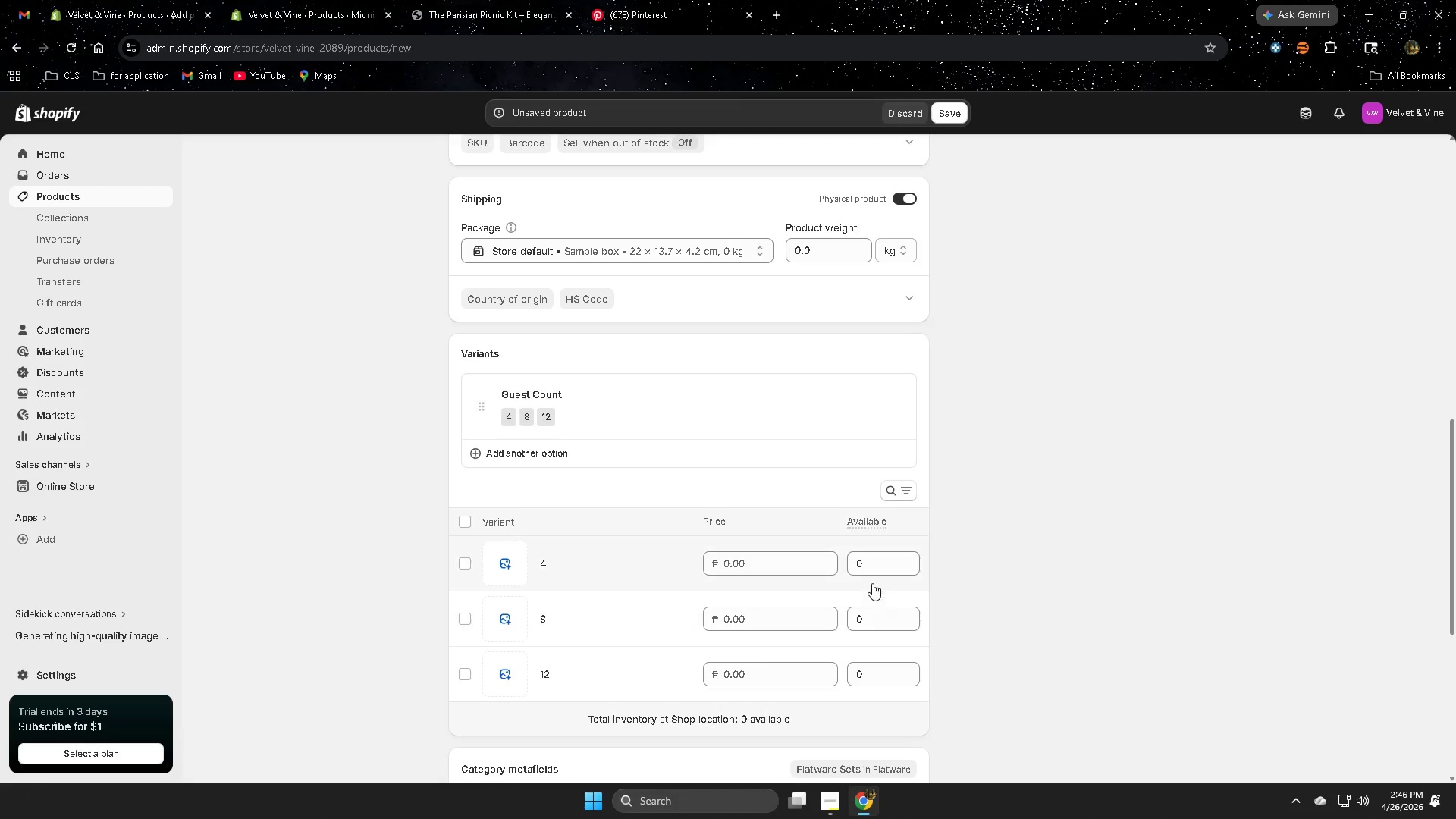 
left_click([875, 568])
 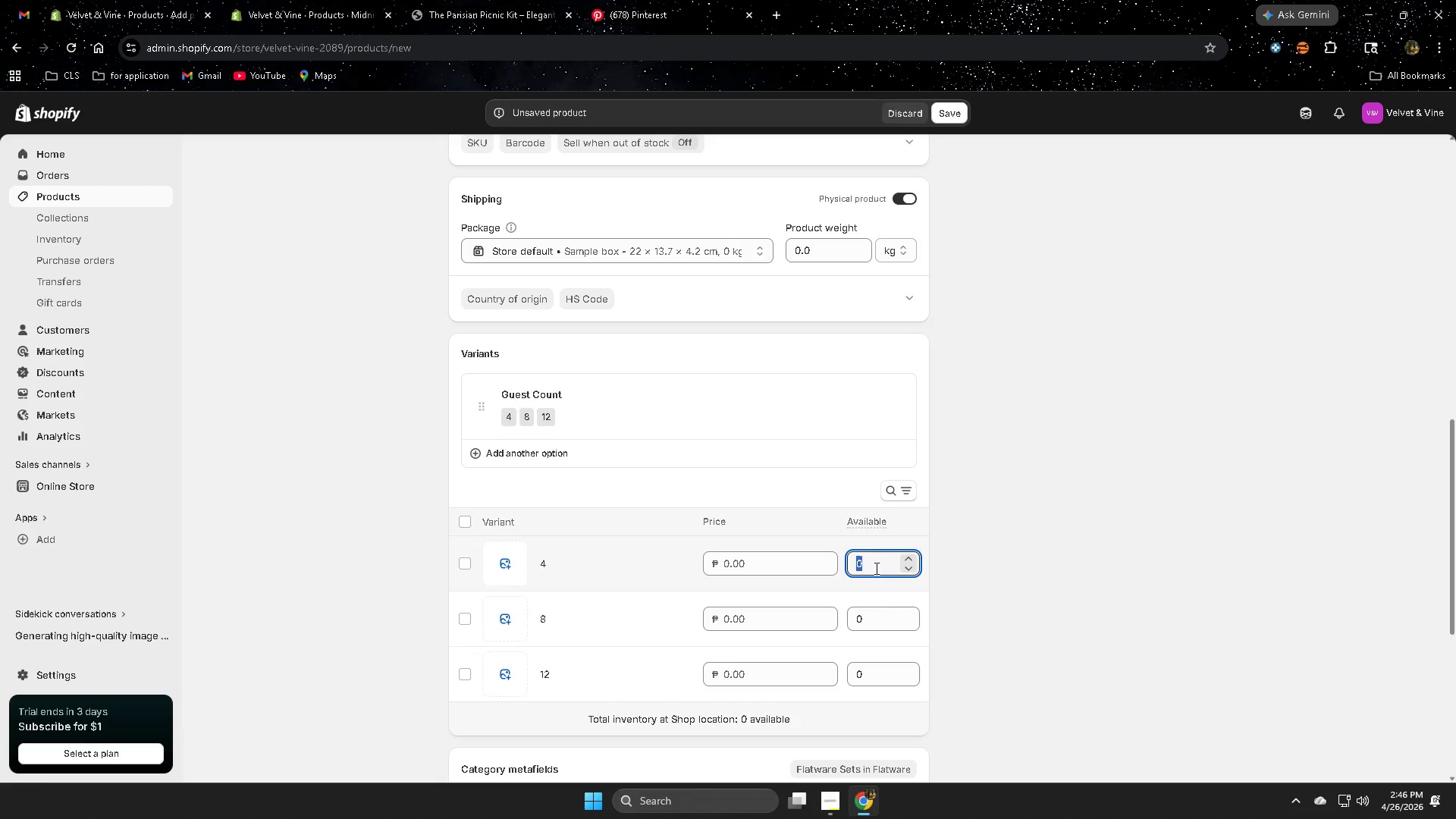 
type(12)
 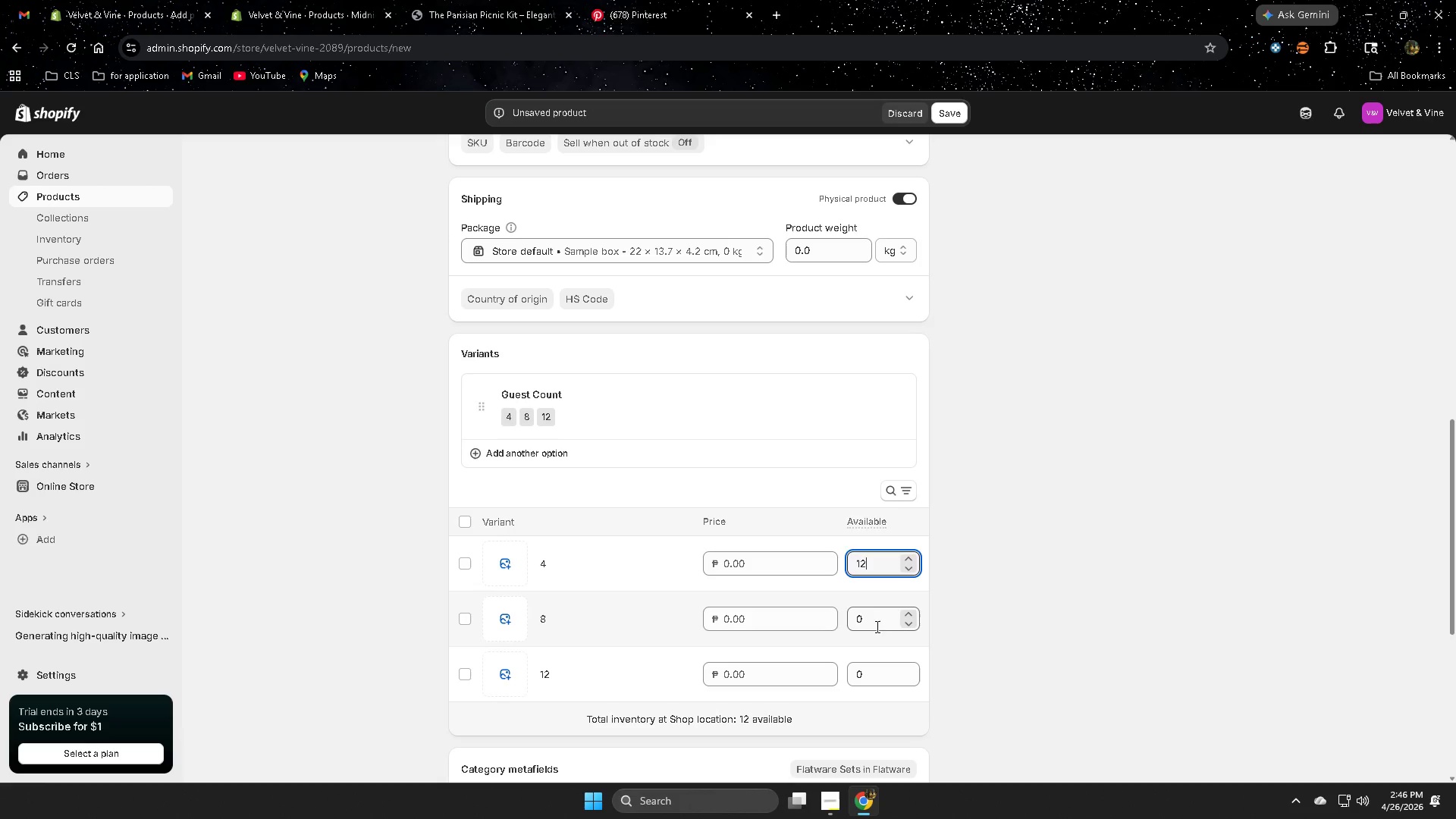 
left_click([868, 621])
 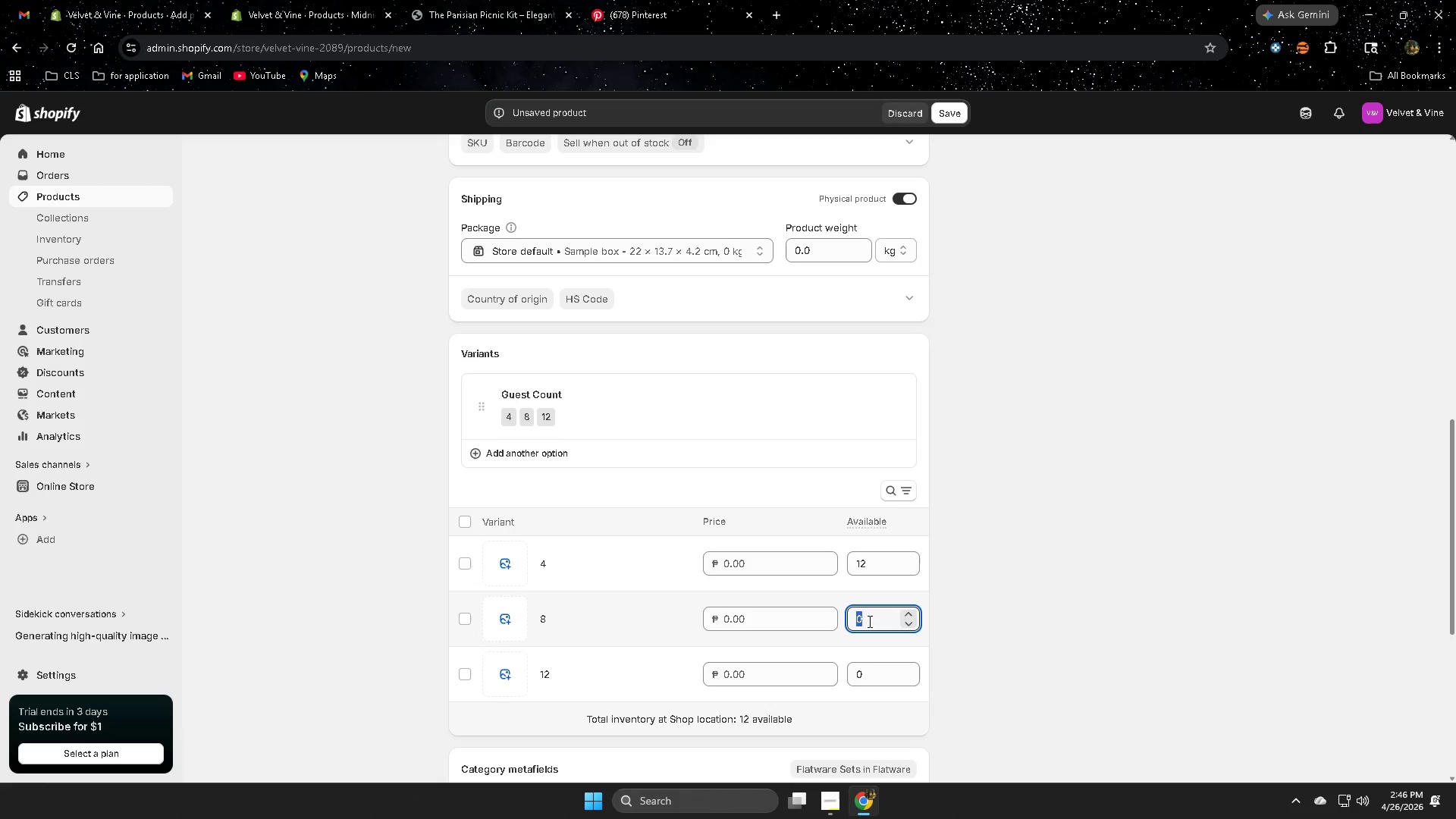 
type(12)
 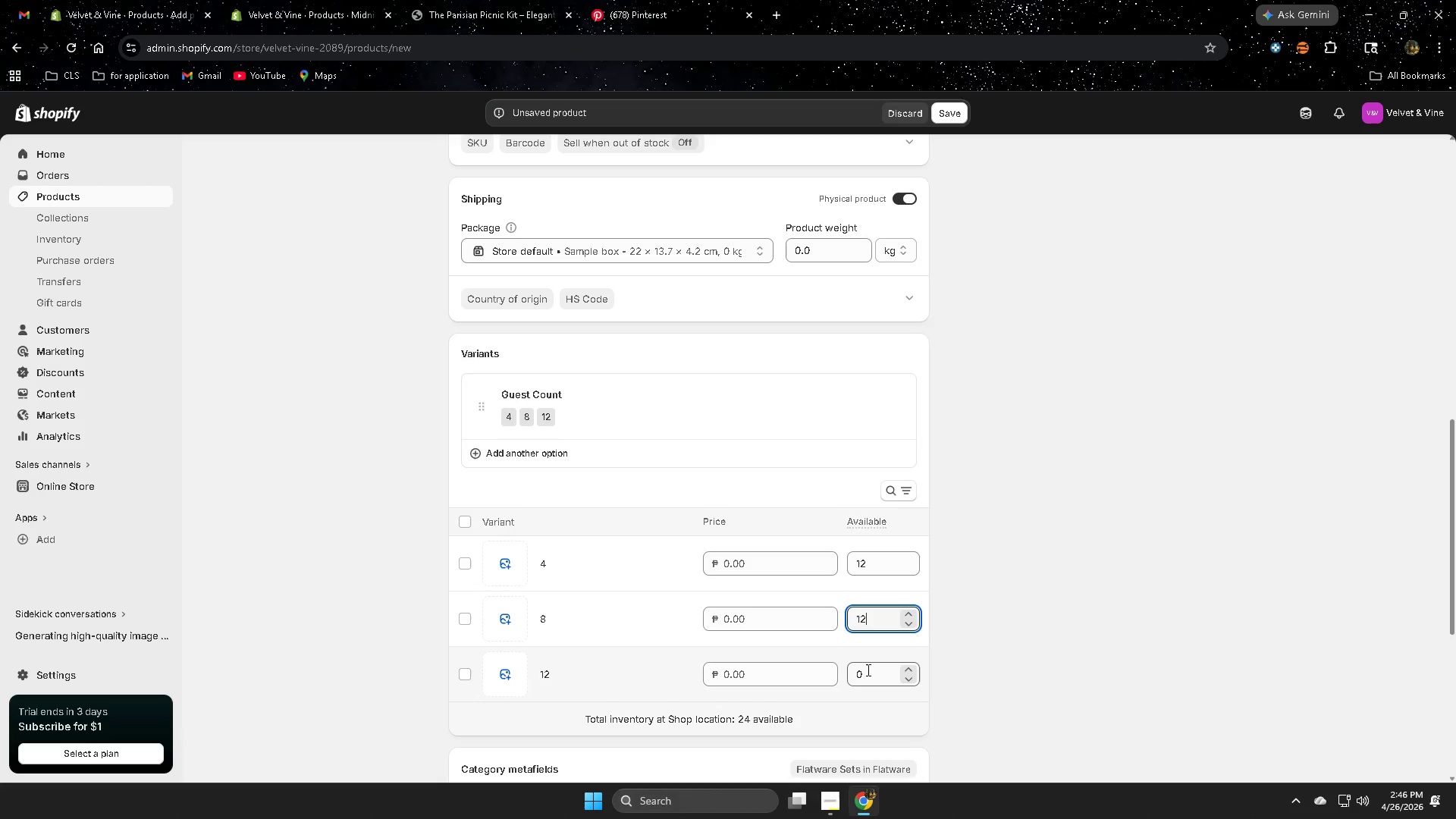 
left_click([867, 677])
 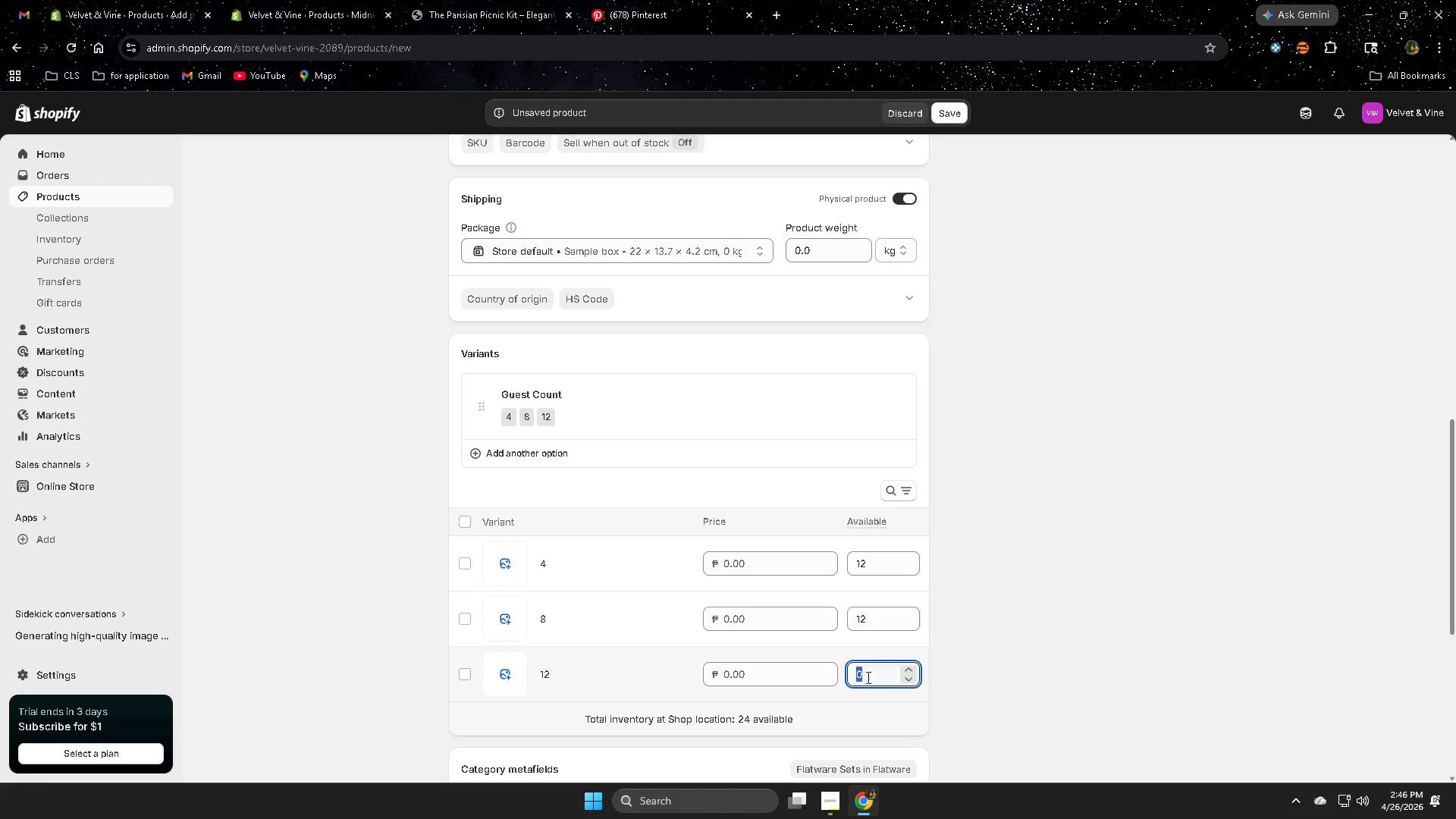 
type(12)
 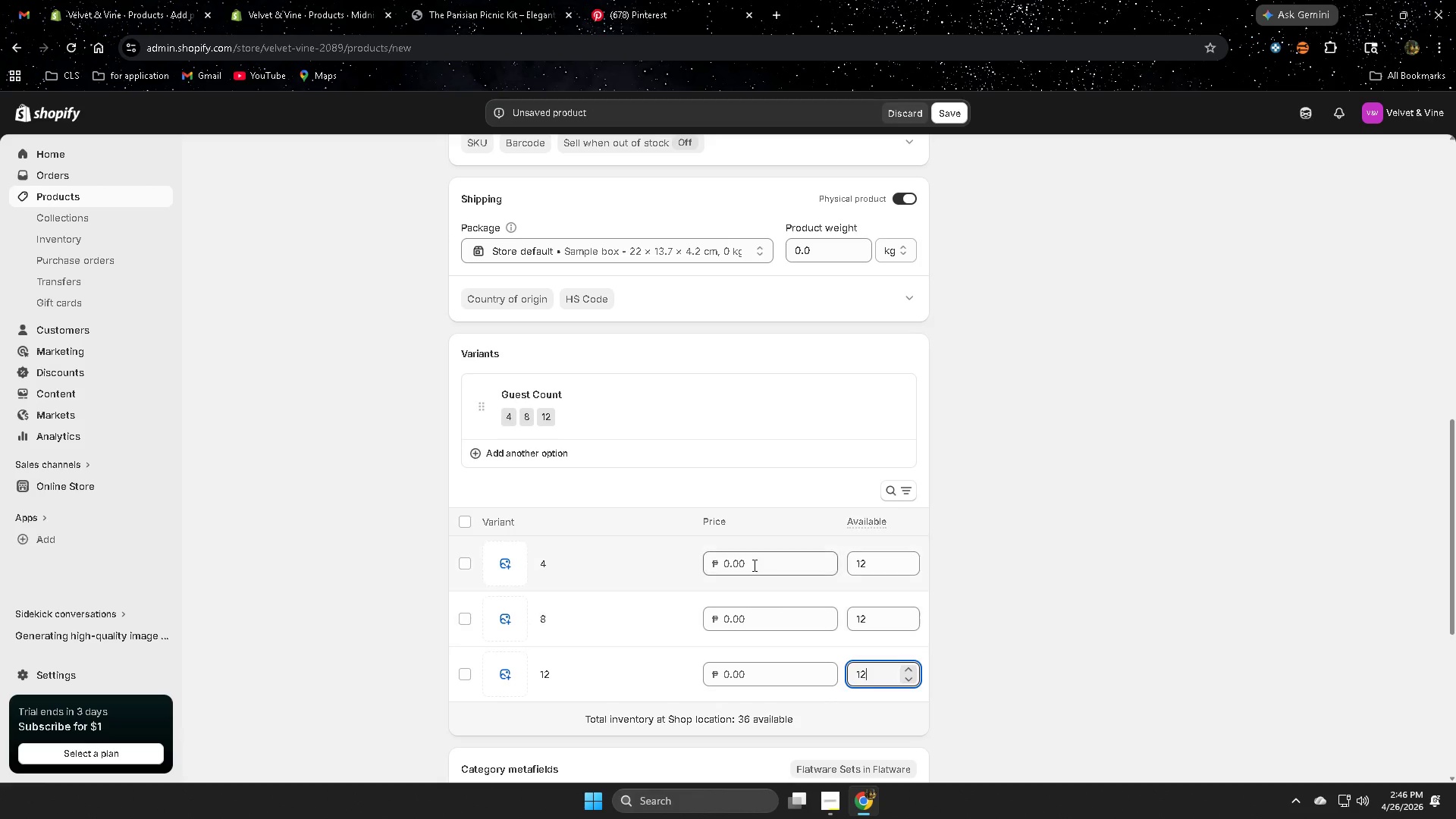 
left_click([758, 555])
 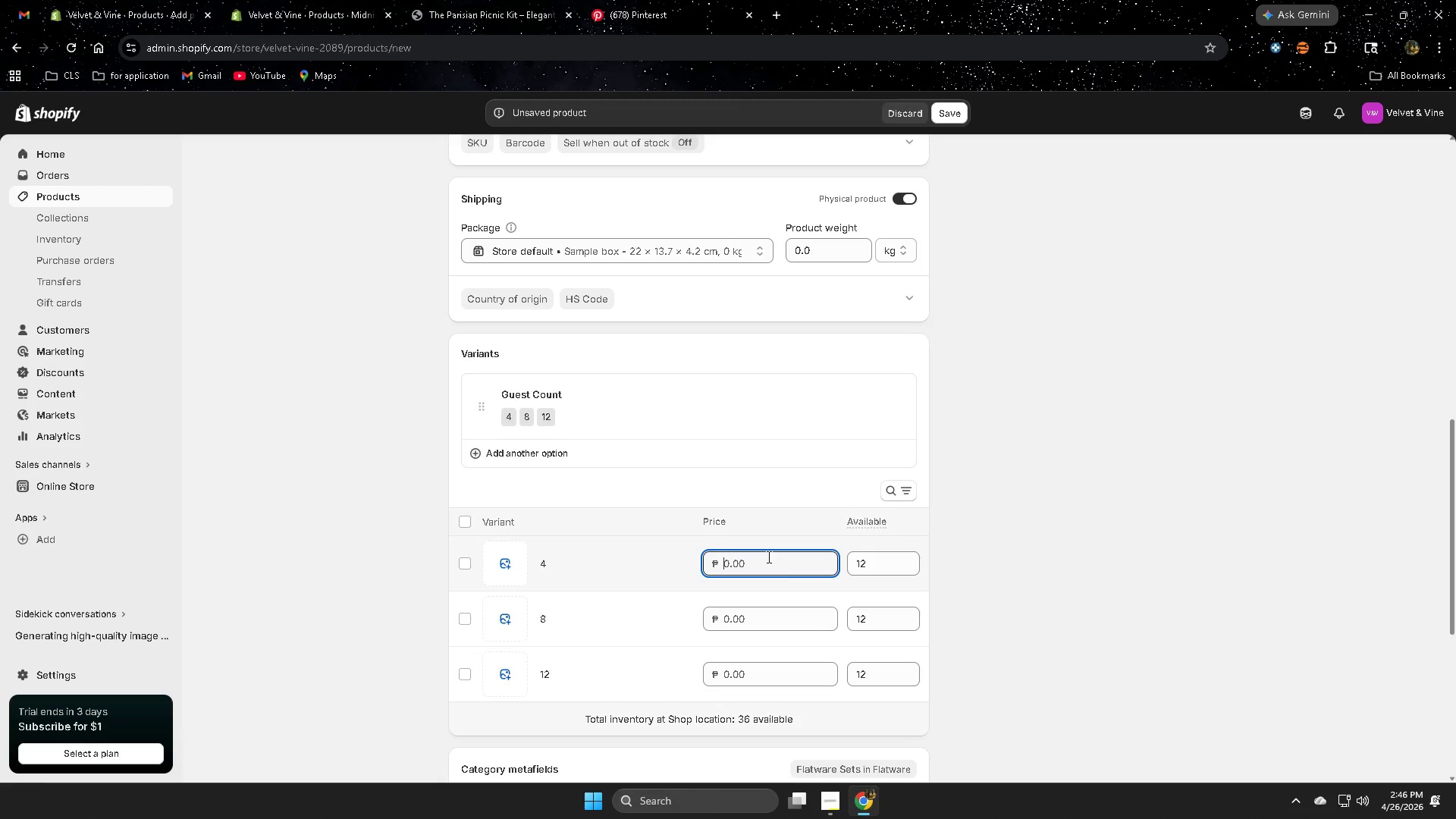 
key(Numpad1)
 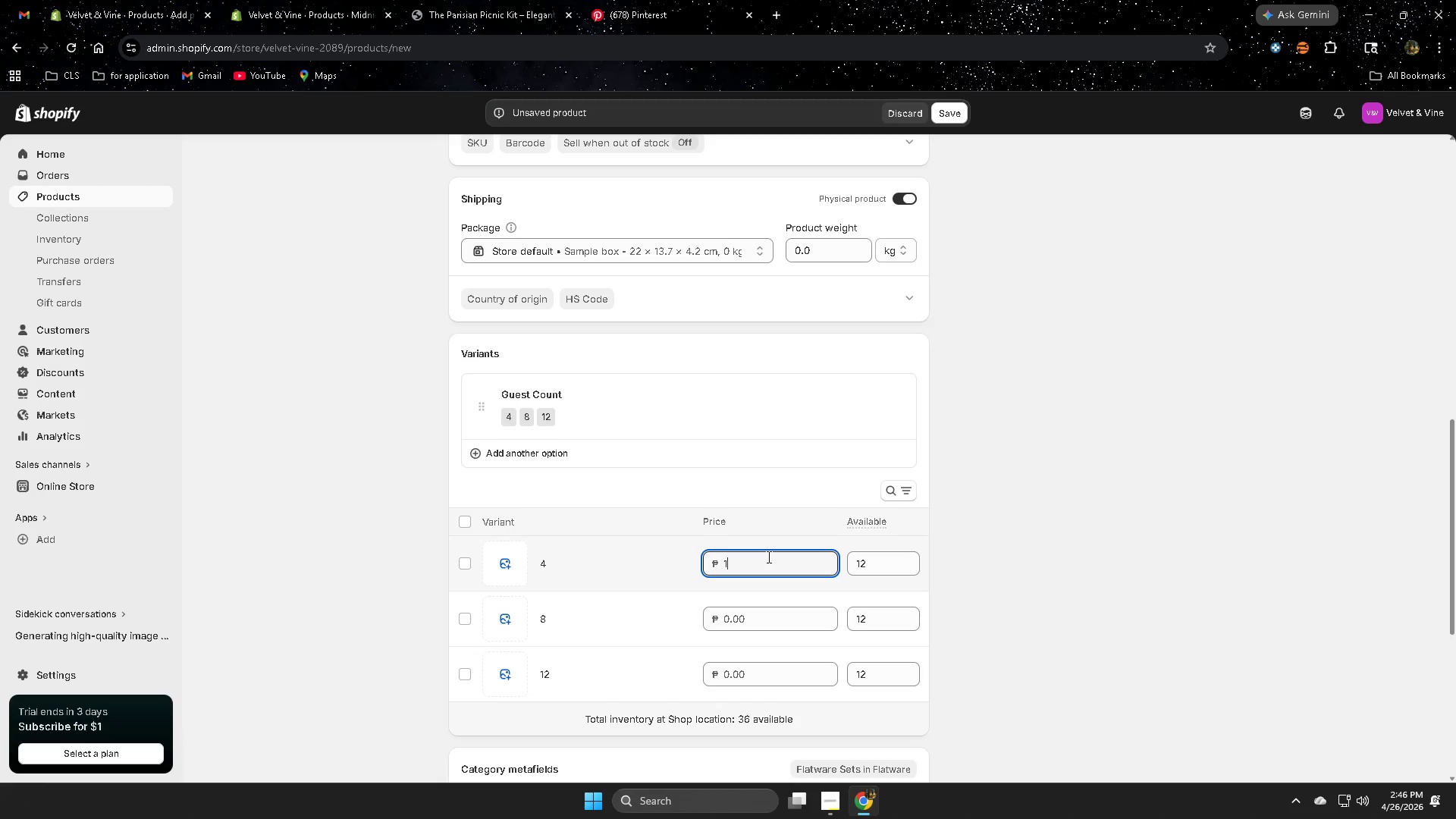 
key(Numpad4)
 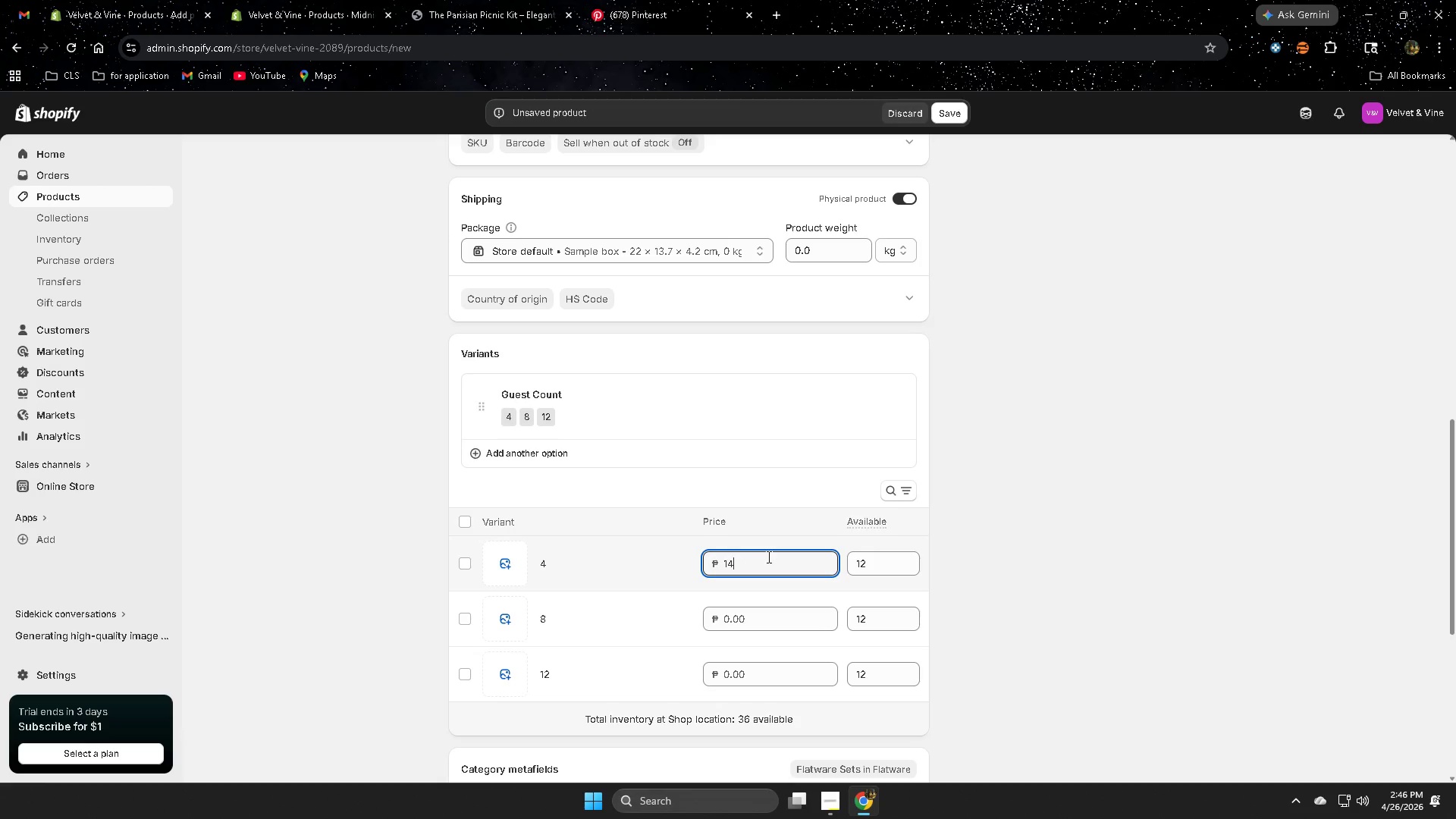 
key(Numpad0)
 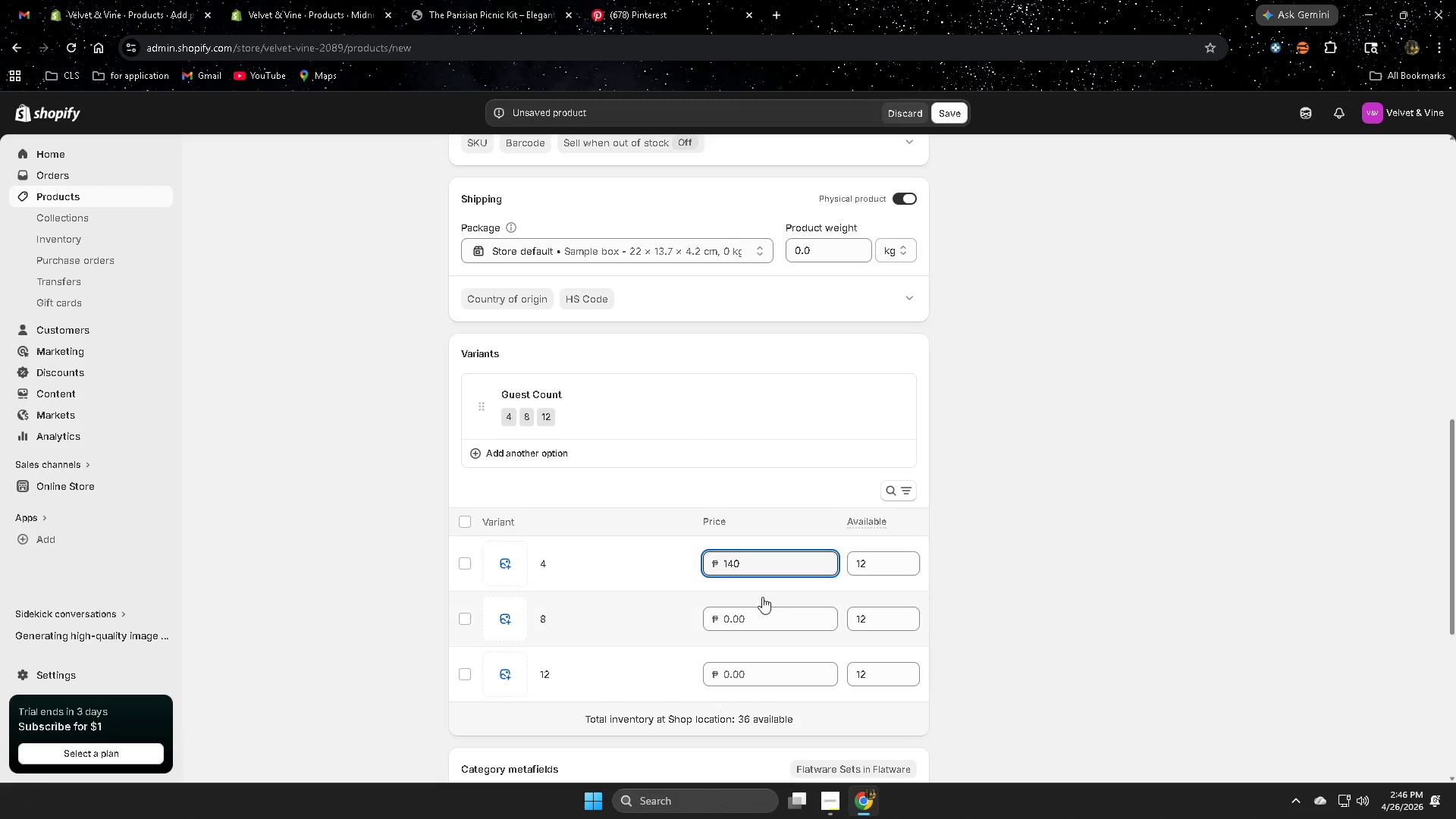 
left_click([760, 617])
 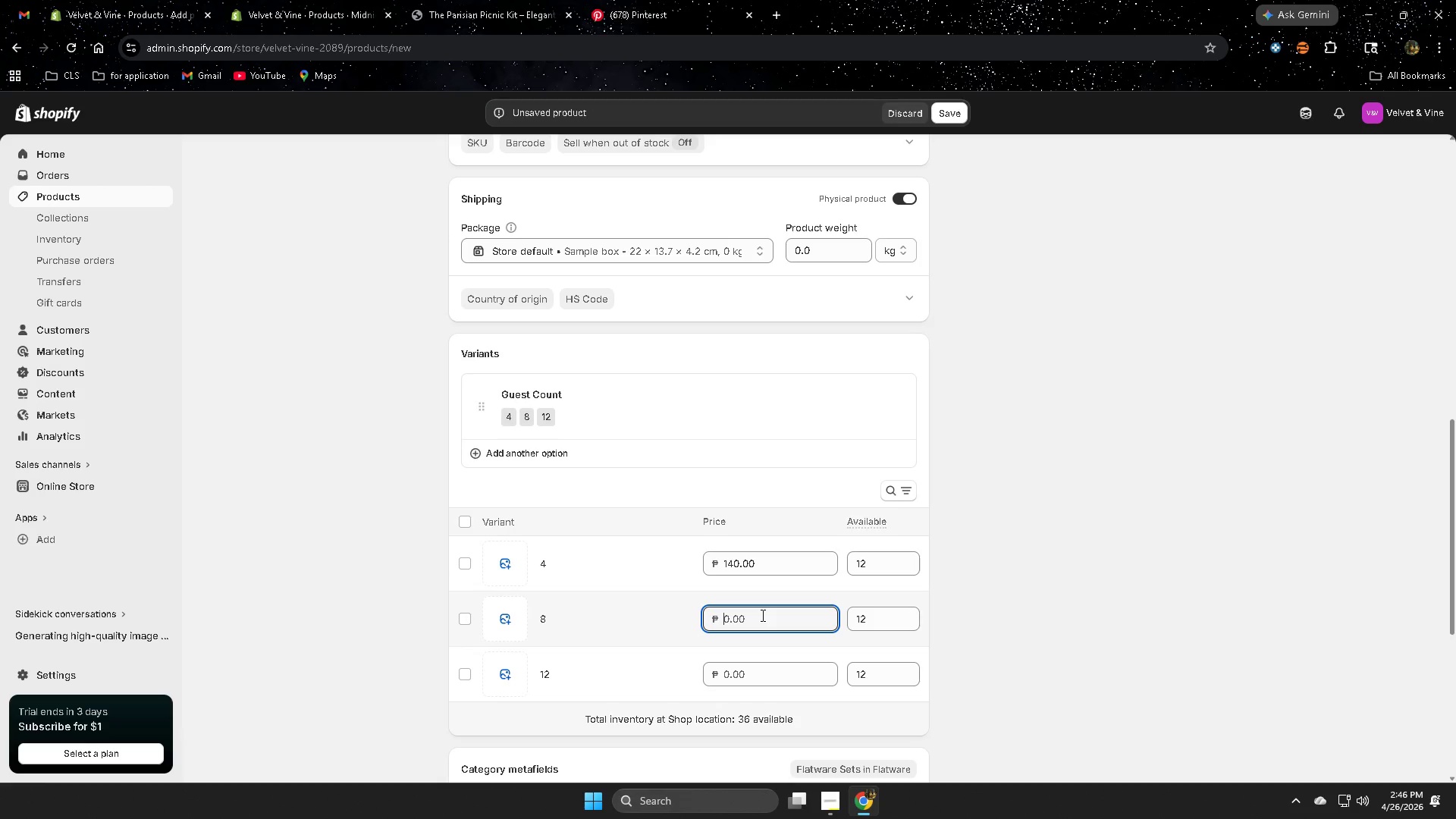 
key(Numpad2)
 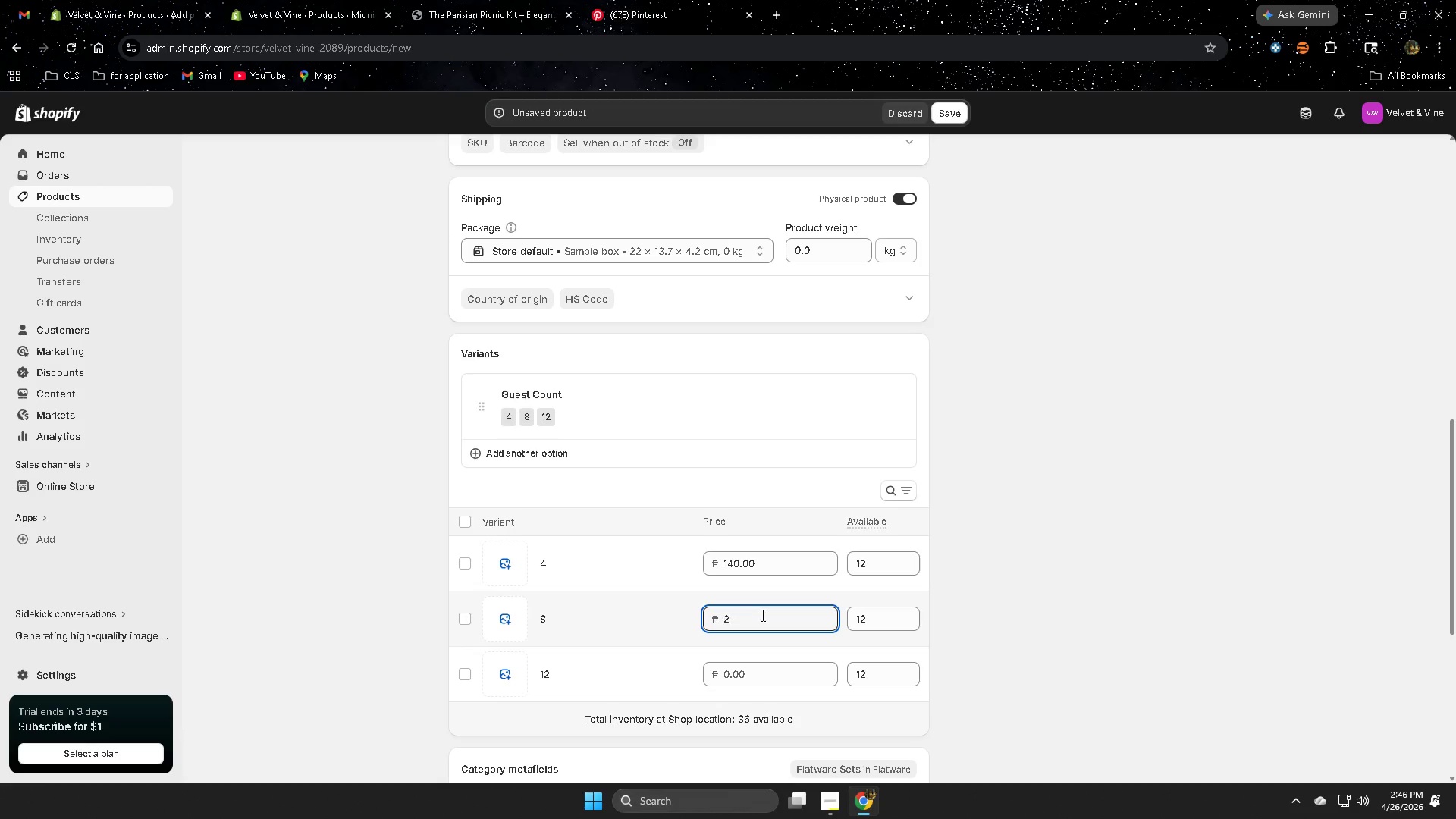 
key(Numpad0)
 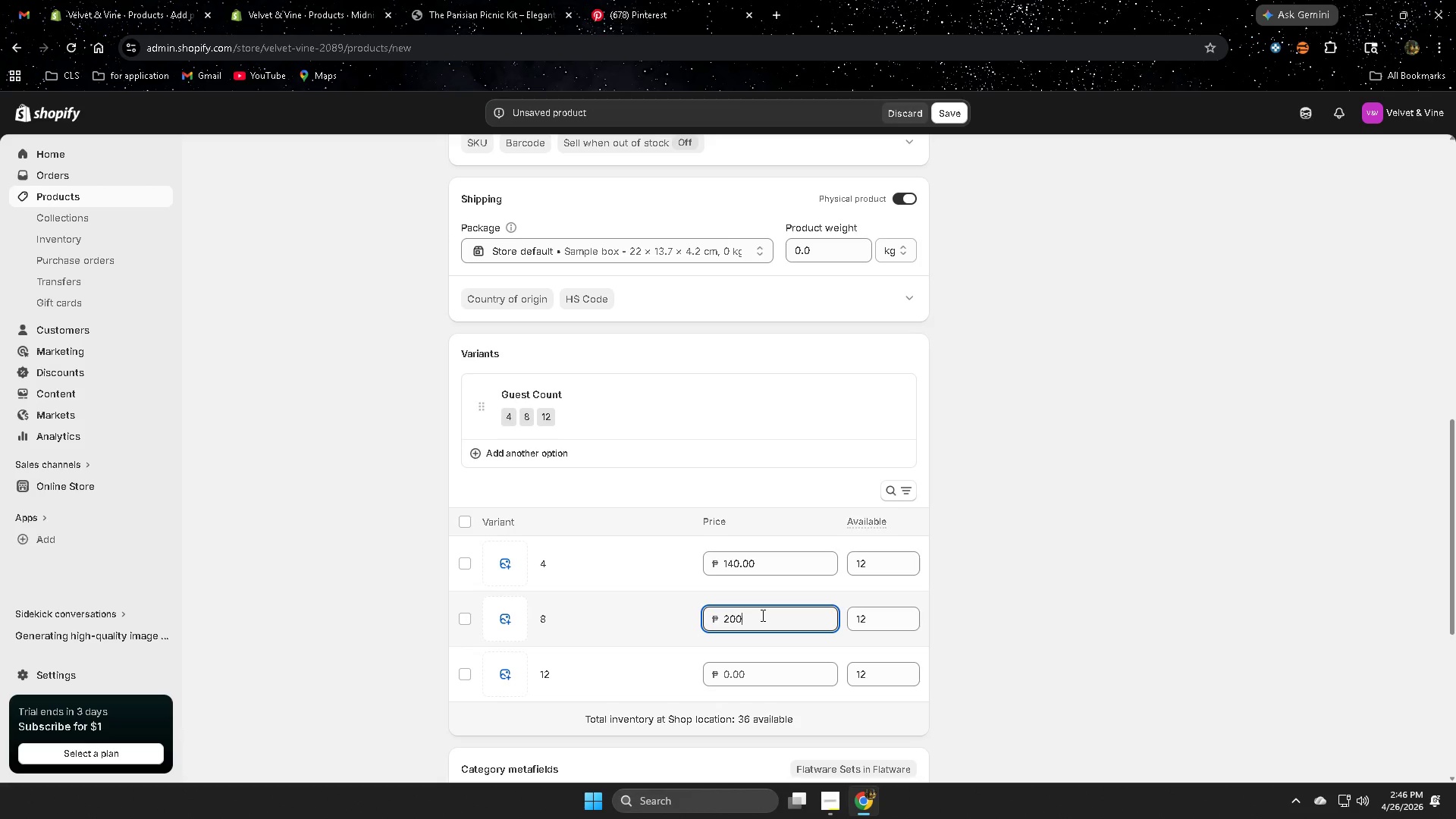 
key(Numpad0)
 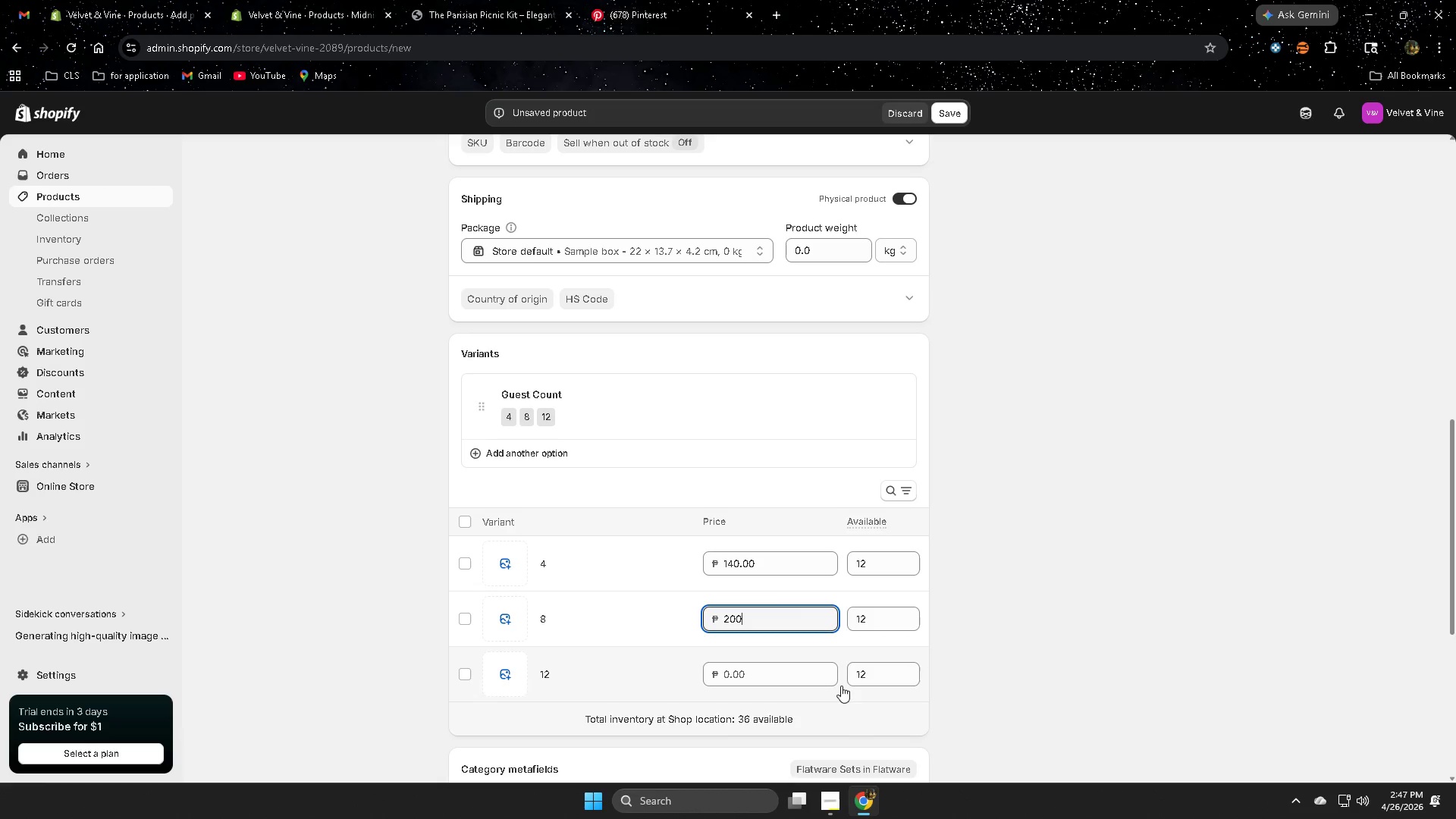 
left_click([783, 666])
 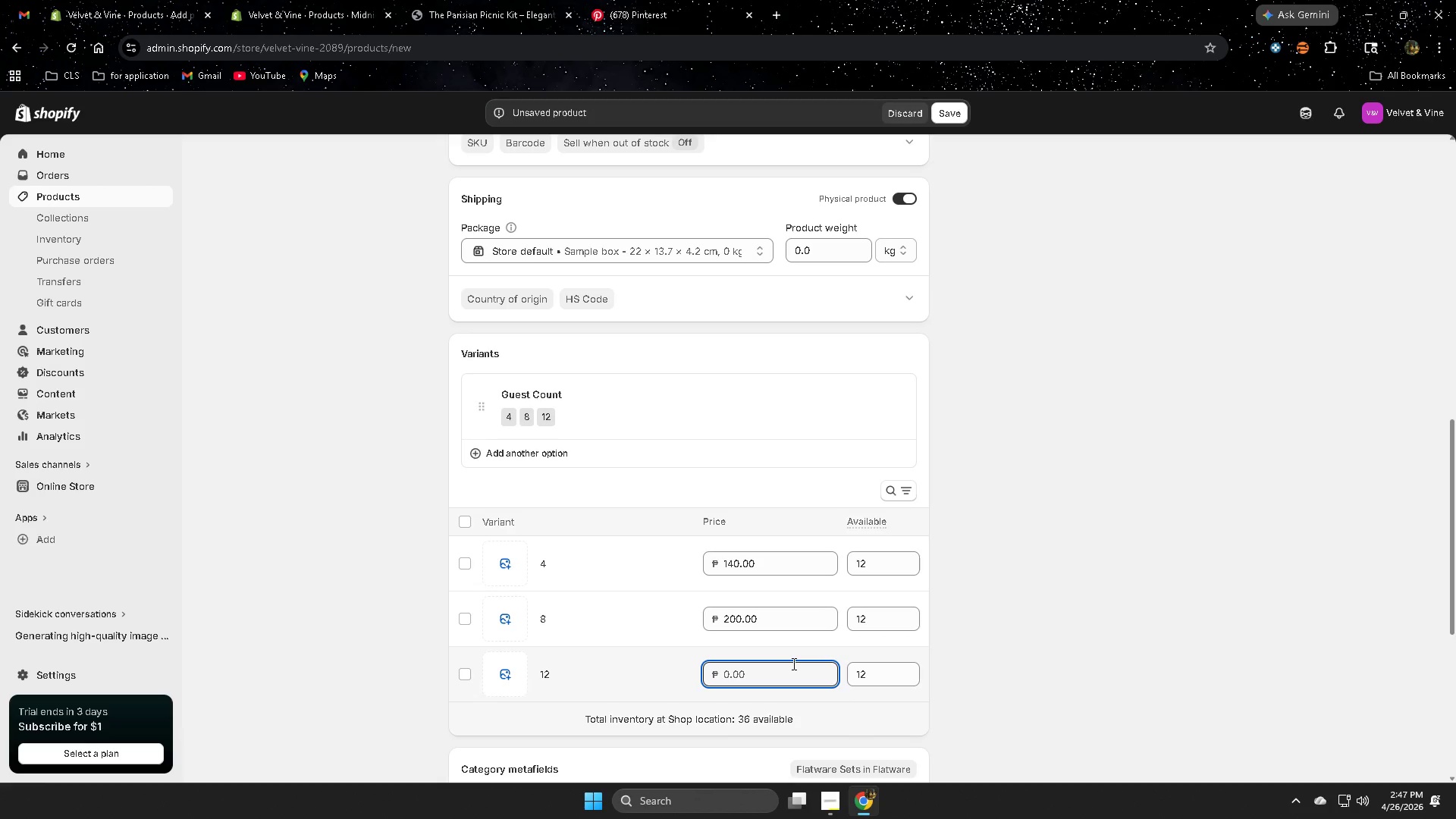 
key(Numpad2)
 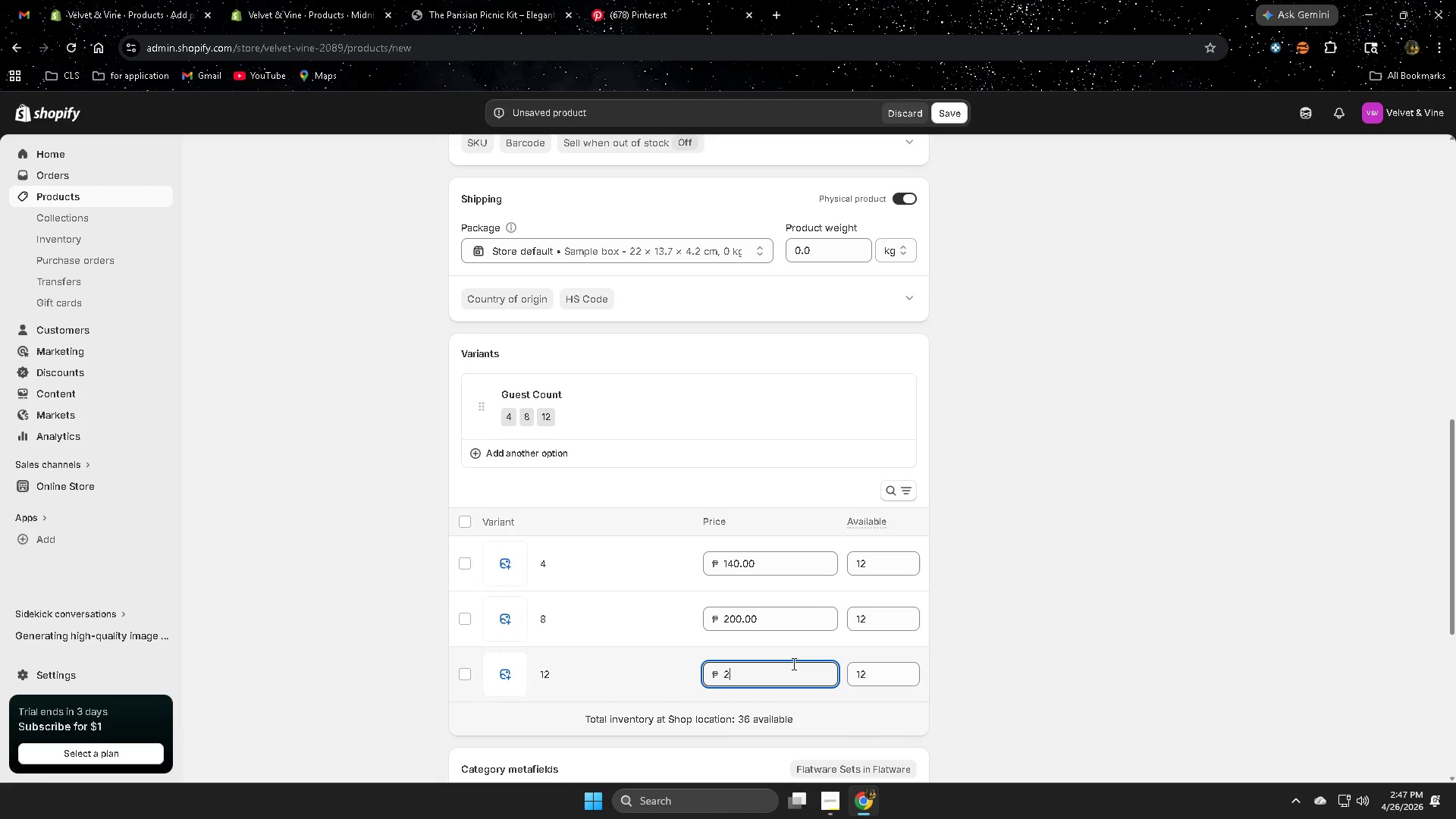 
key(Numpad6)
 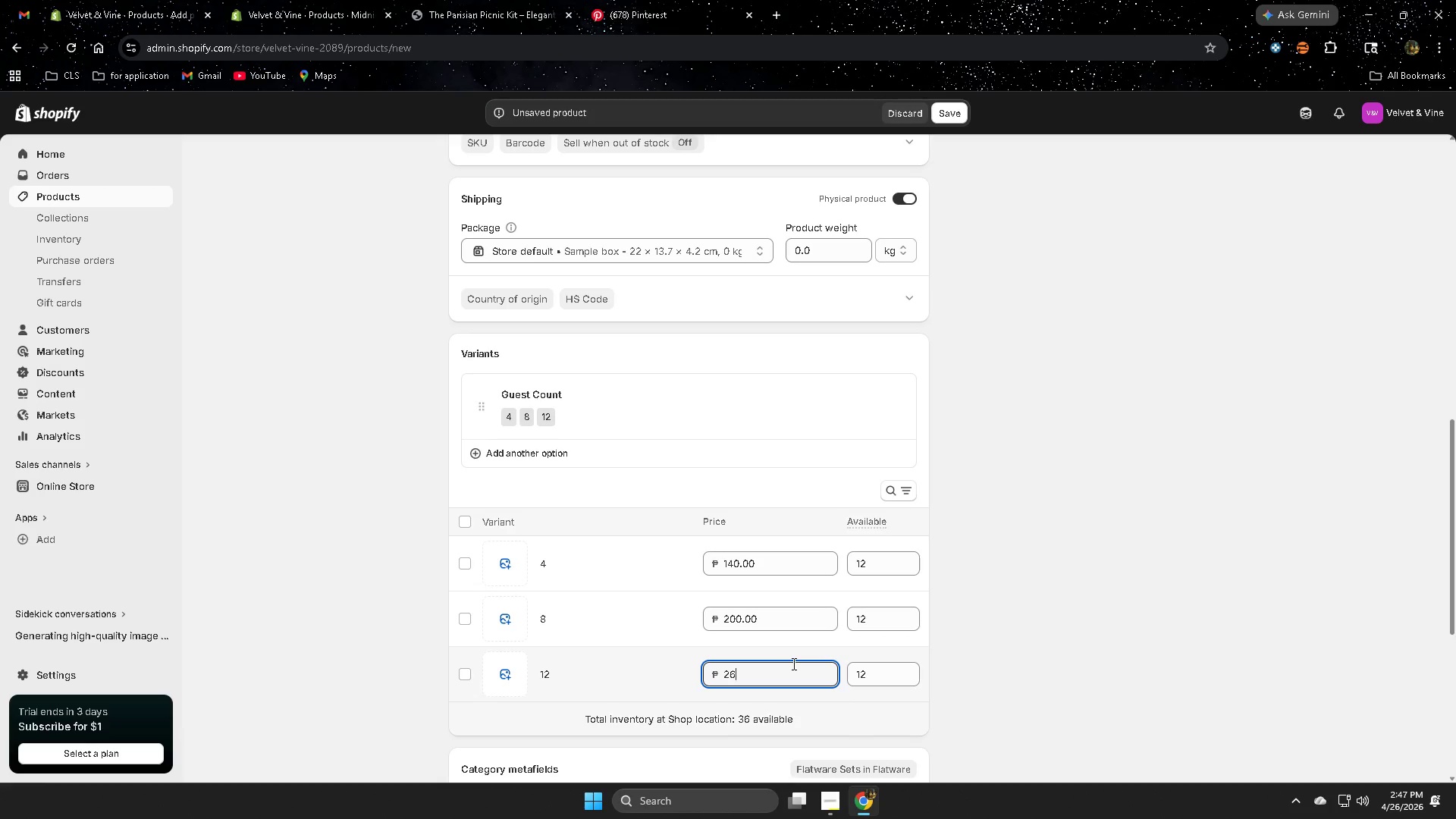 
key(Numpad0)
 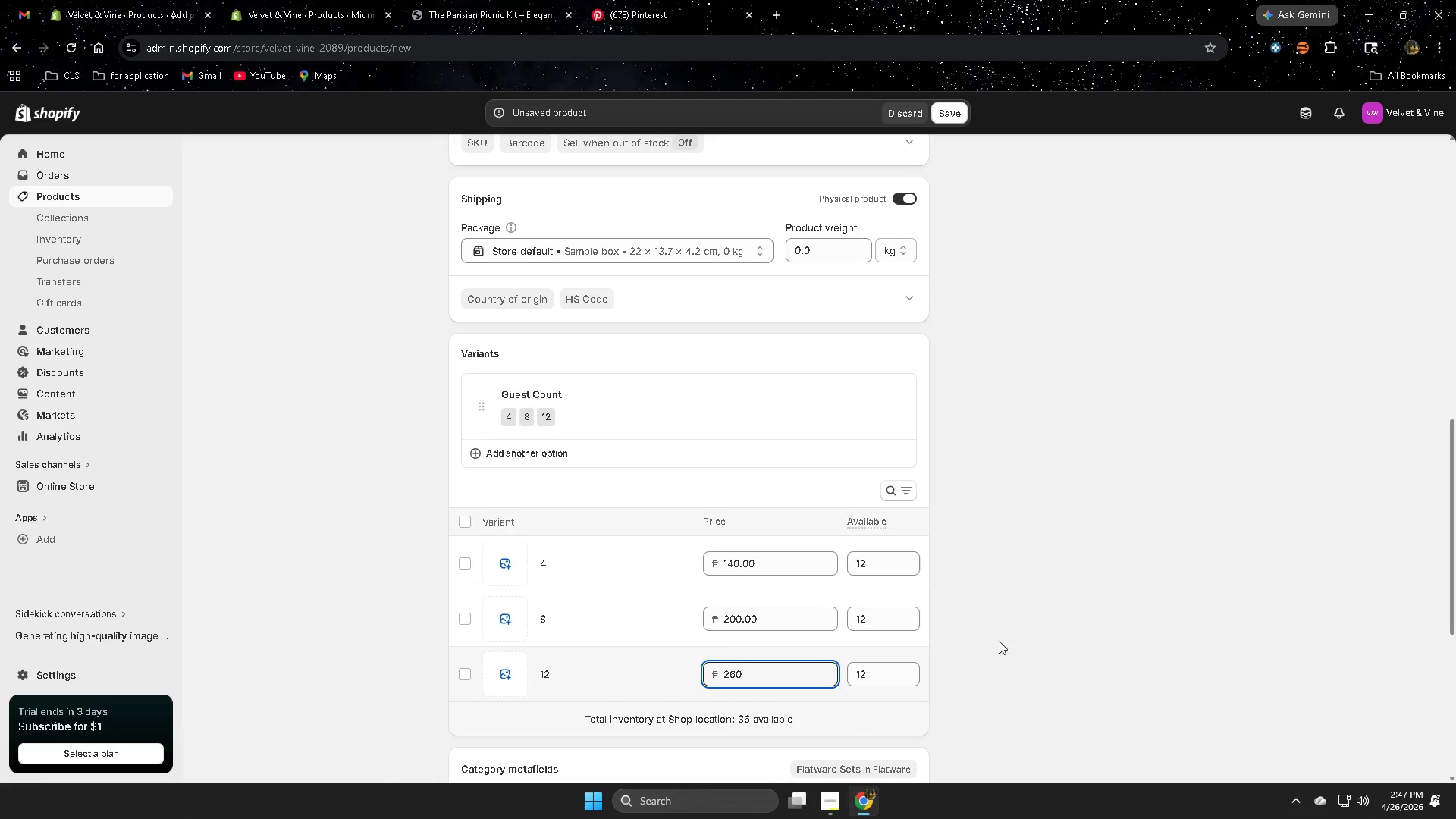 
left_click([1141, 590])
 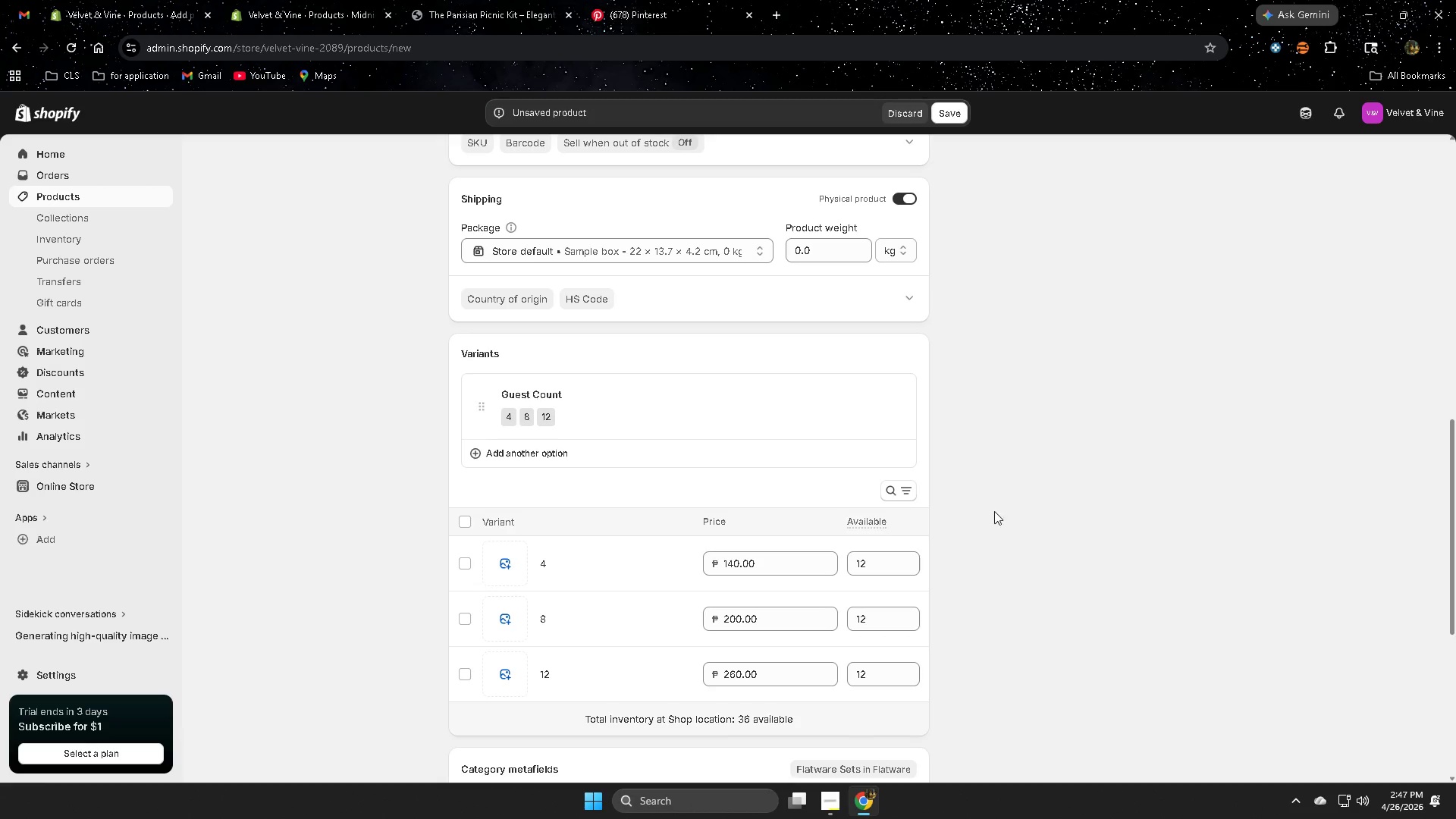 
scroll: coordinate [979, 425], scroll_direction: up, amount: 3.0
 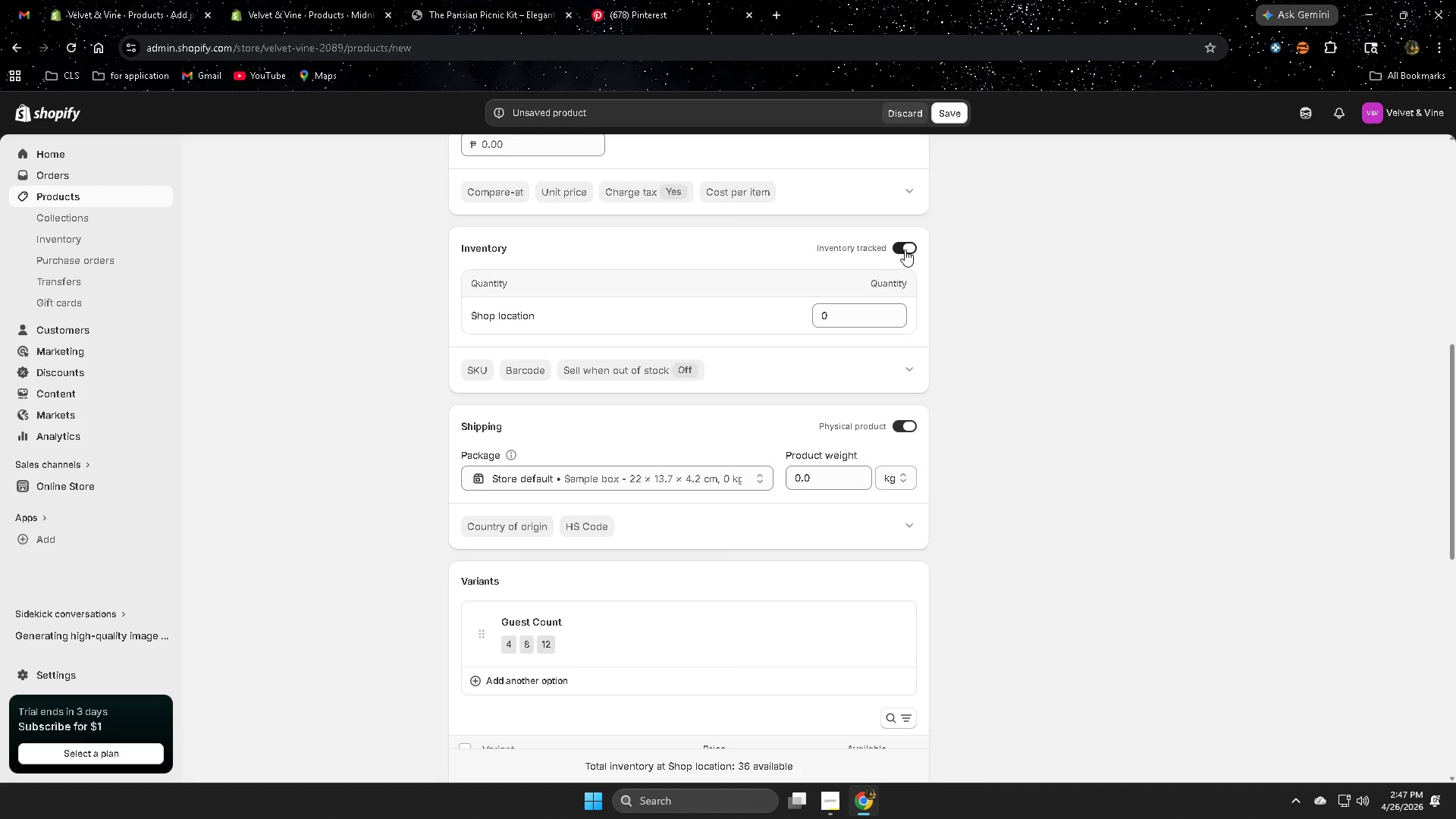 
left_click([908, 248])
 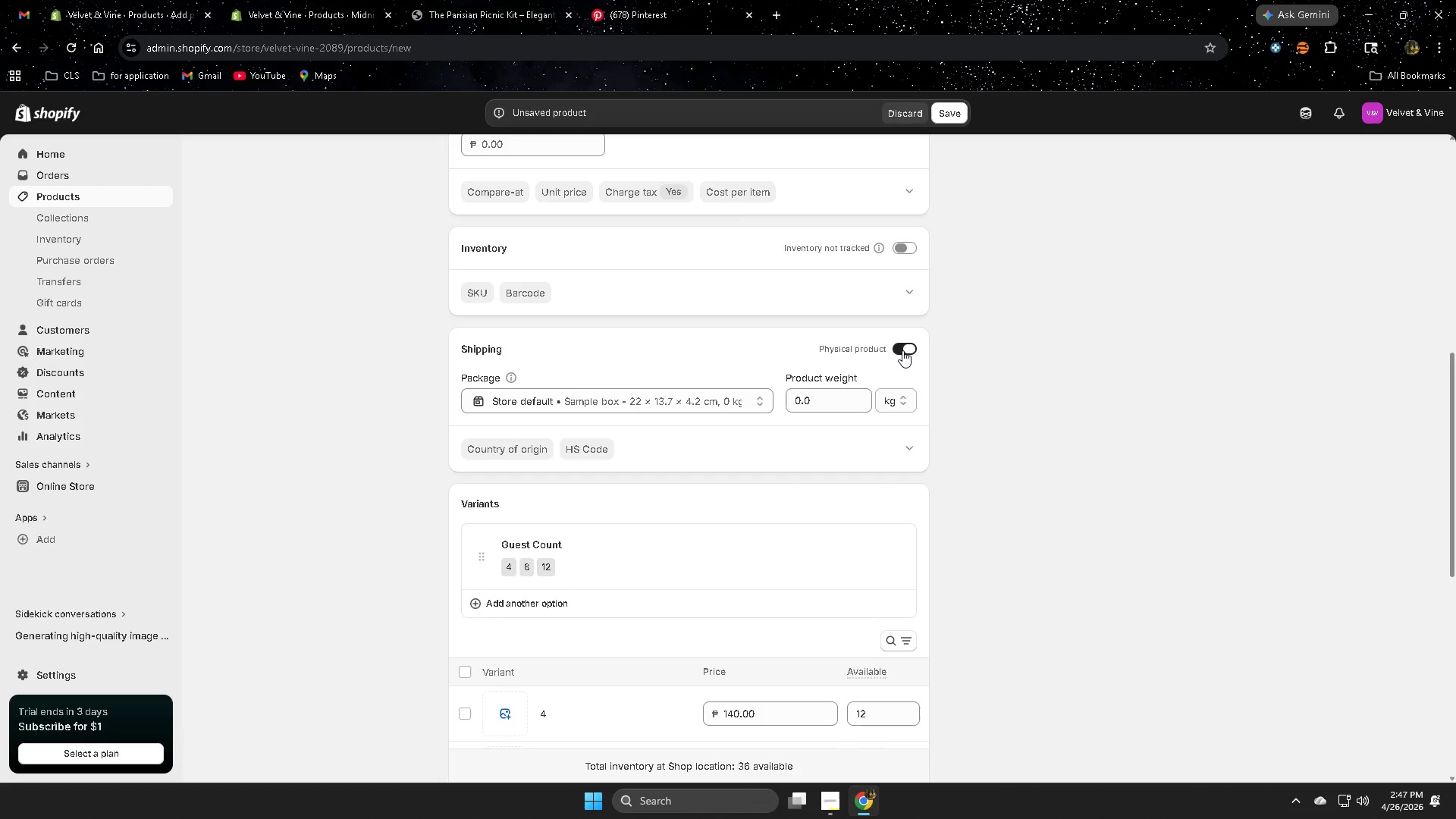 
left_click([902, 350])
 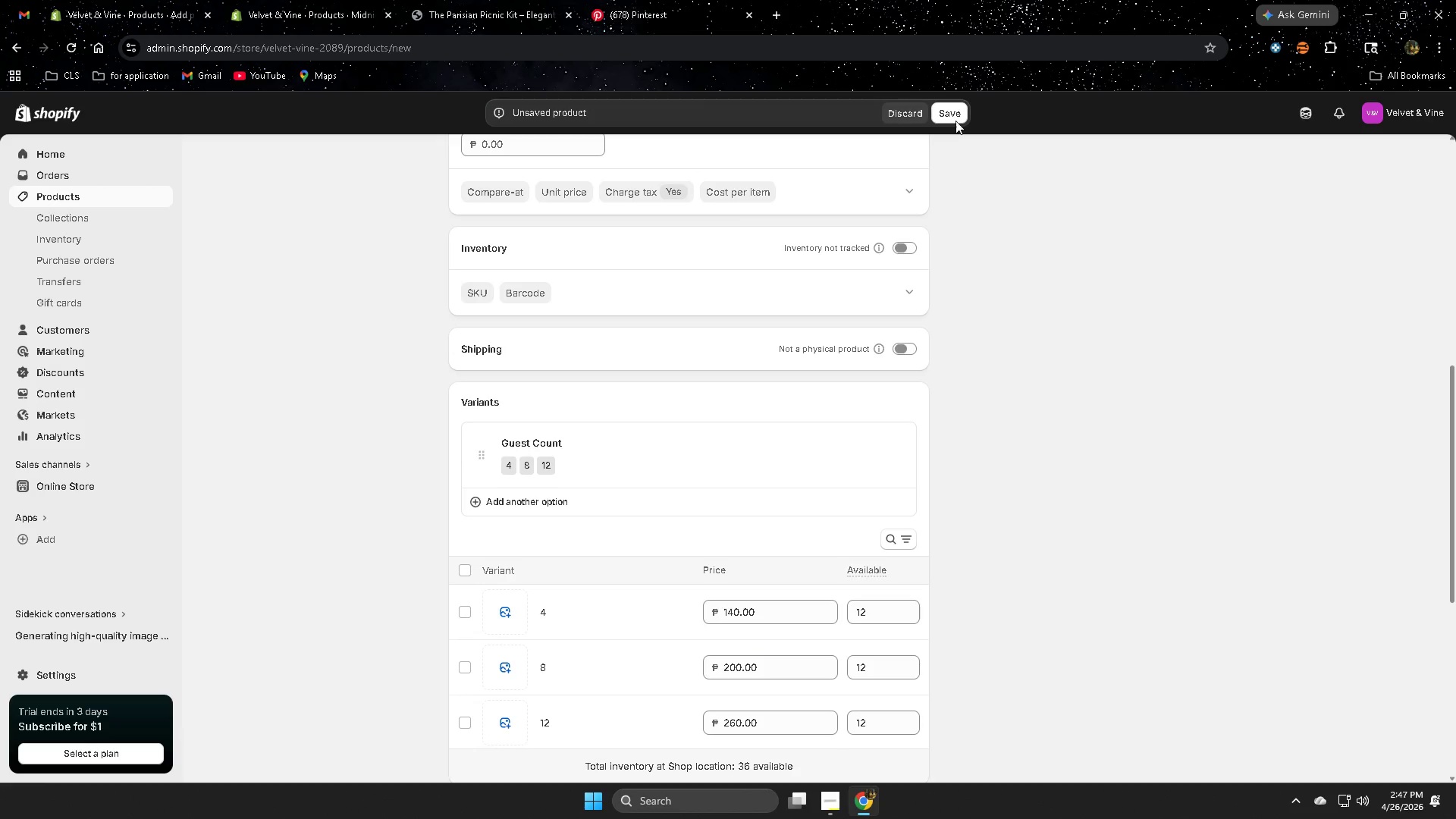 
scroll: coordinate [1009, 544], scroll_direction: down, amount: 6.0
 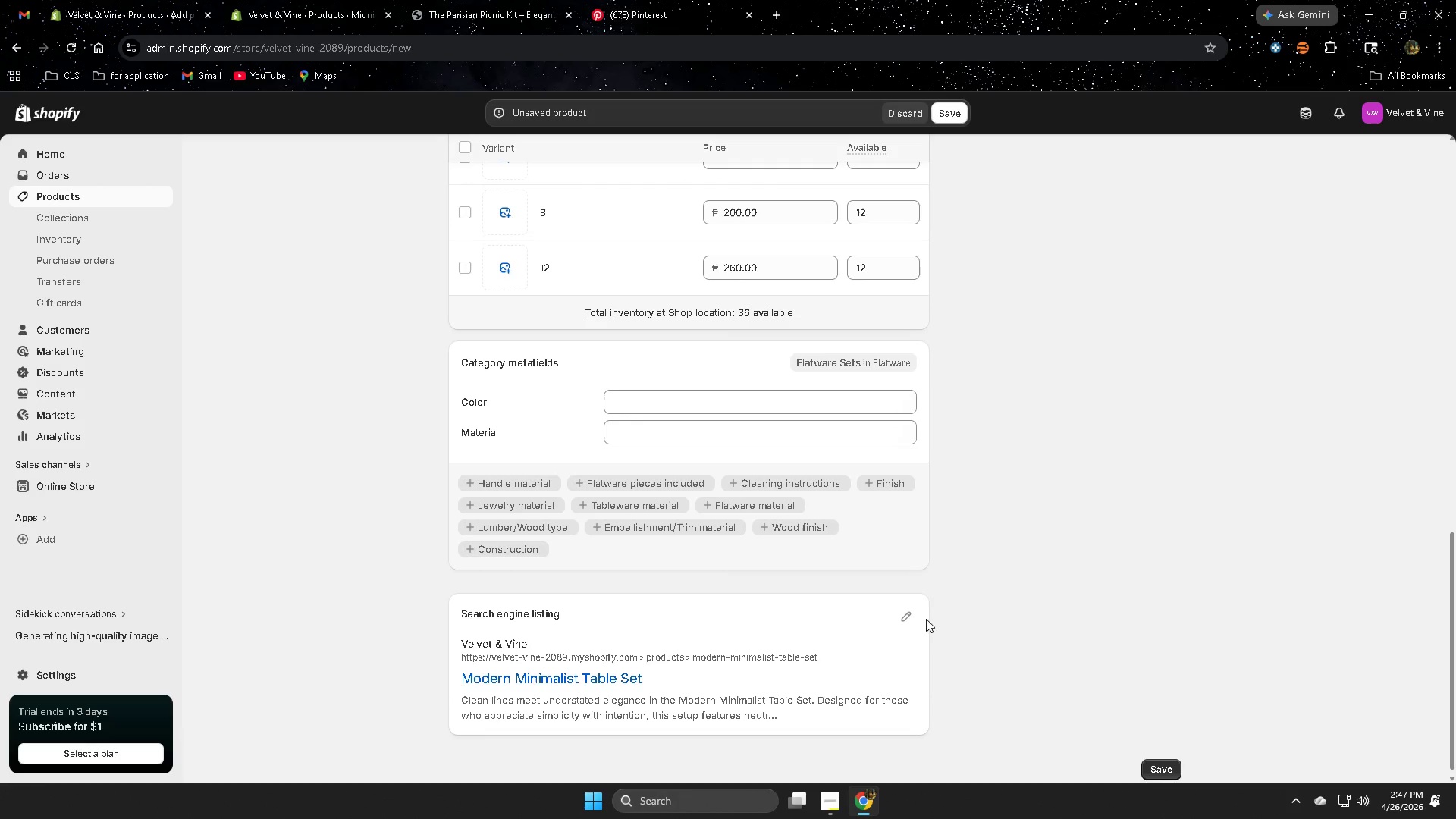 
left_click([905, 616])
 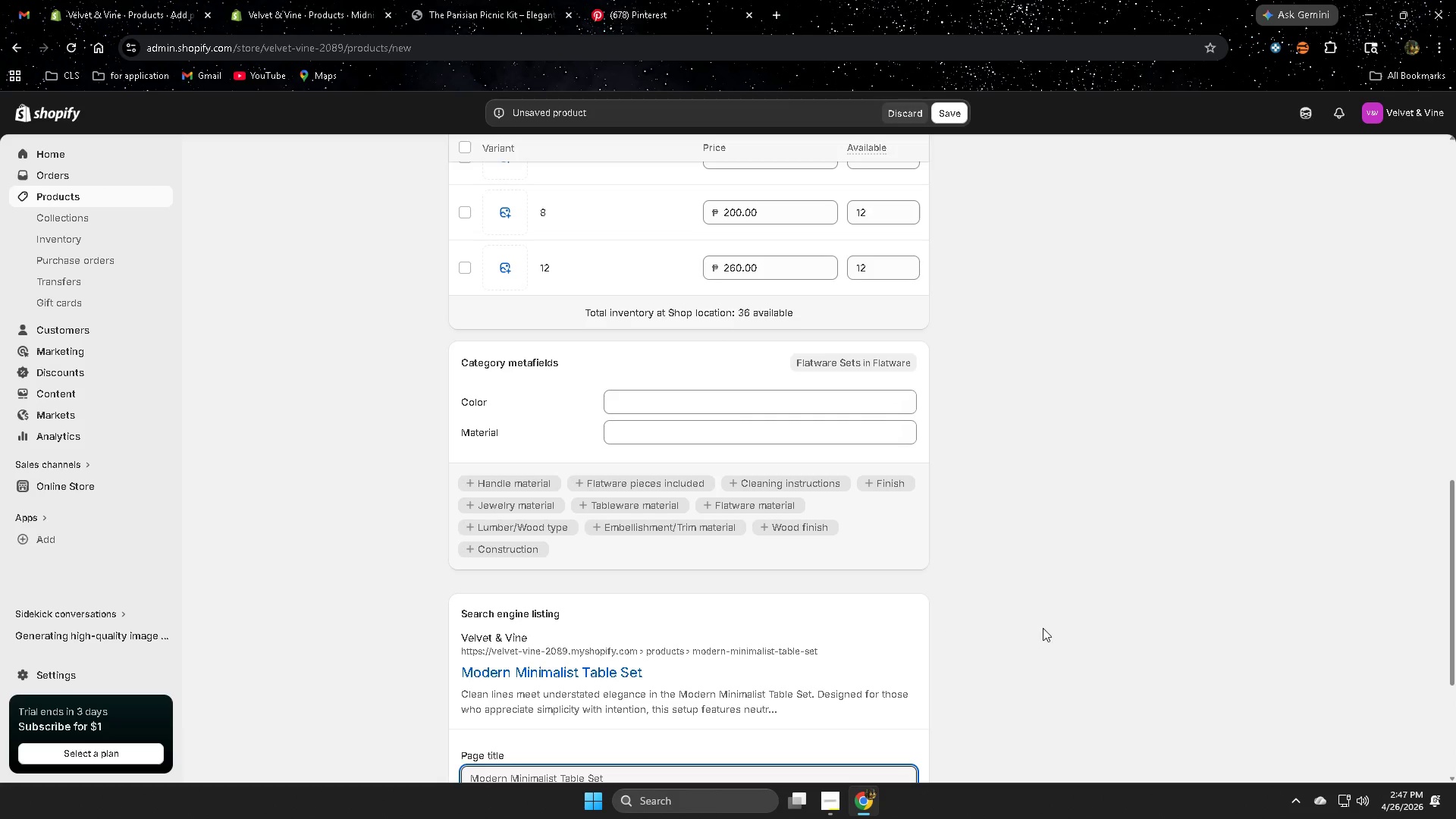 
scroll: coordinate [1042, 628], scroll_direction: down, amount: 5.0
 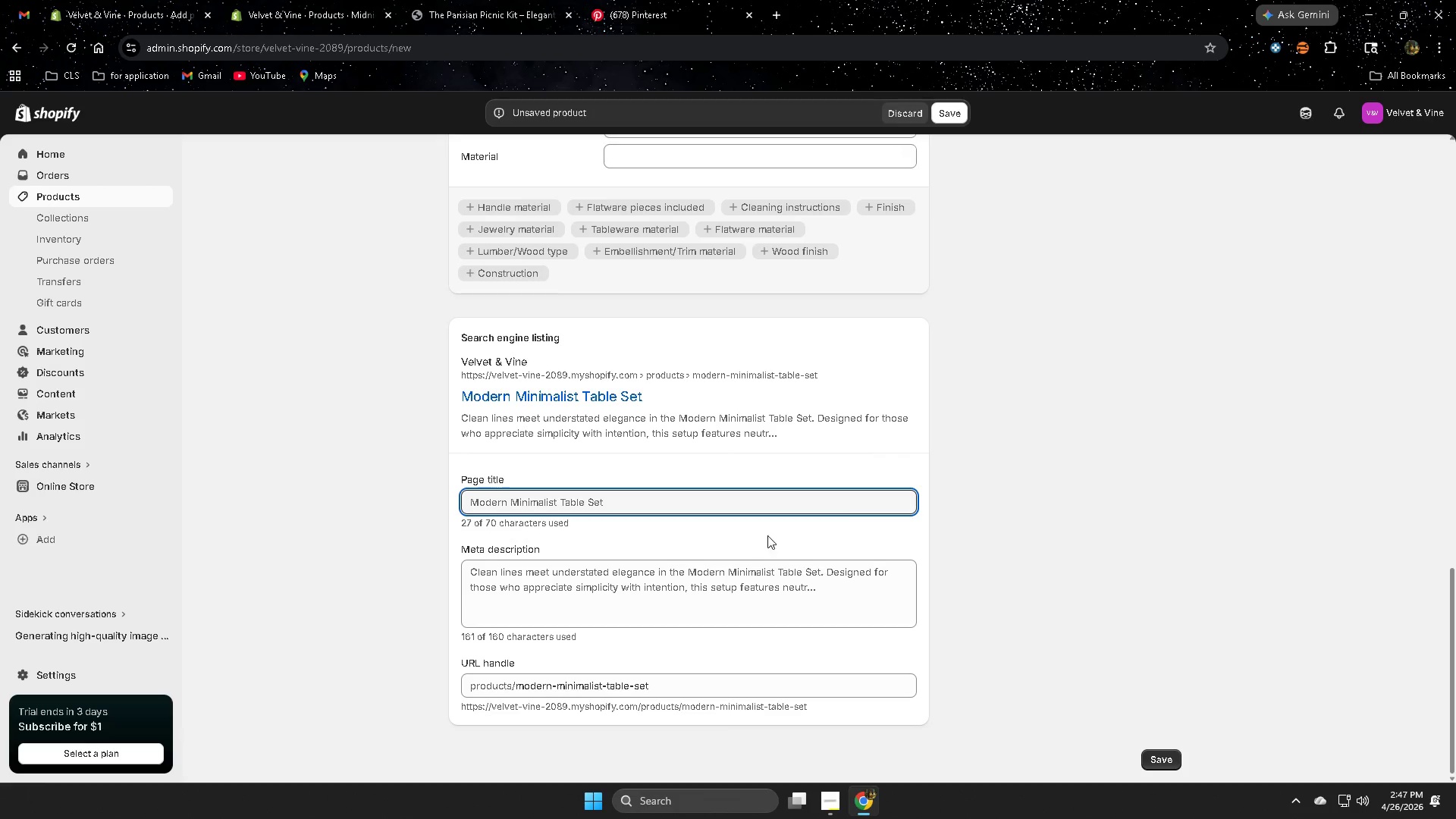 
left_click([1299, 122])
 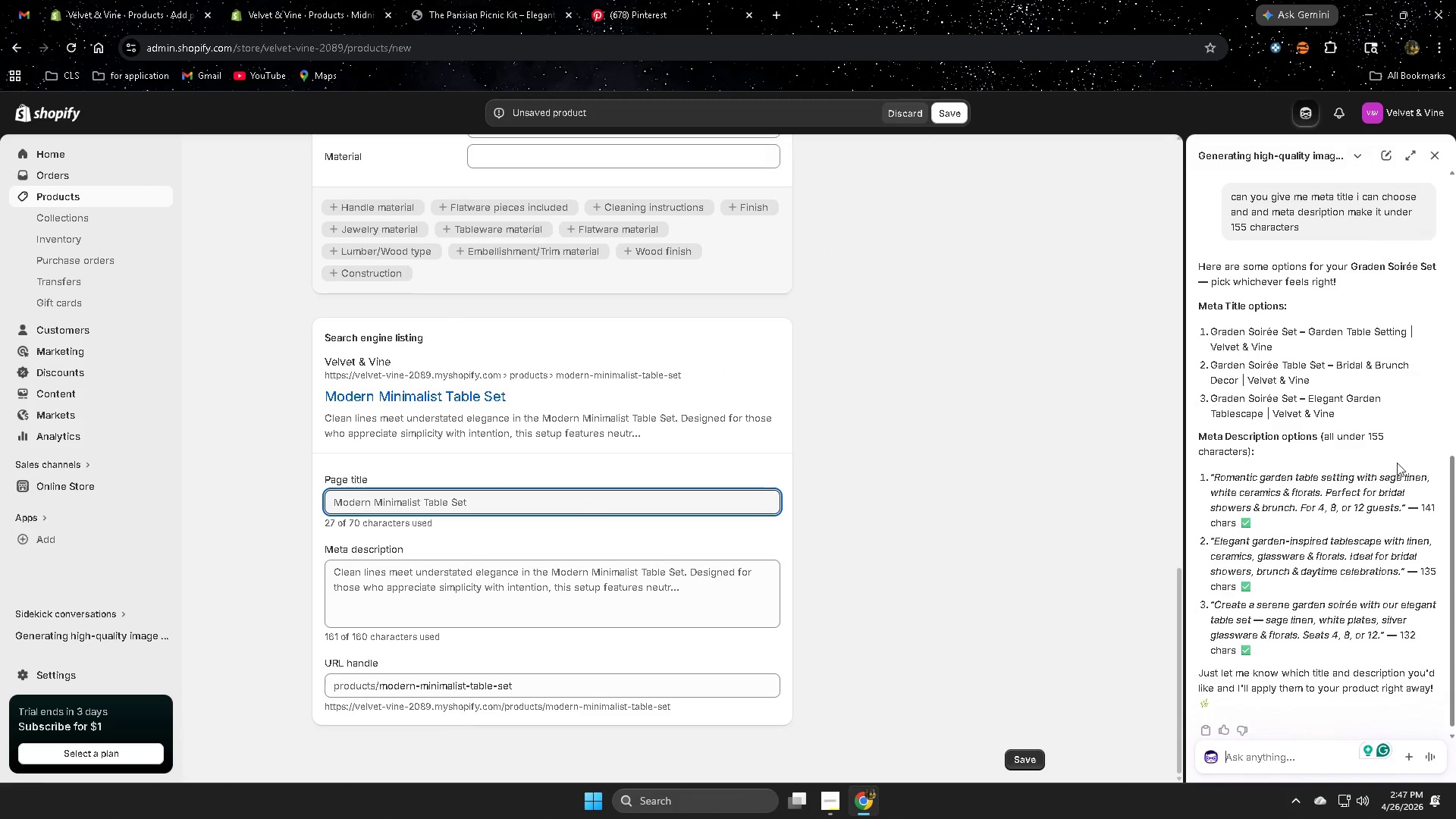 
scroll: coordinate [1326, 556], scroll_direction: down, amount: 7.0
 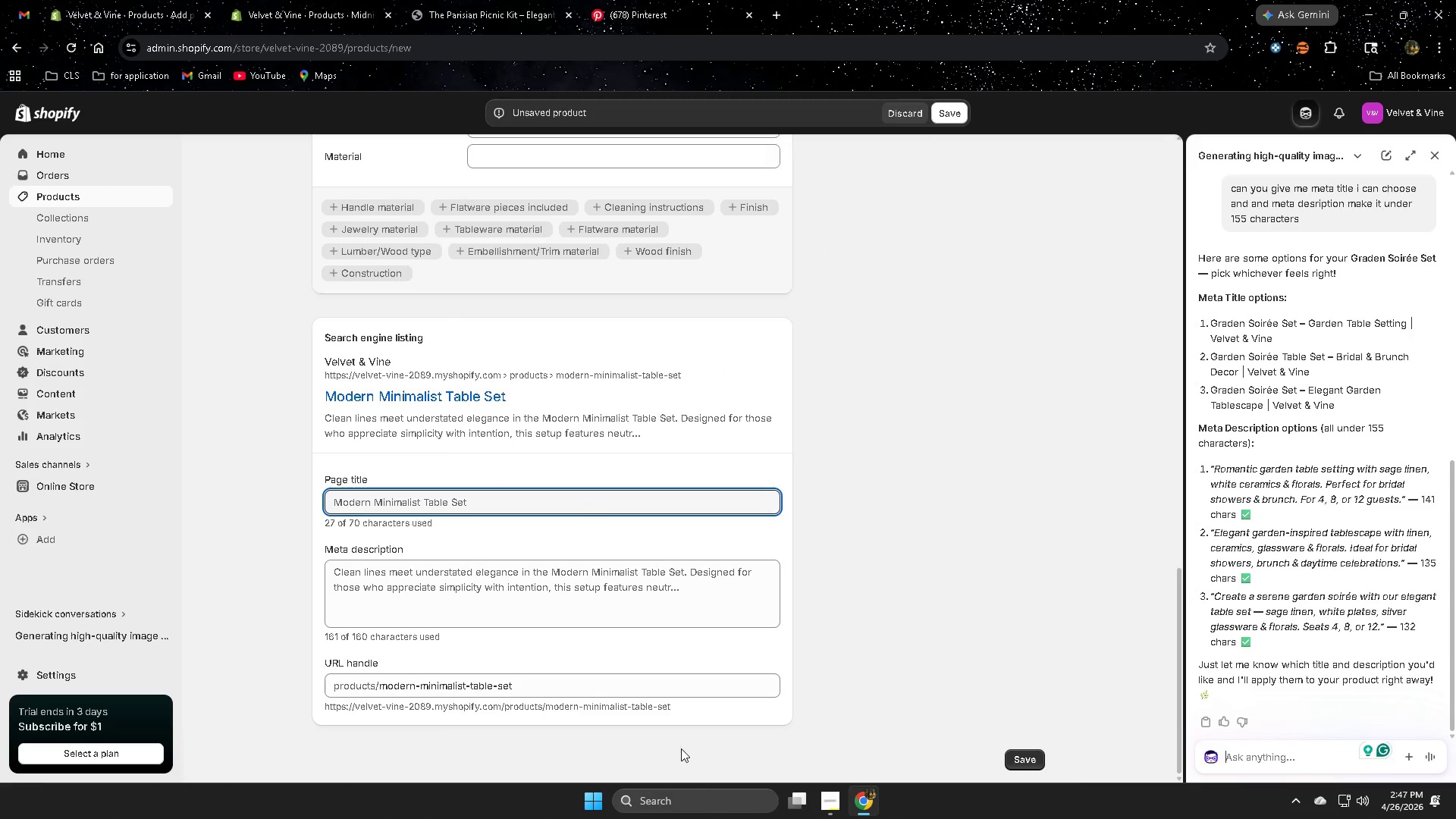 
left_click([1040, 761])
 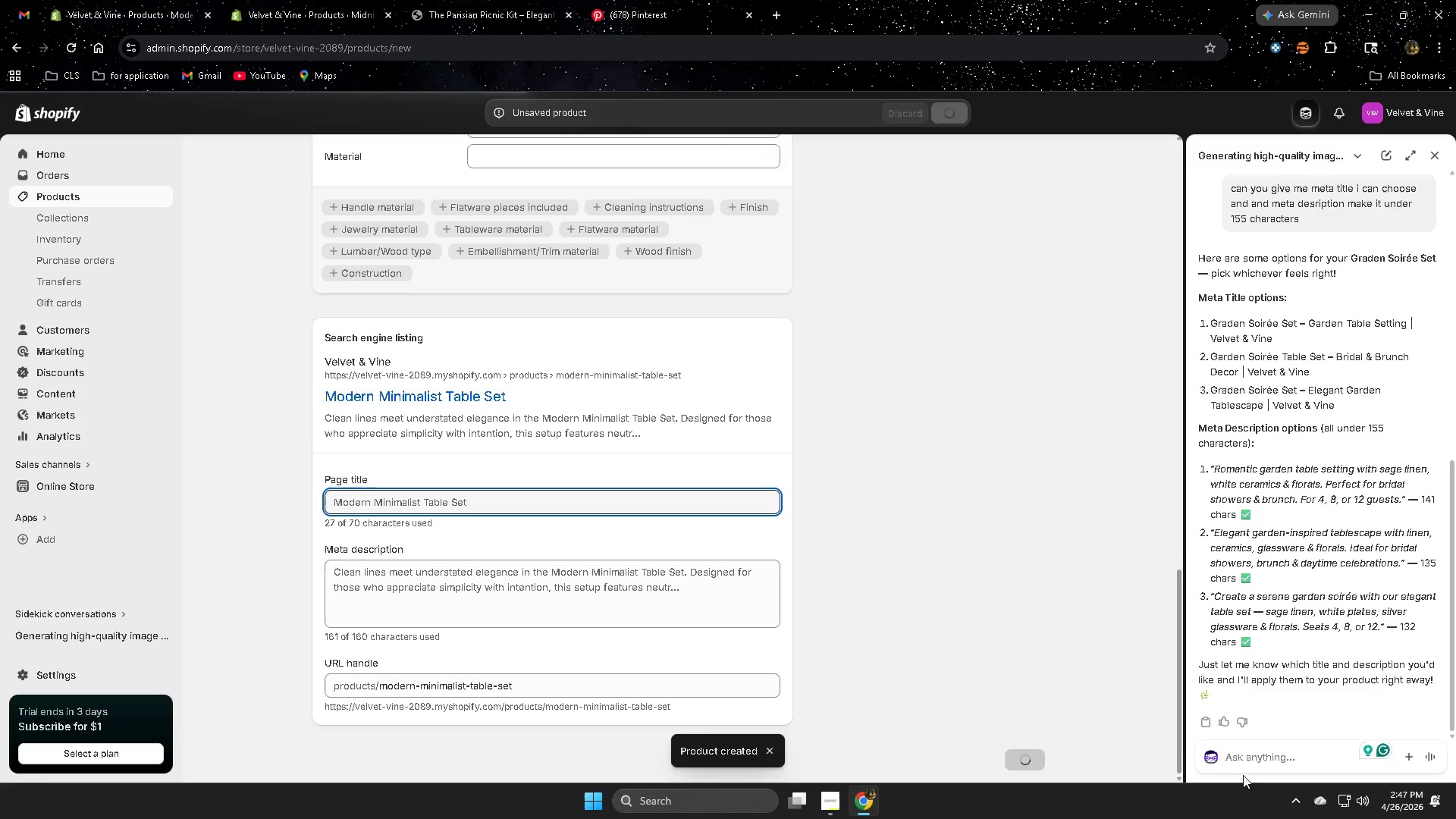 
type(nwzx)
key(Backspace)
key(Backspace)
key(Backspace)
type(extr )
key(Backspace)
key(Backspace)
 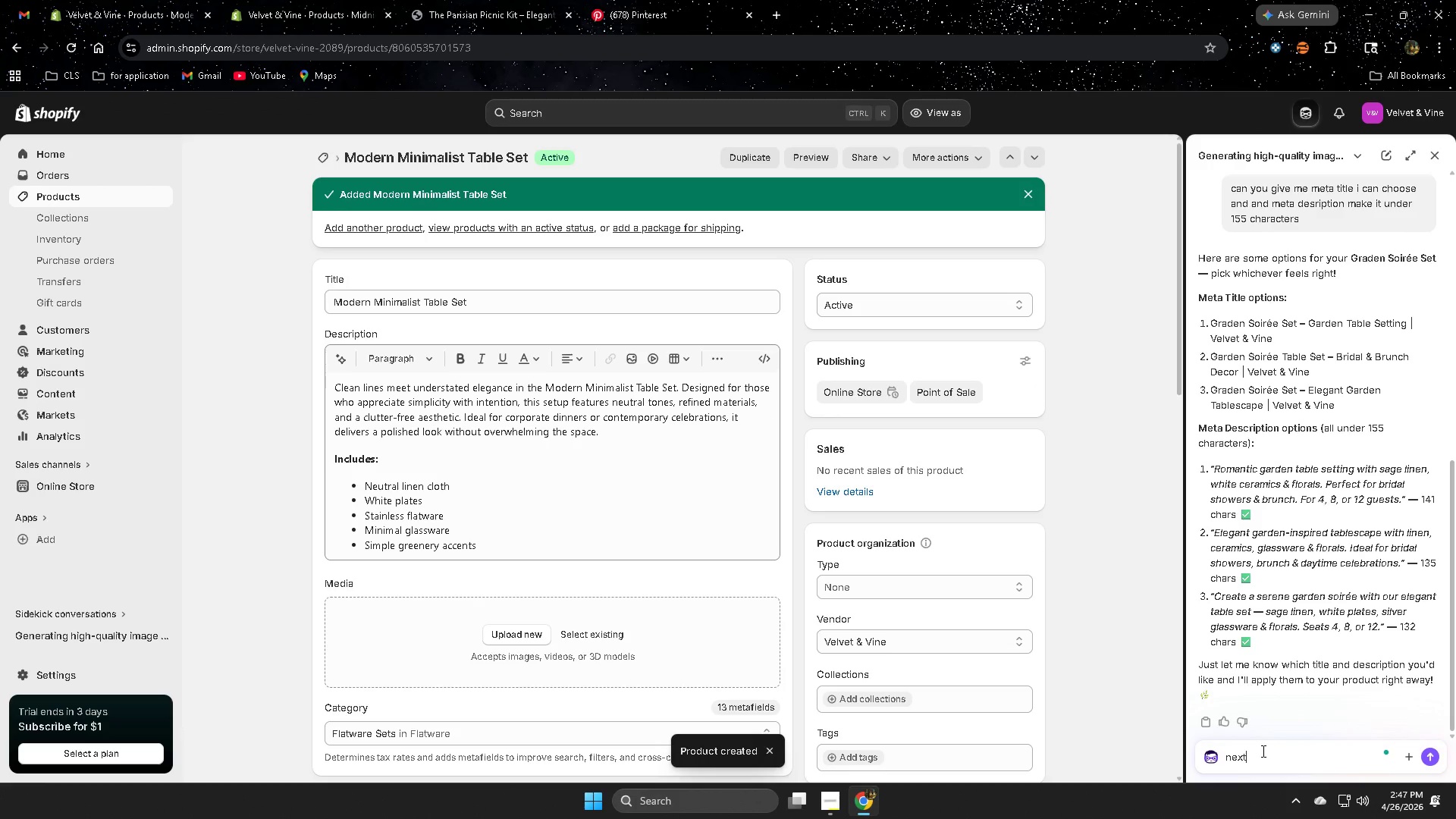 
key(Enter)
 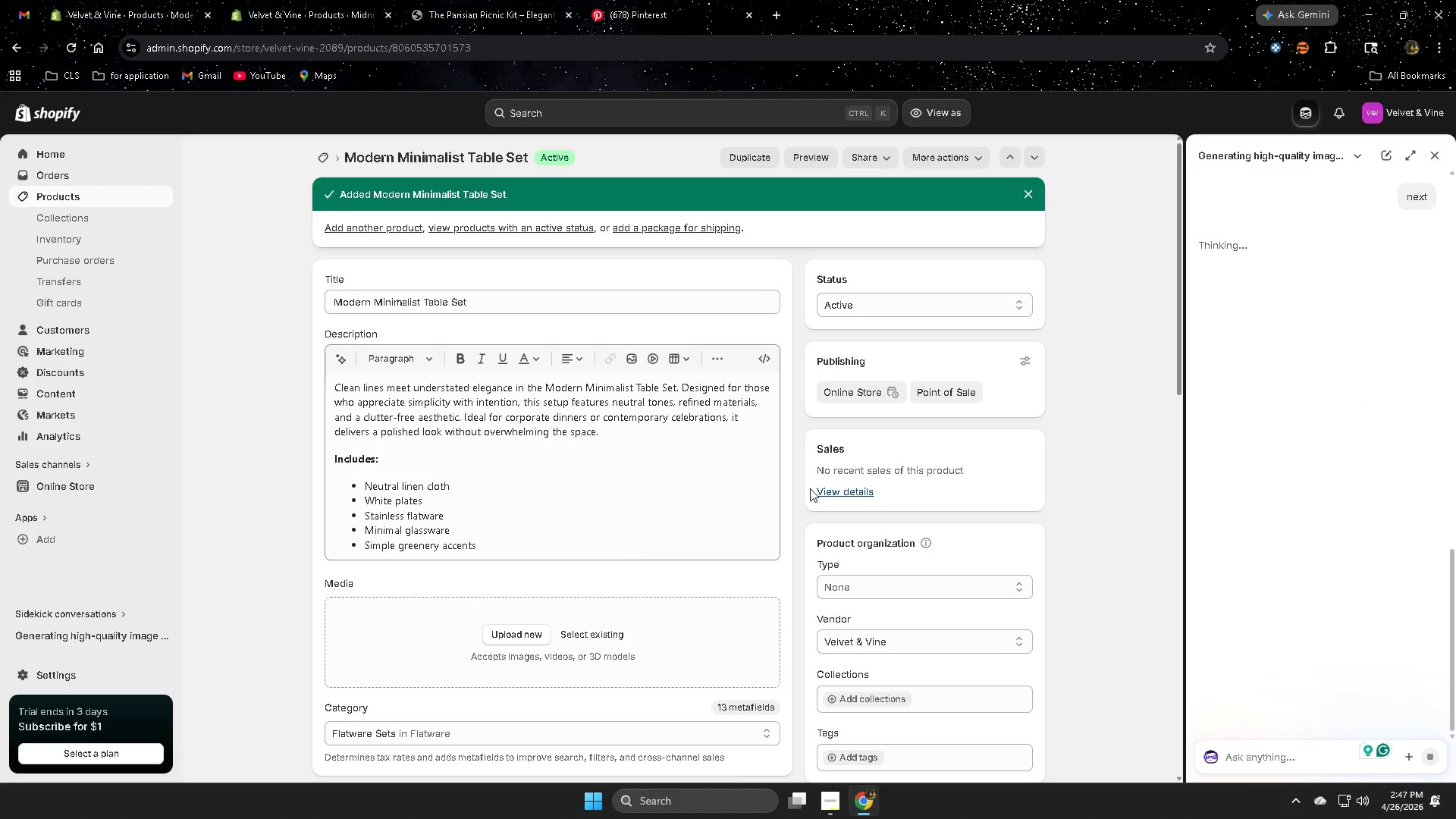 
scroll: coordinate [538, 482], scroll_direction: up, amount: 4.0
 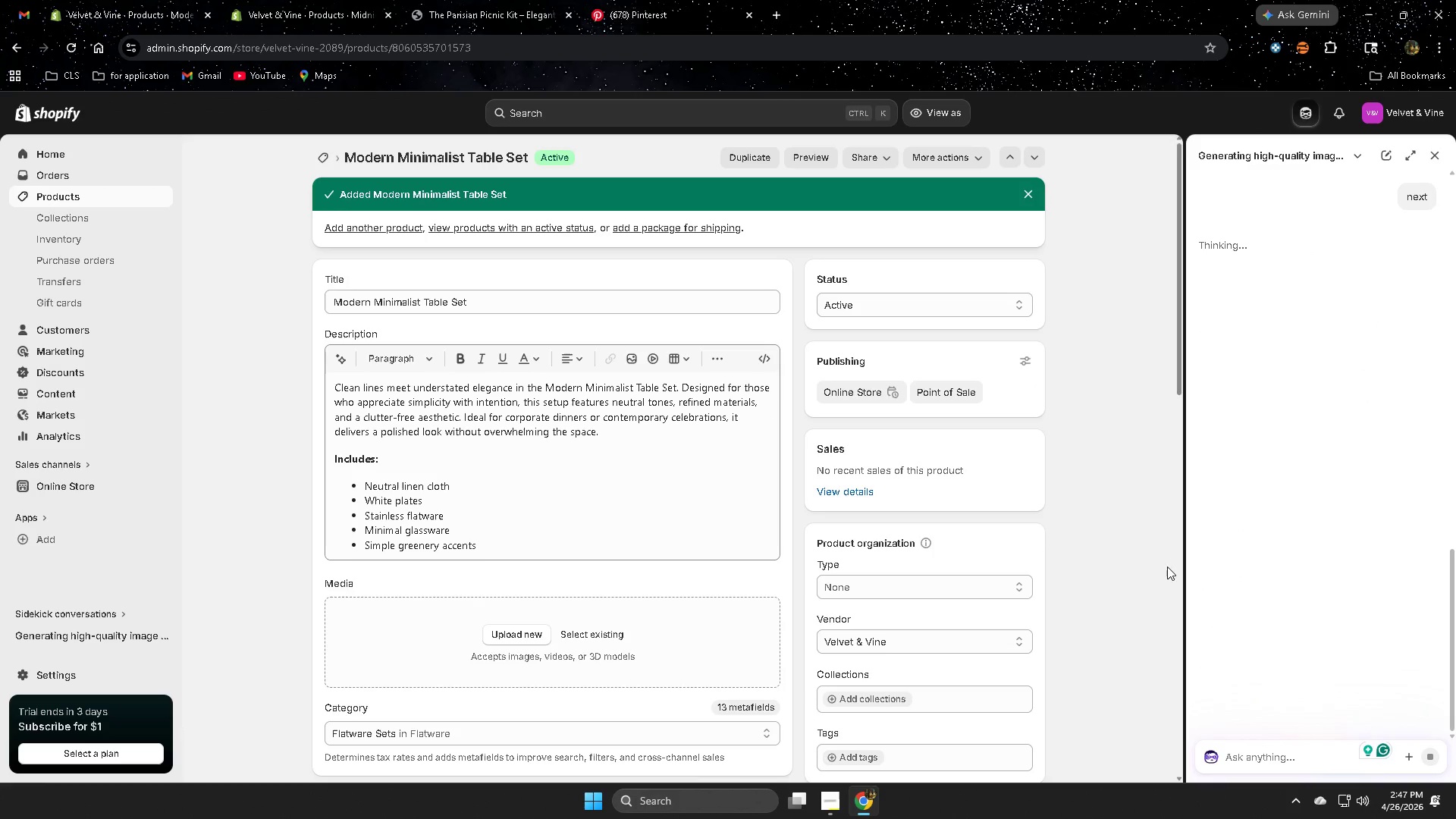 
scroll: coordinate [1136, 563], scroll_direction: down, amount: 12.0
 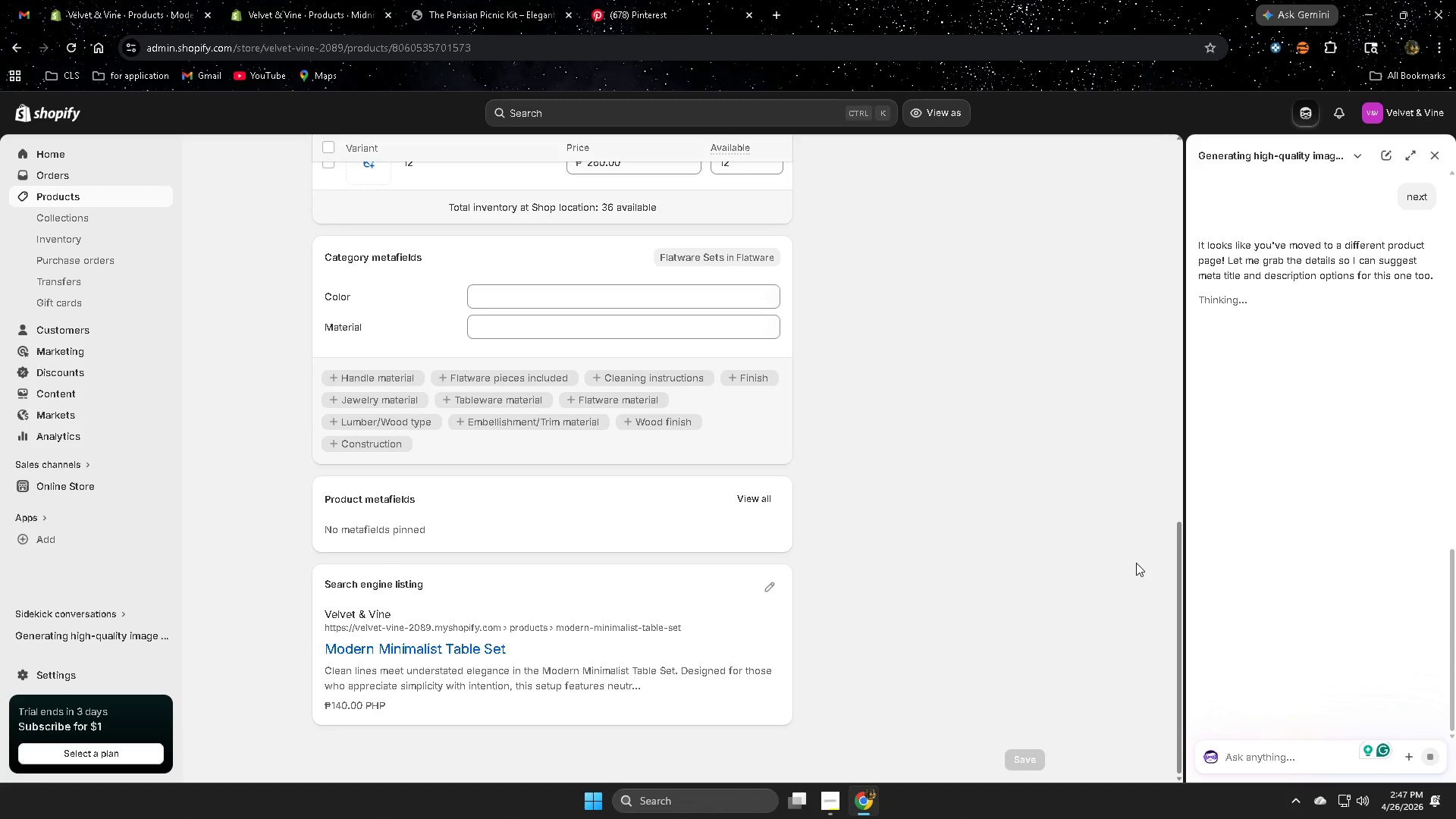 
scroll: coordinate [1101, 561], scroll_direction: up, amount: 15.0
 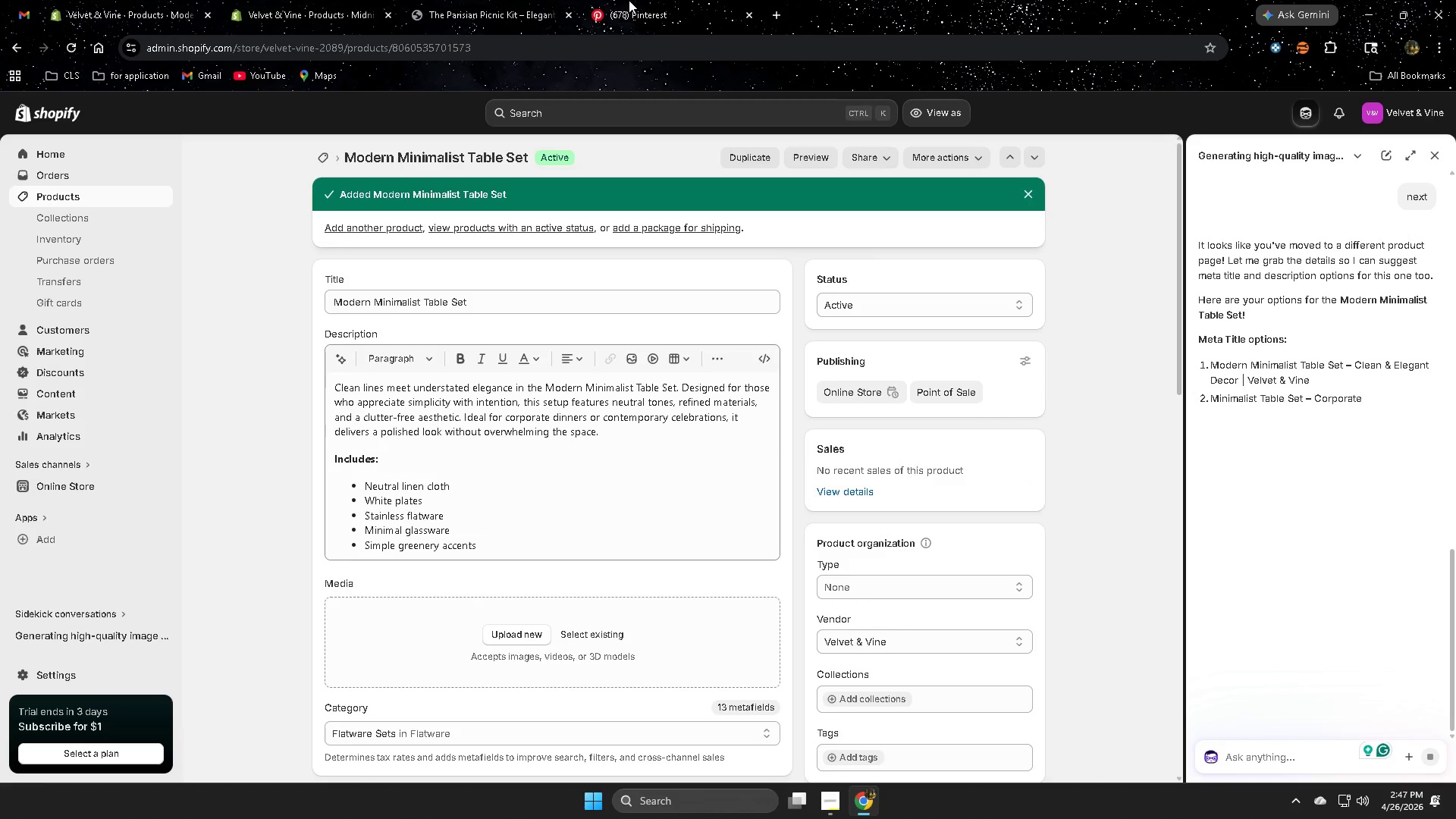 
left_click([465, 0])
 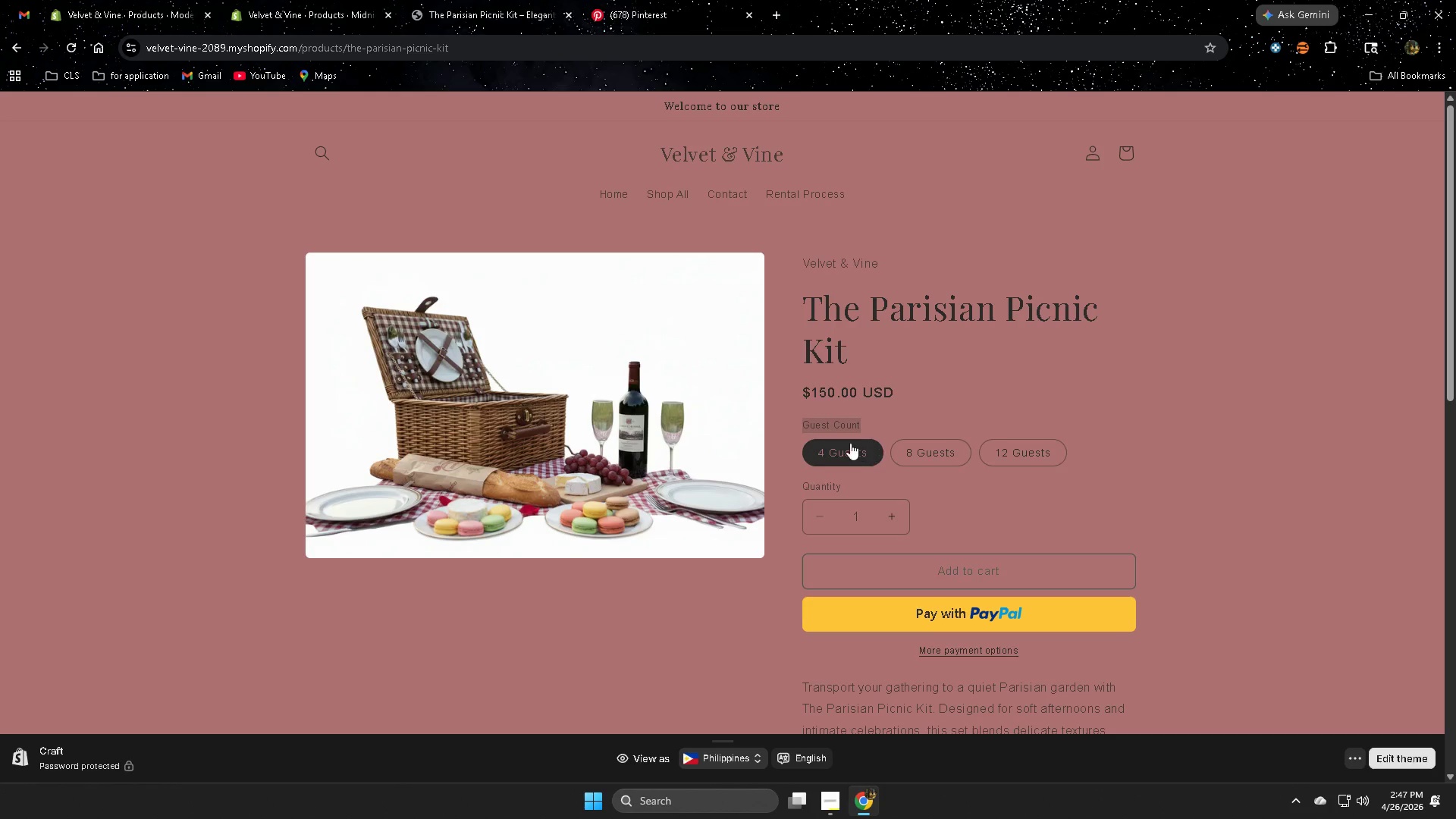 
scroll: coordinate [626, 424], scroll_direction: none, amount: 0.0
 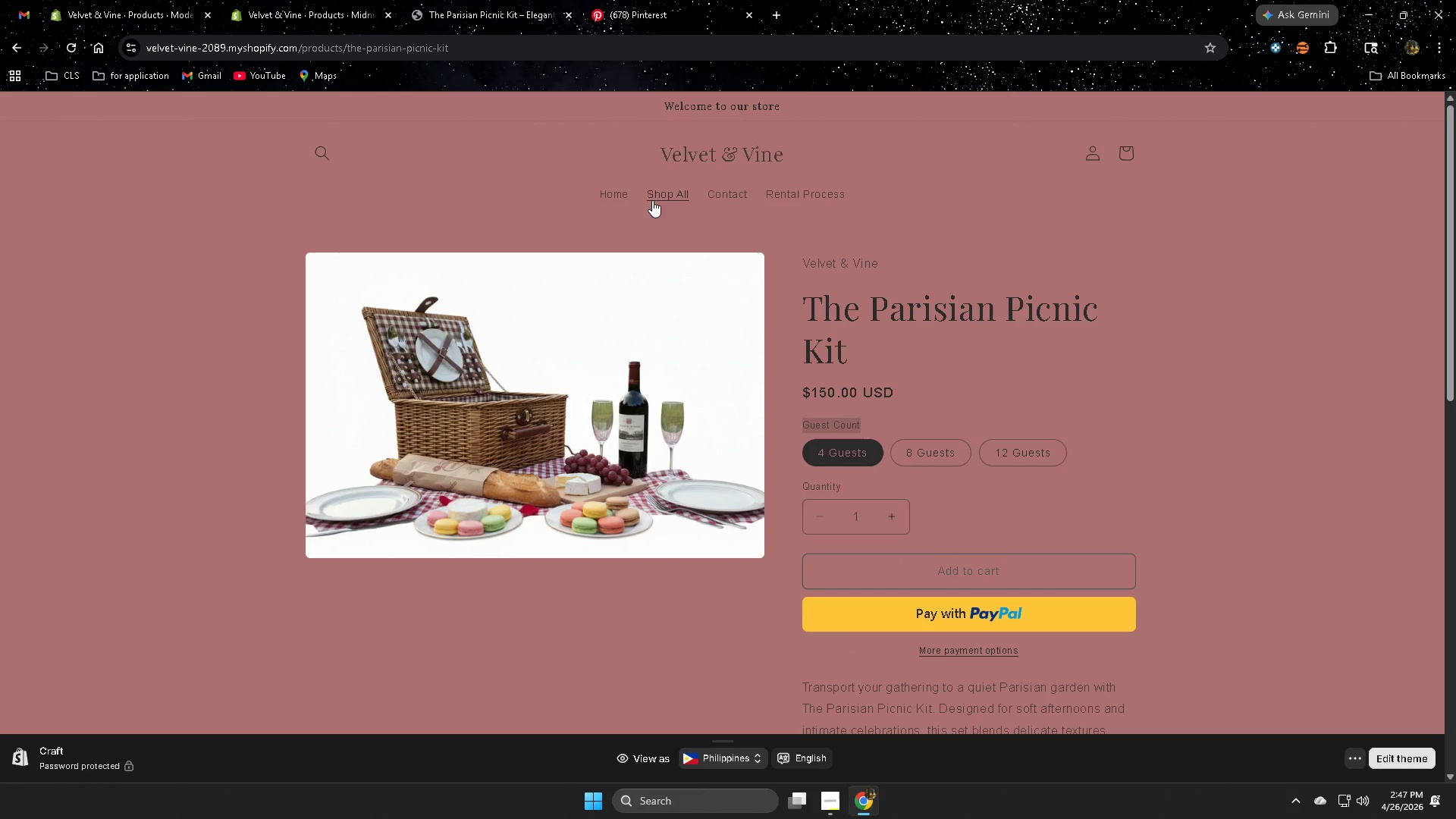 
left_click([595, 190])
 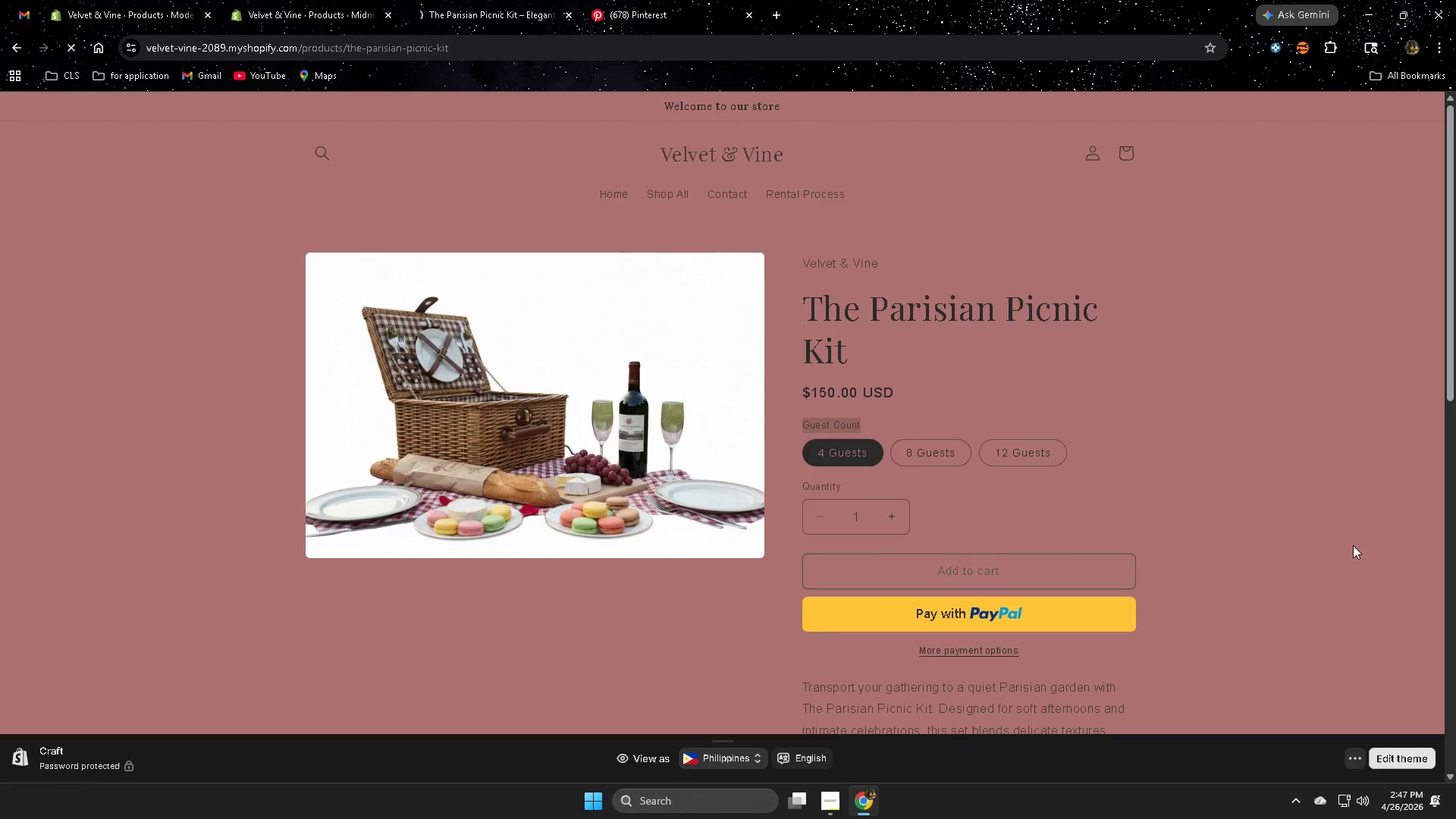 
scroll: coordinate [1345, 543], scroll_direction: down, amount: 7.0
 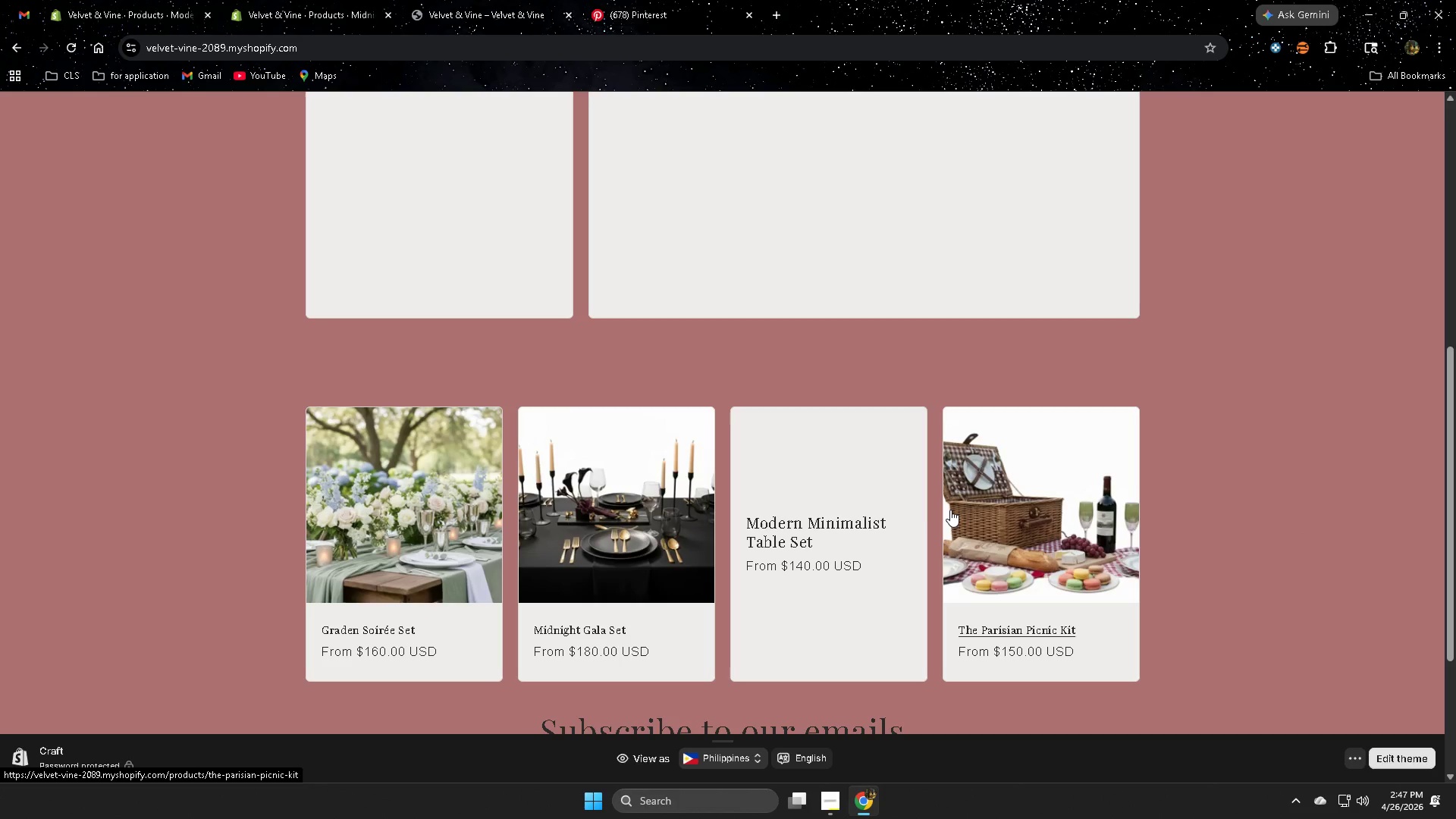 
left_click([814, 458])
 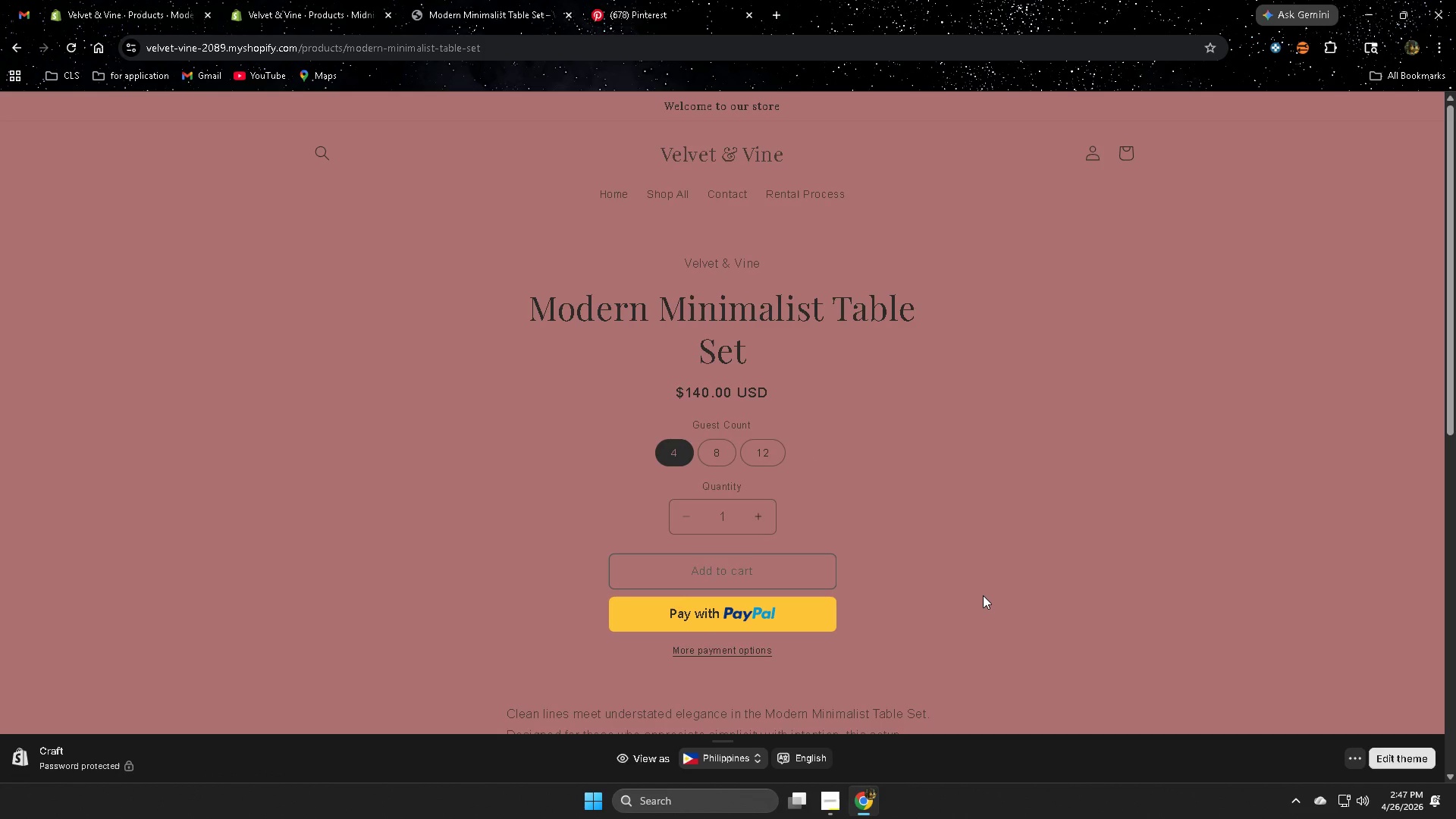 
left_click_drag(start_coordinate=[708, 260], to_coordinate=[771, 271])
 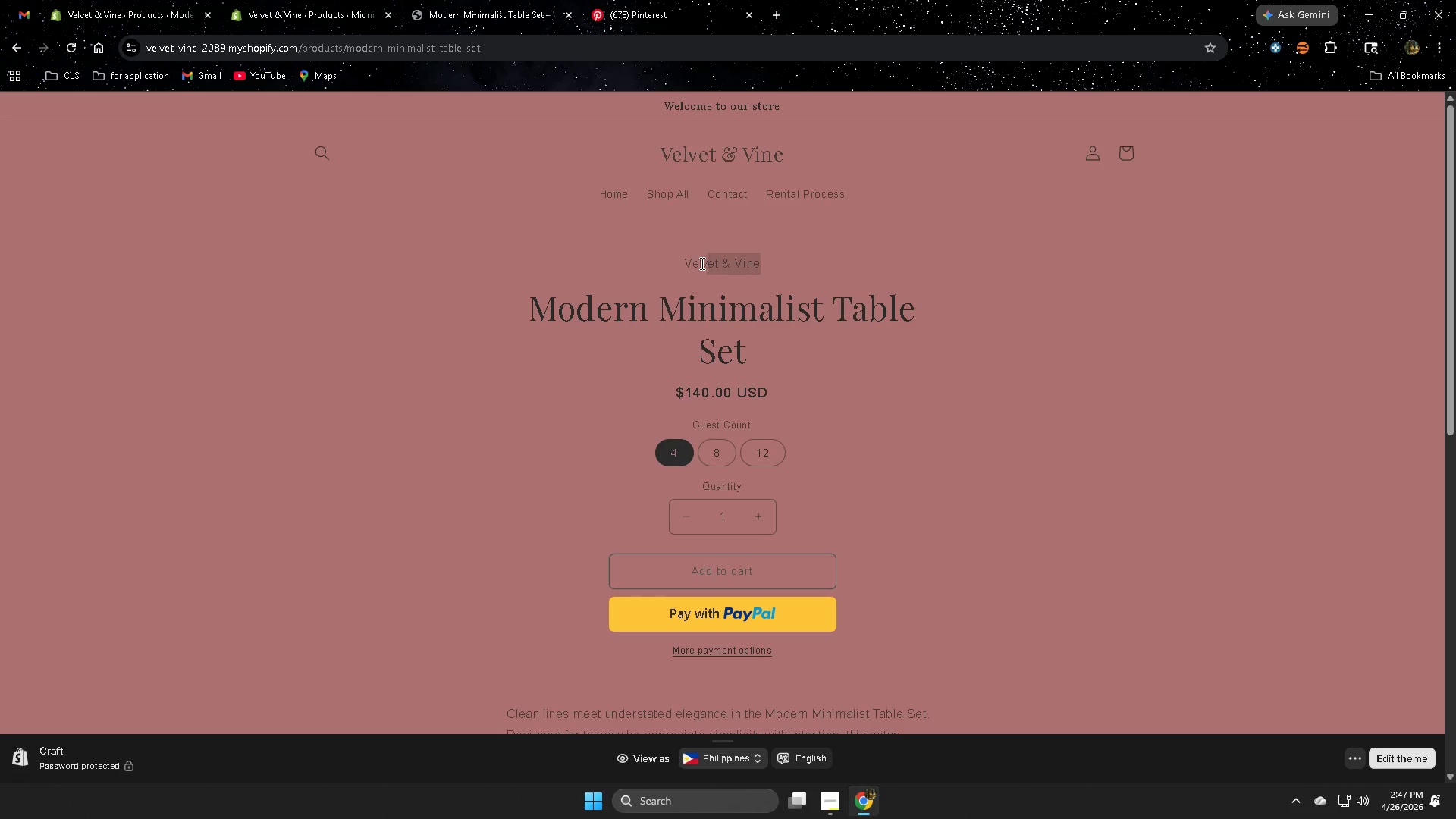 
left_click([701, 263])
 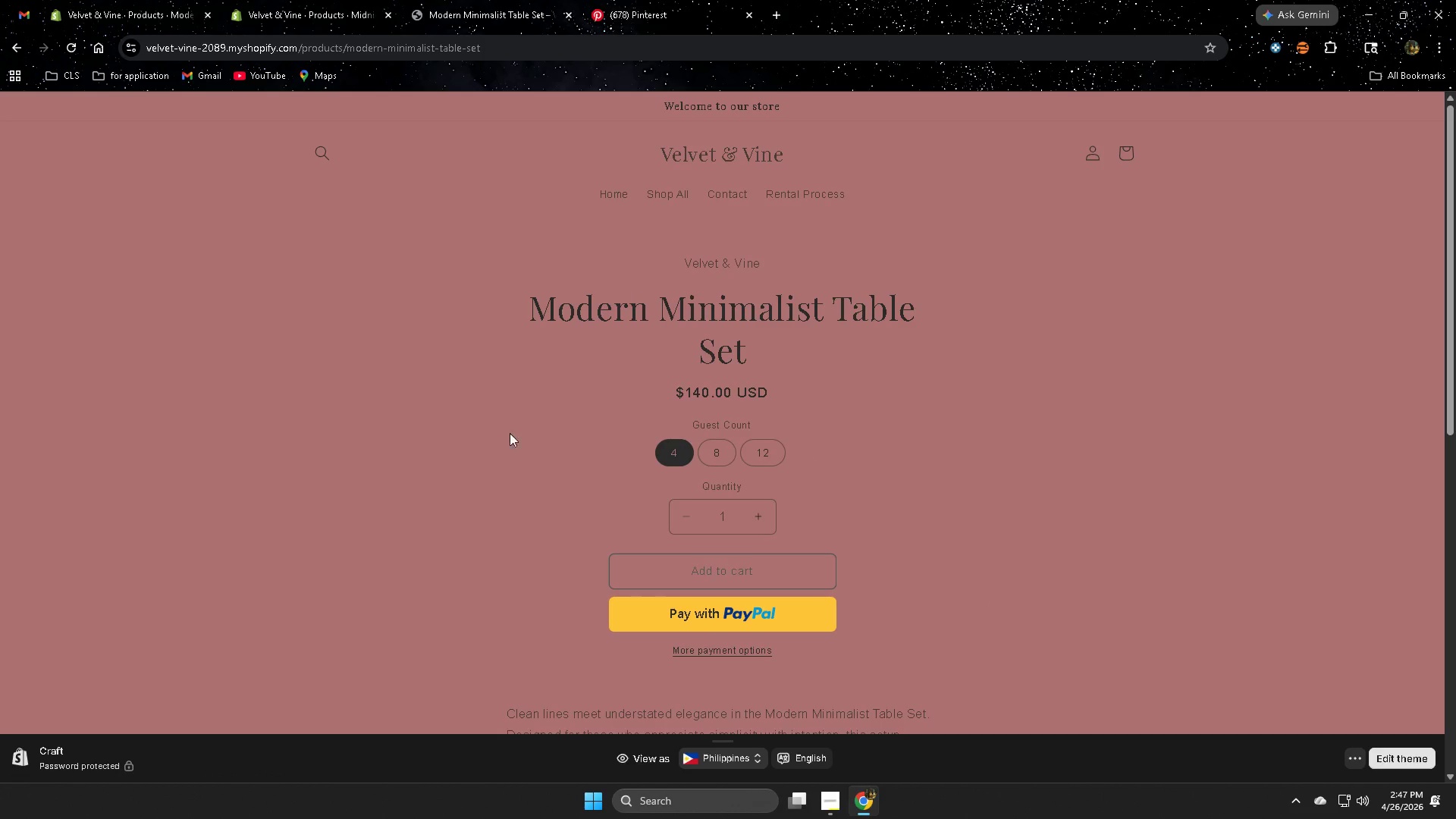 
scroll: coordinate [491, 503], scroll_direction: up, amount: 1.0
 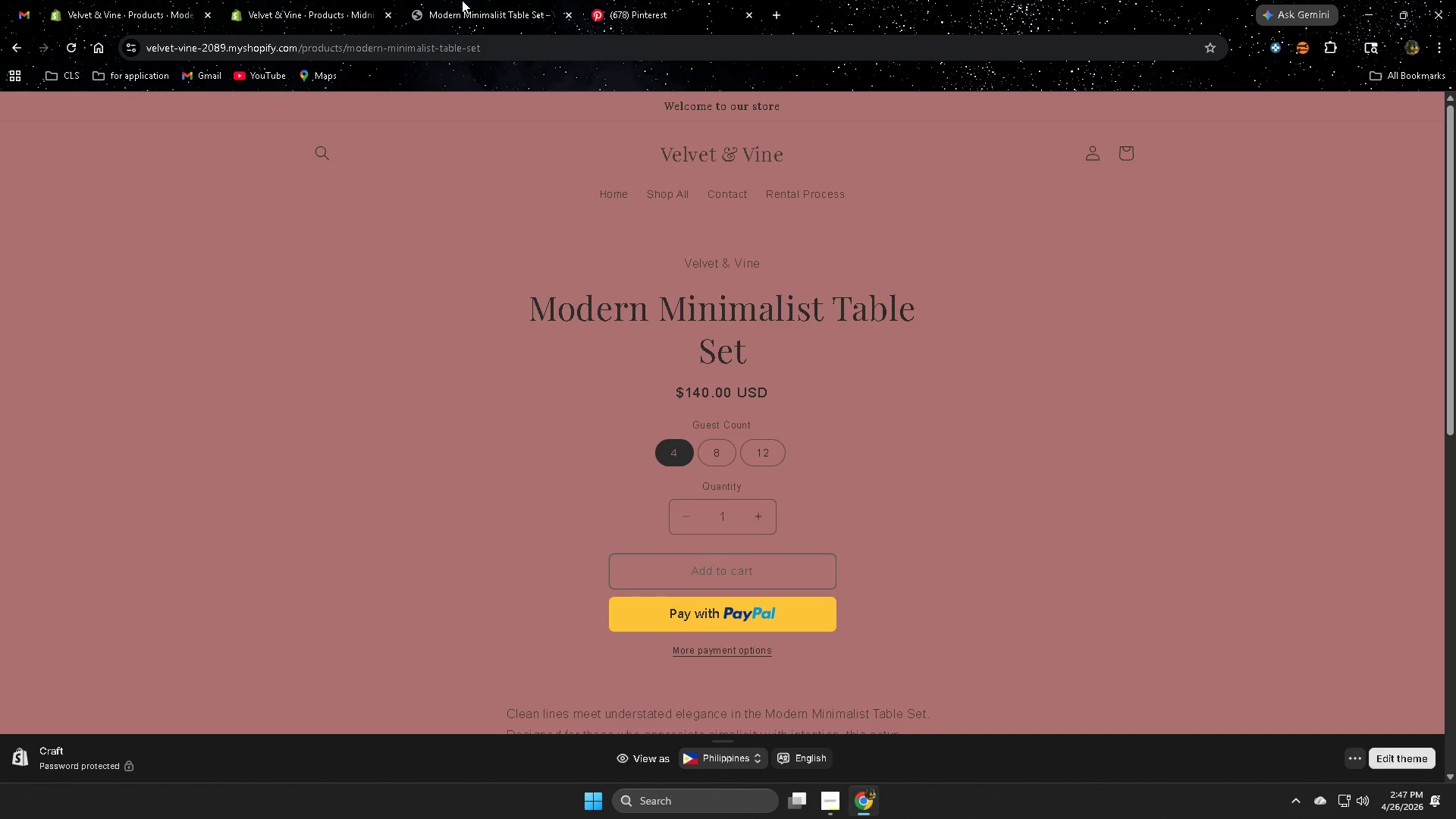 
double_click([330, 0])
 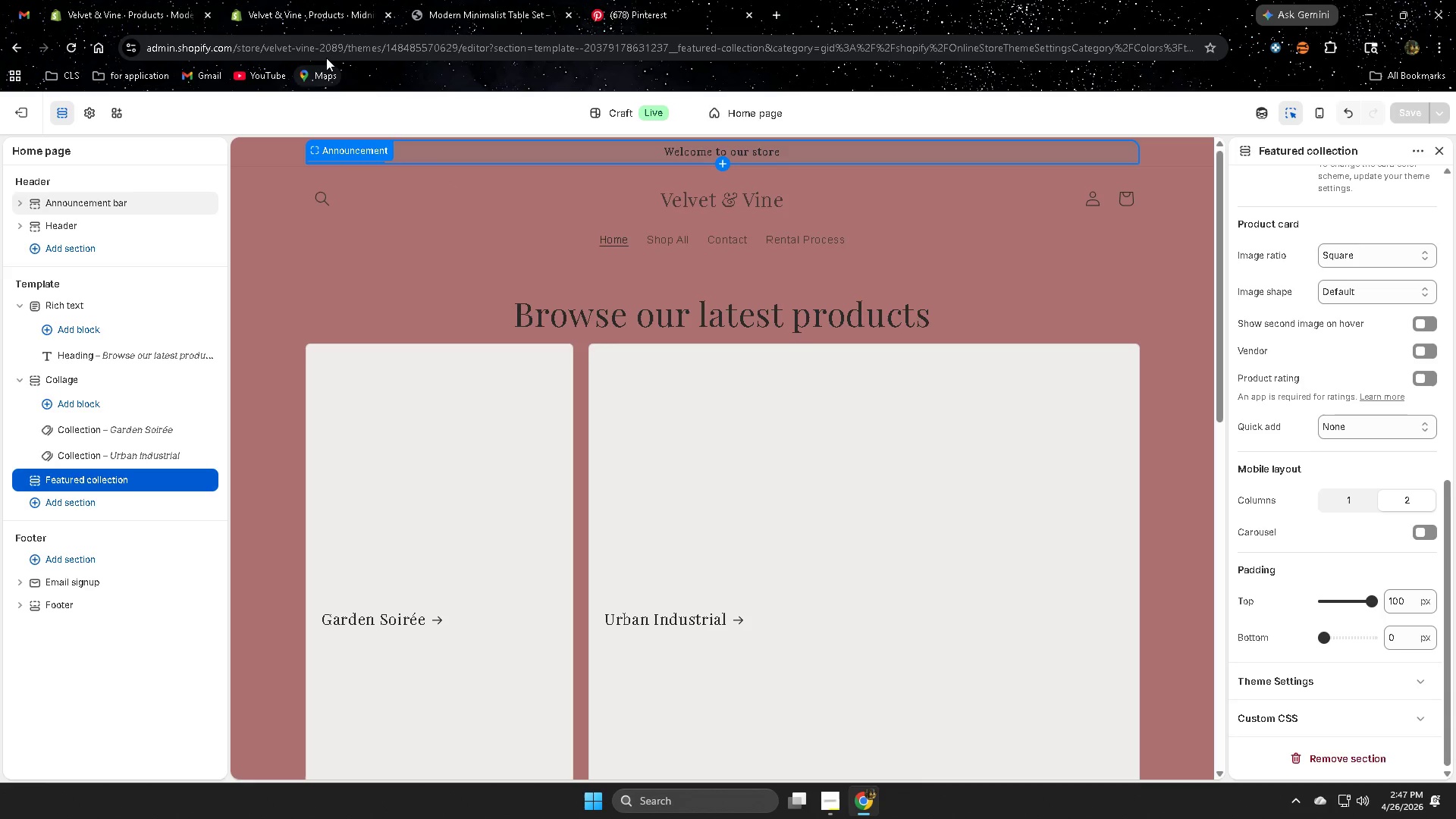 
left_click([168, 0])
 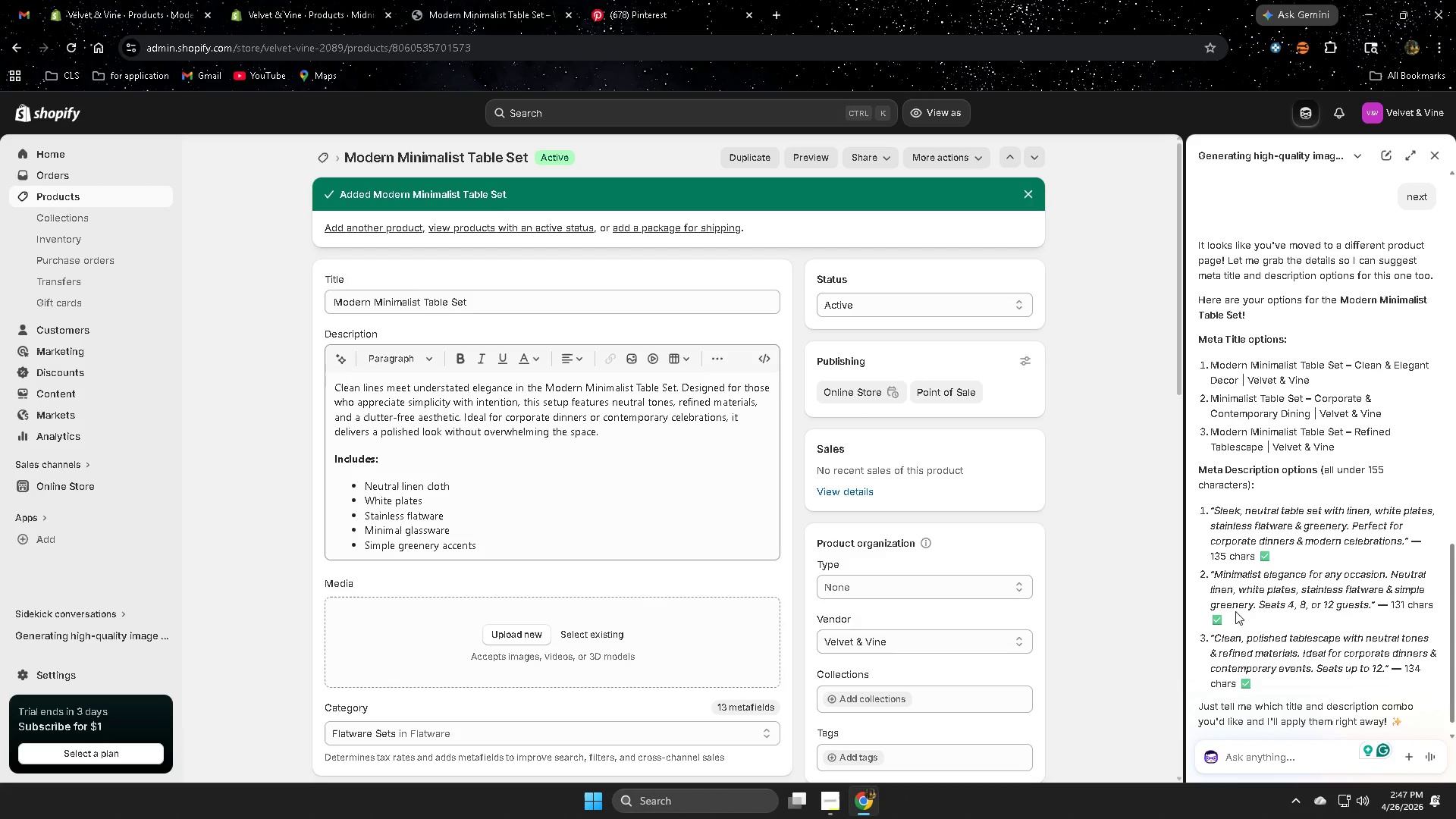 
scroll: coordinate [1313, 570], scroll_direction: down, amount: 5.0
 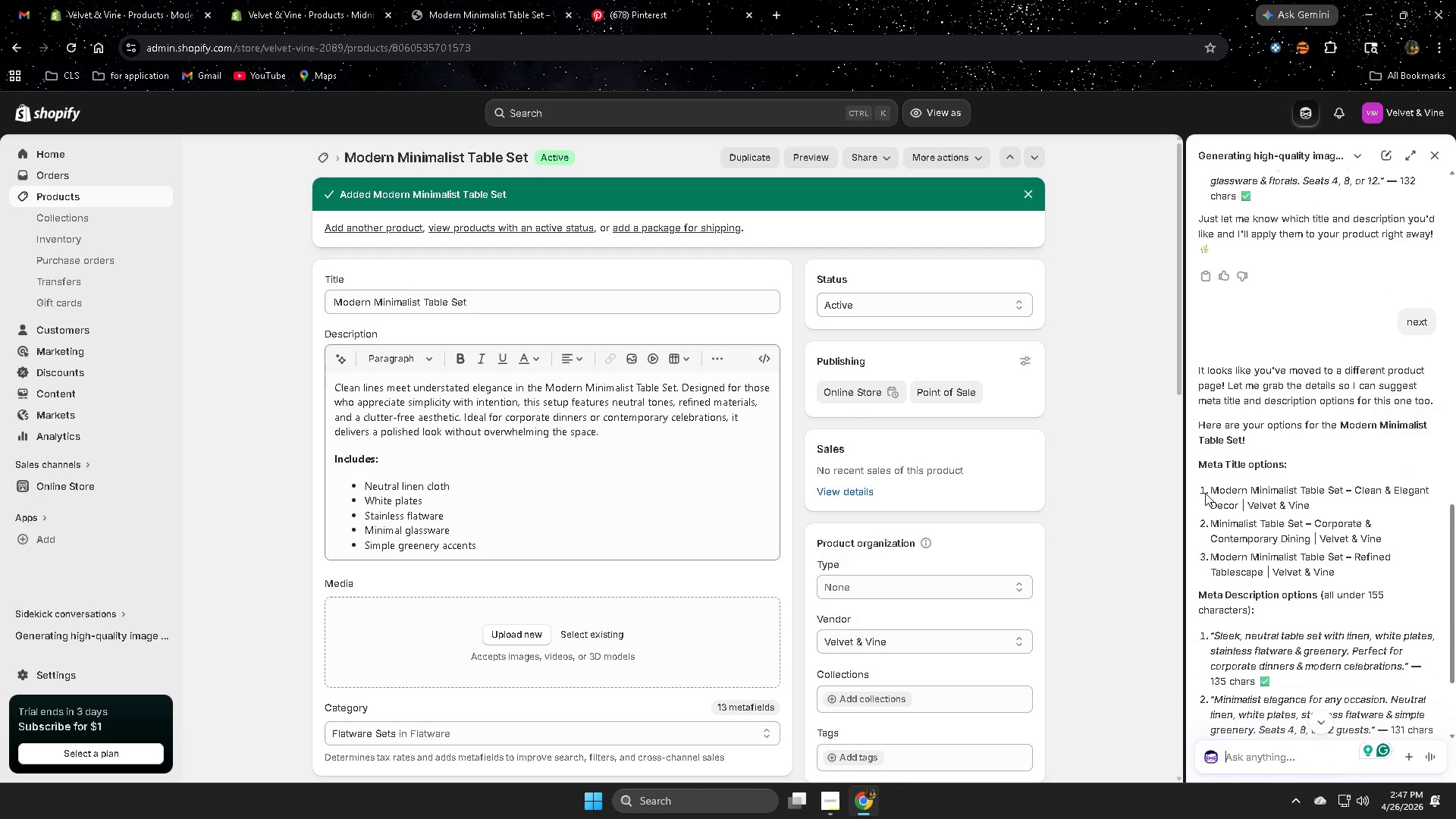 
left_click([1213, 488])
 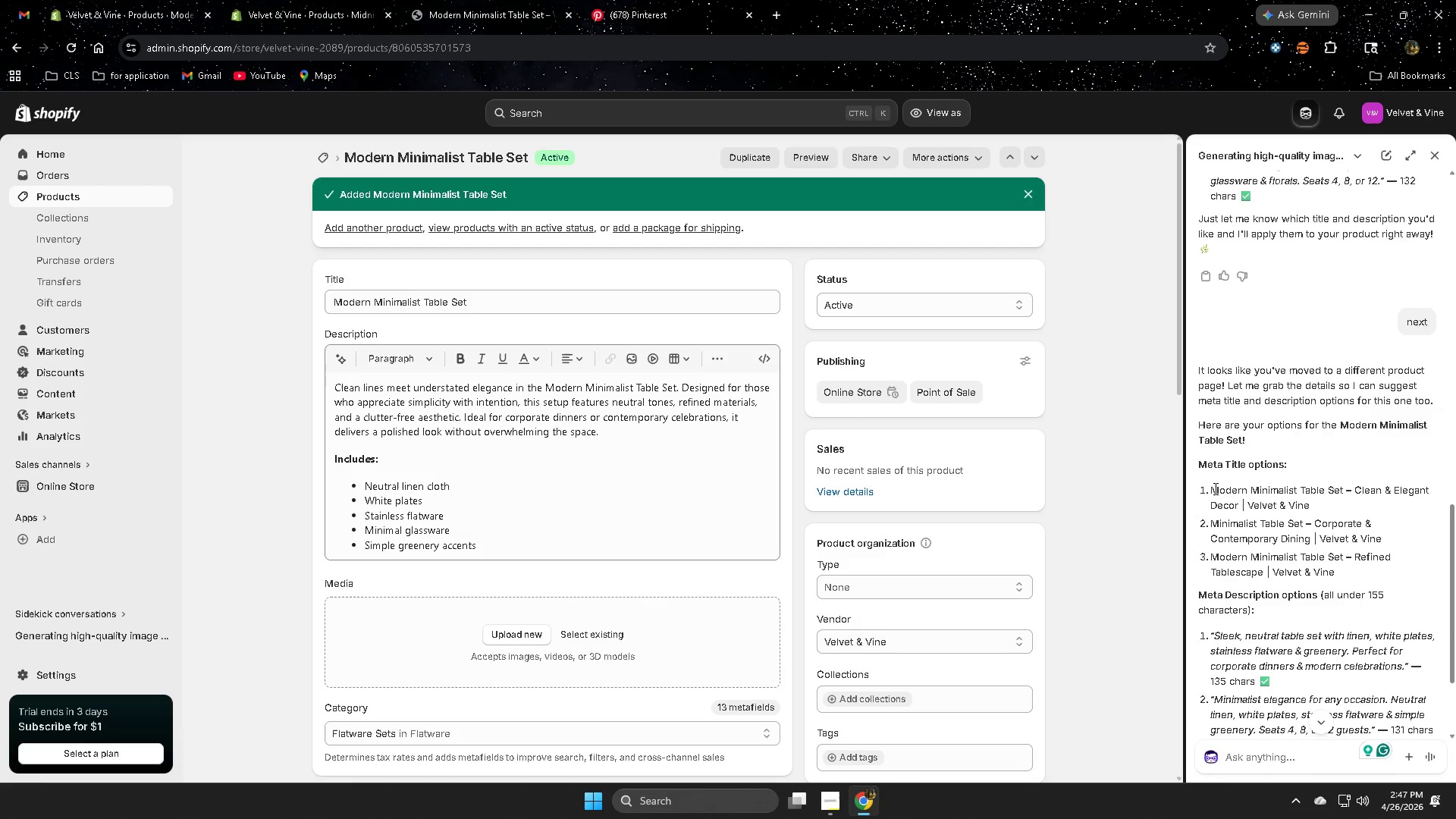 
left_click_drag(start_coordinate=[1214, 488], to_coordinate=[1314, 510])
 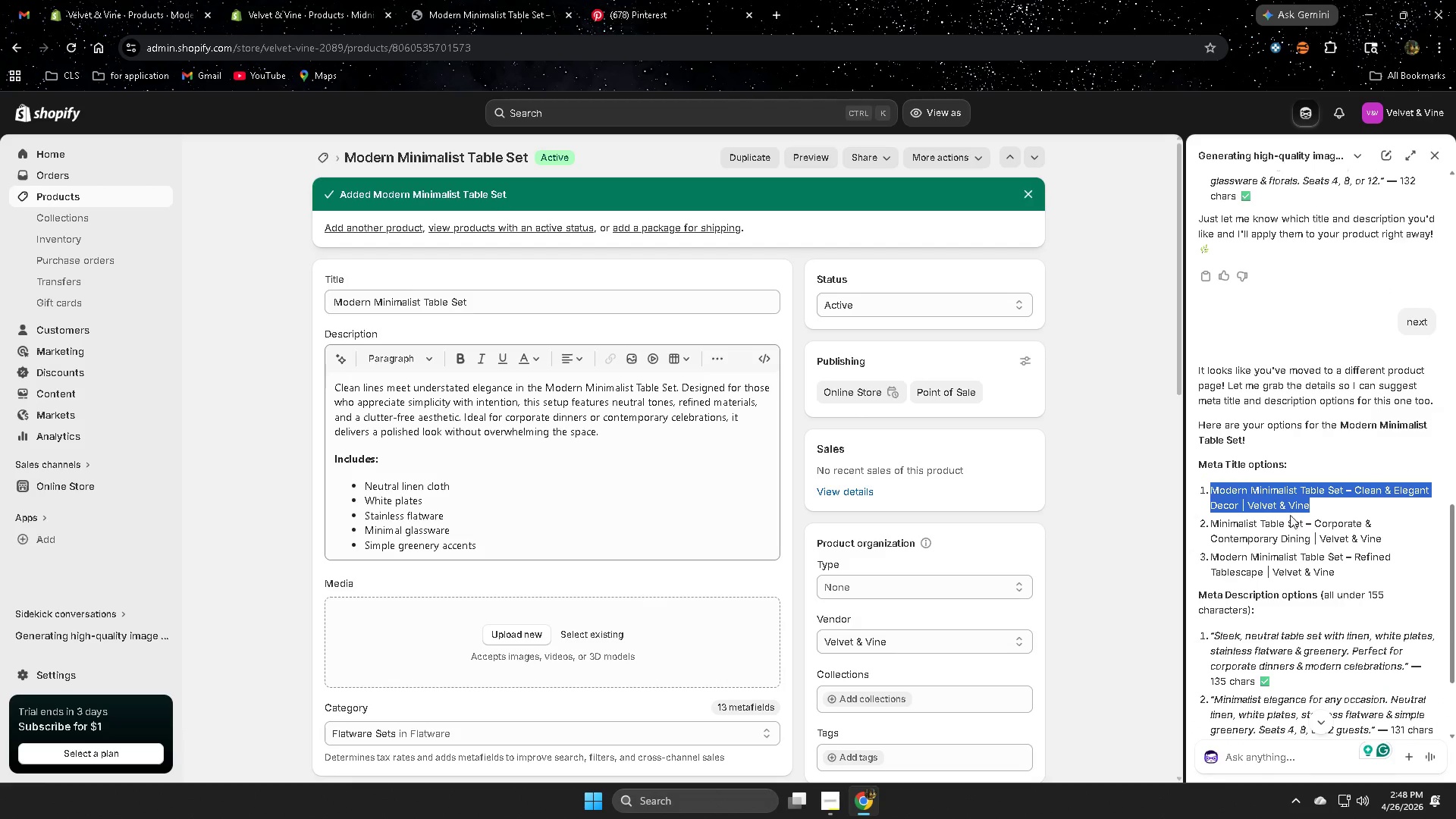 
key(Control+ControlLeft)
 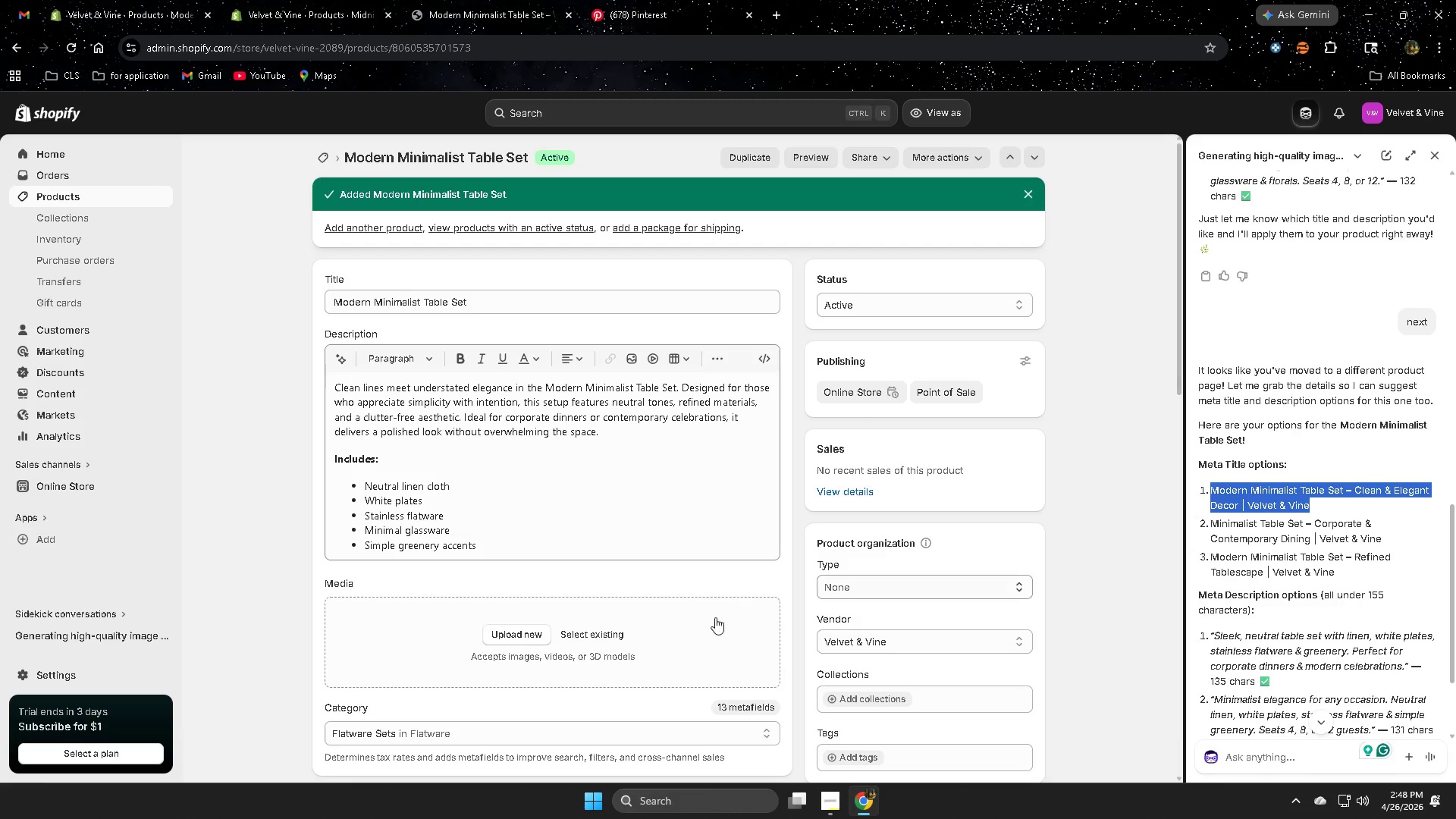 
key(Control+C)
 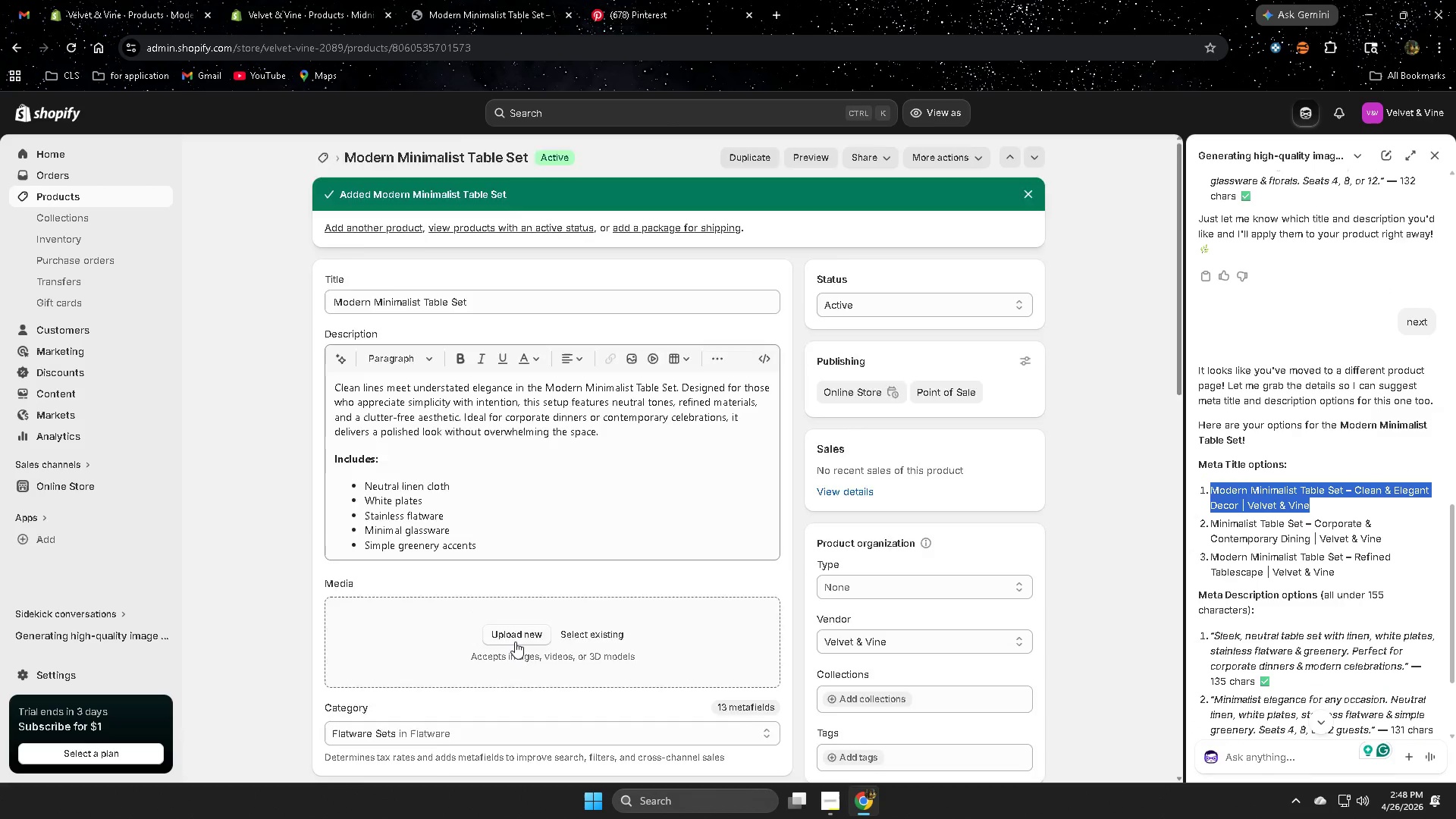 
scroll: coordinate [595, 638], scroll_direction: down, amount: 12.0
 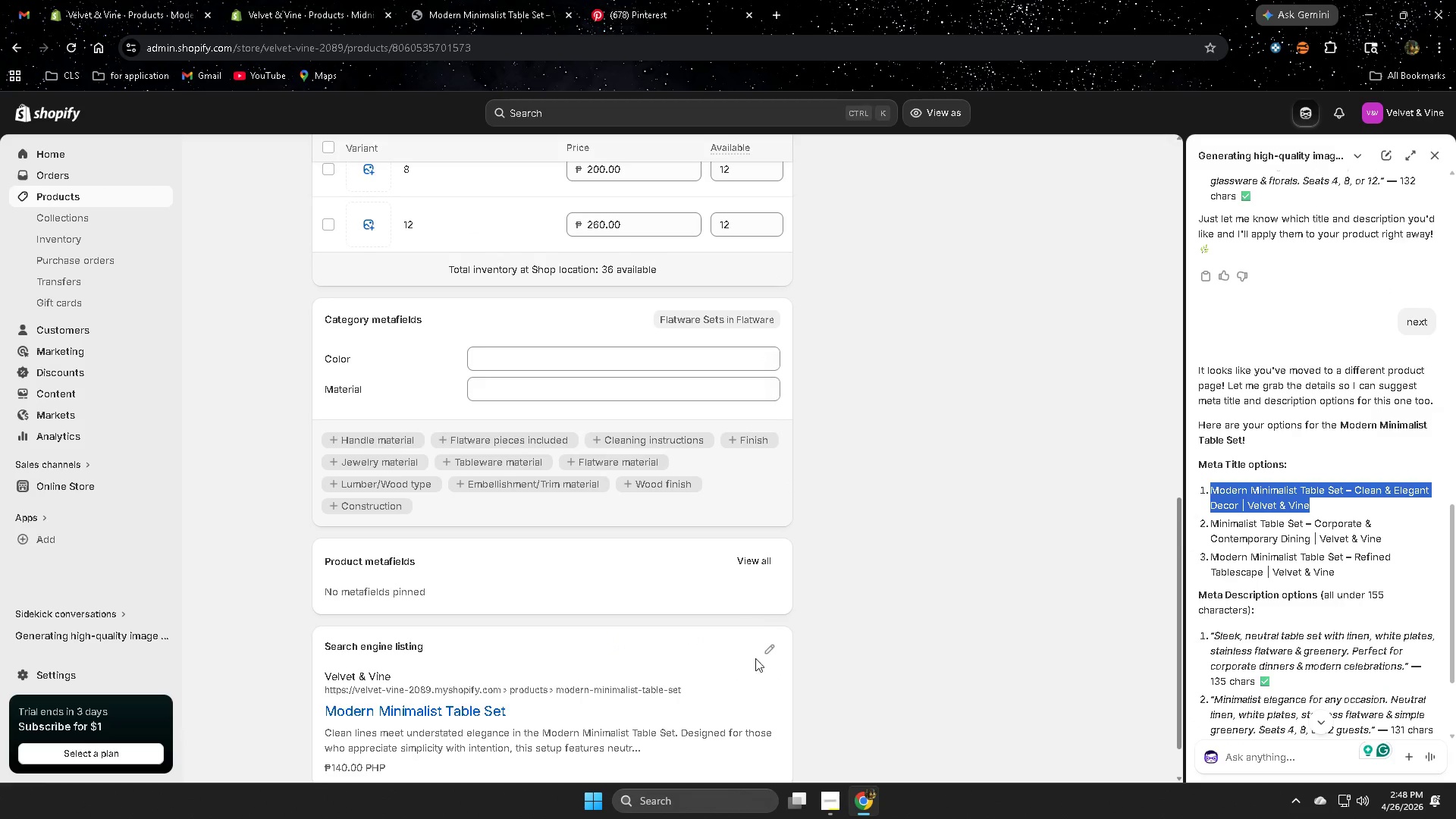 
left_click([764, 653])
 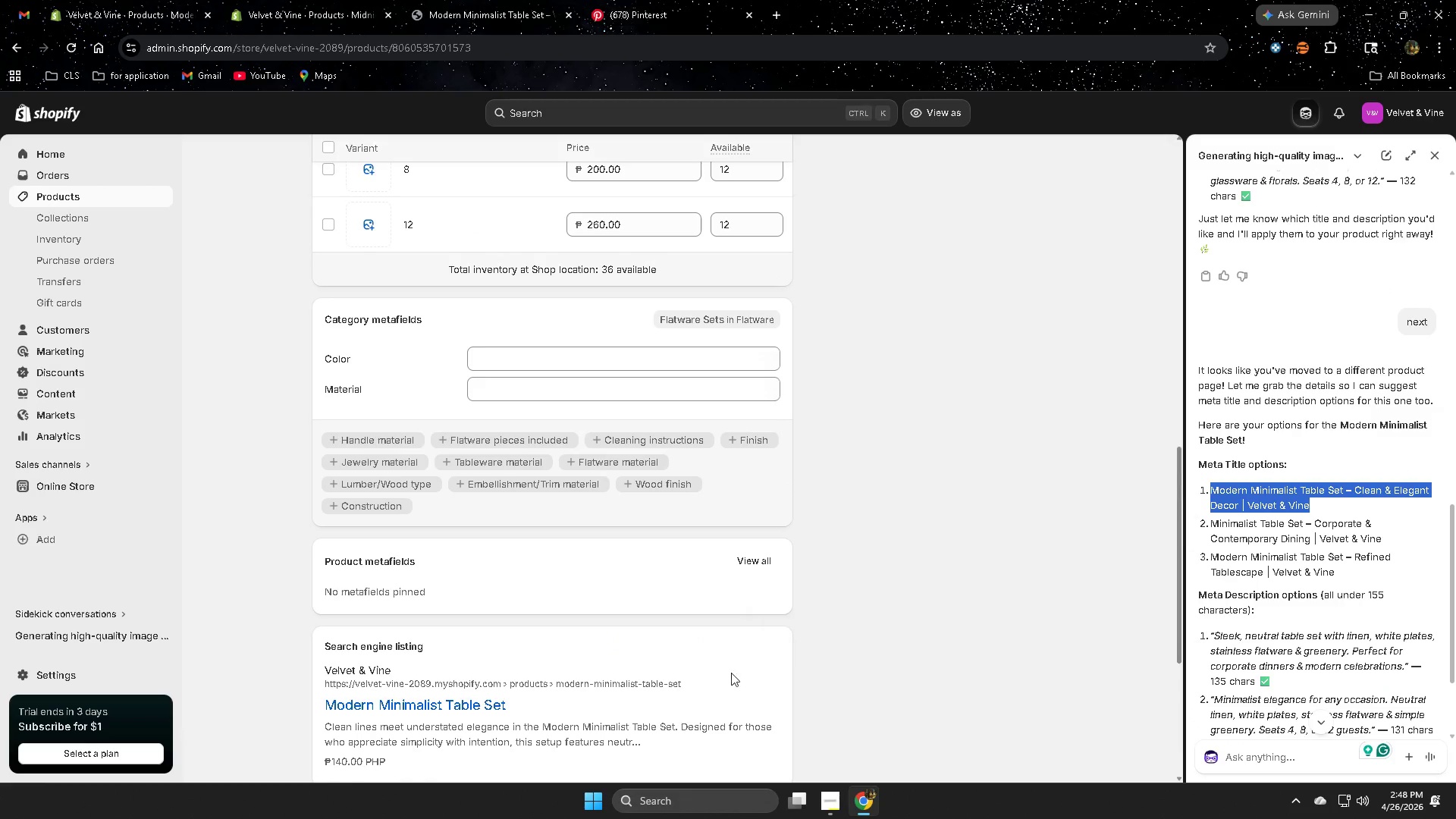 
scroll: coordinate [594, 694], scroll_direction: down, amount: 2.0
 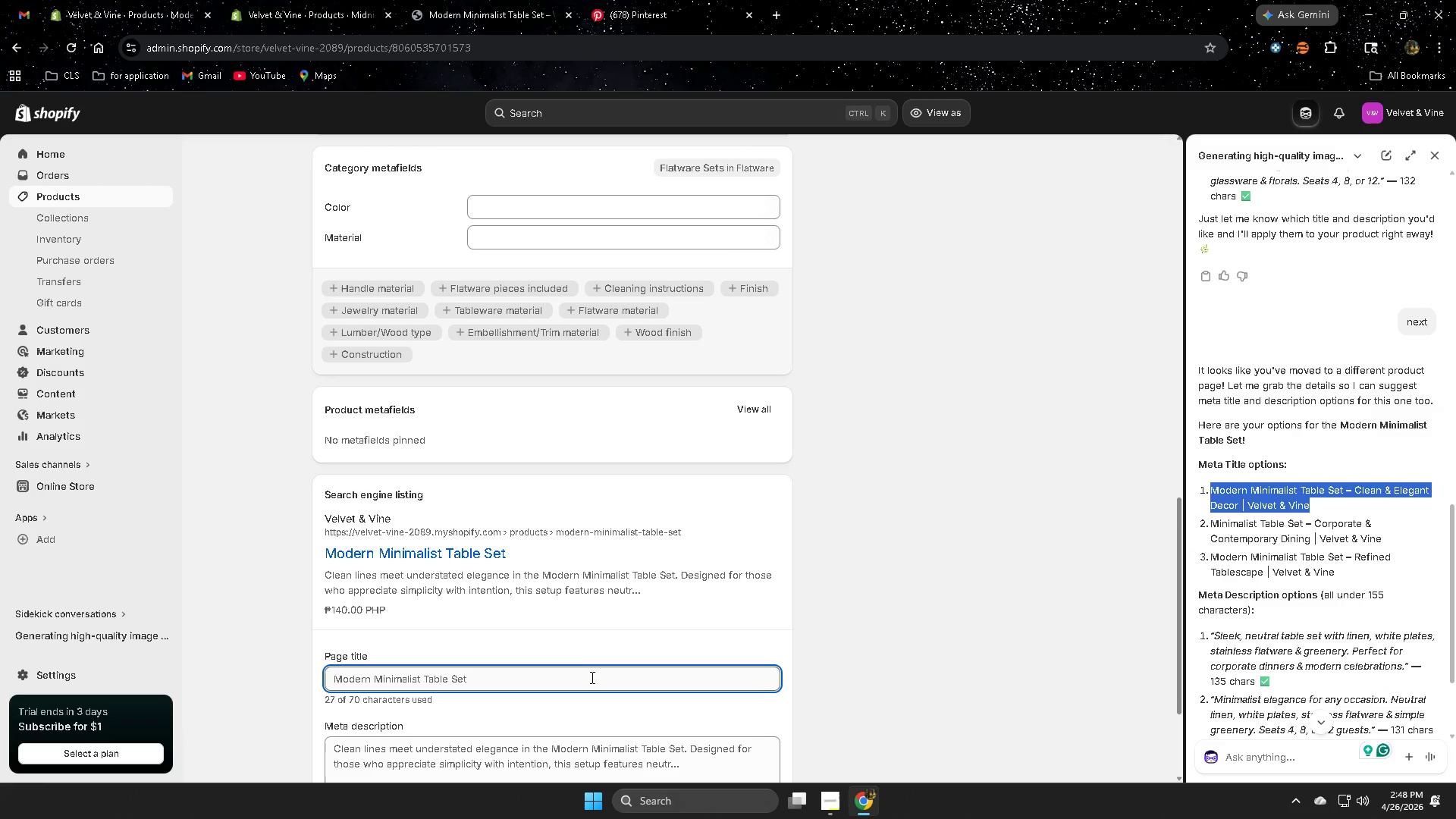 
double_click([591, 677])
 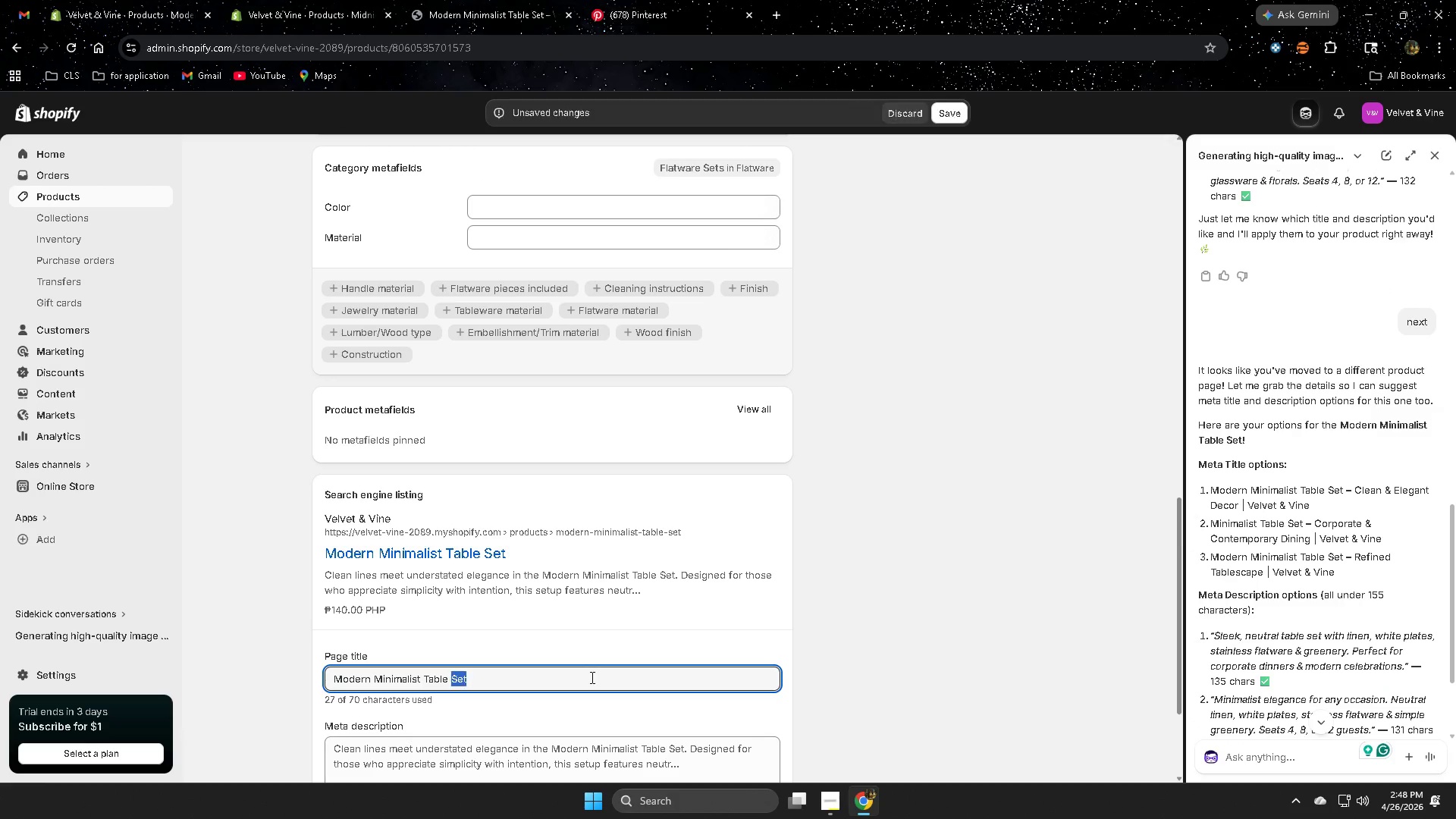 
triple_click([591, 677])
 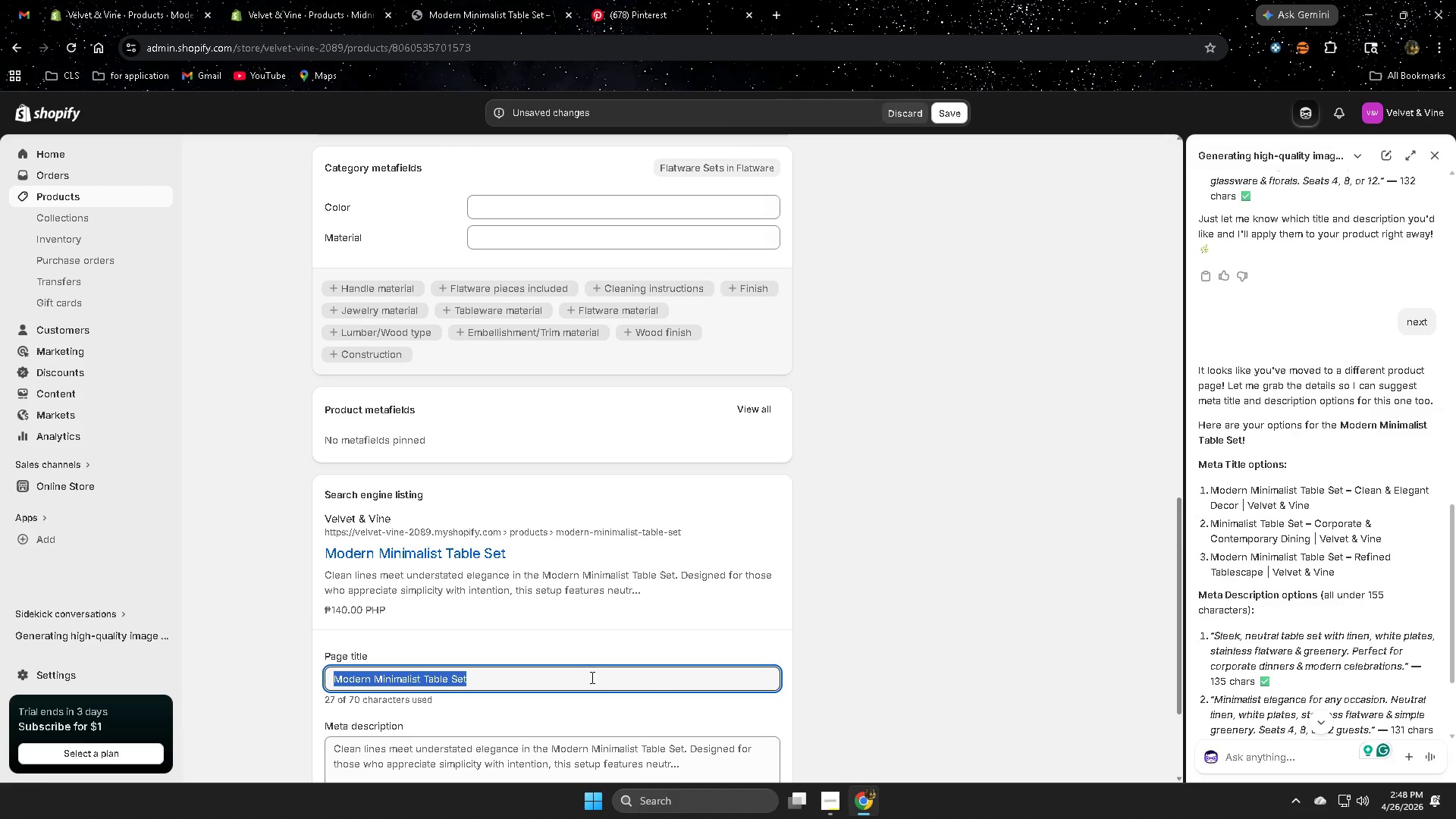 
key(Control+ControlLeft)
 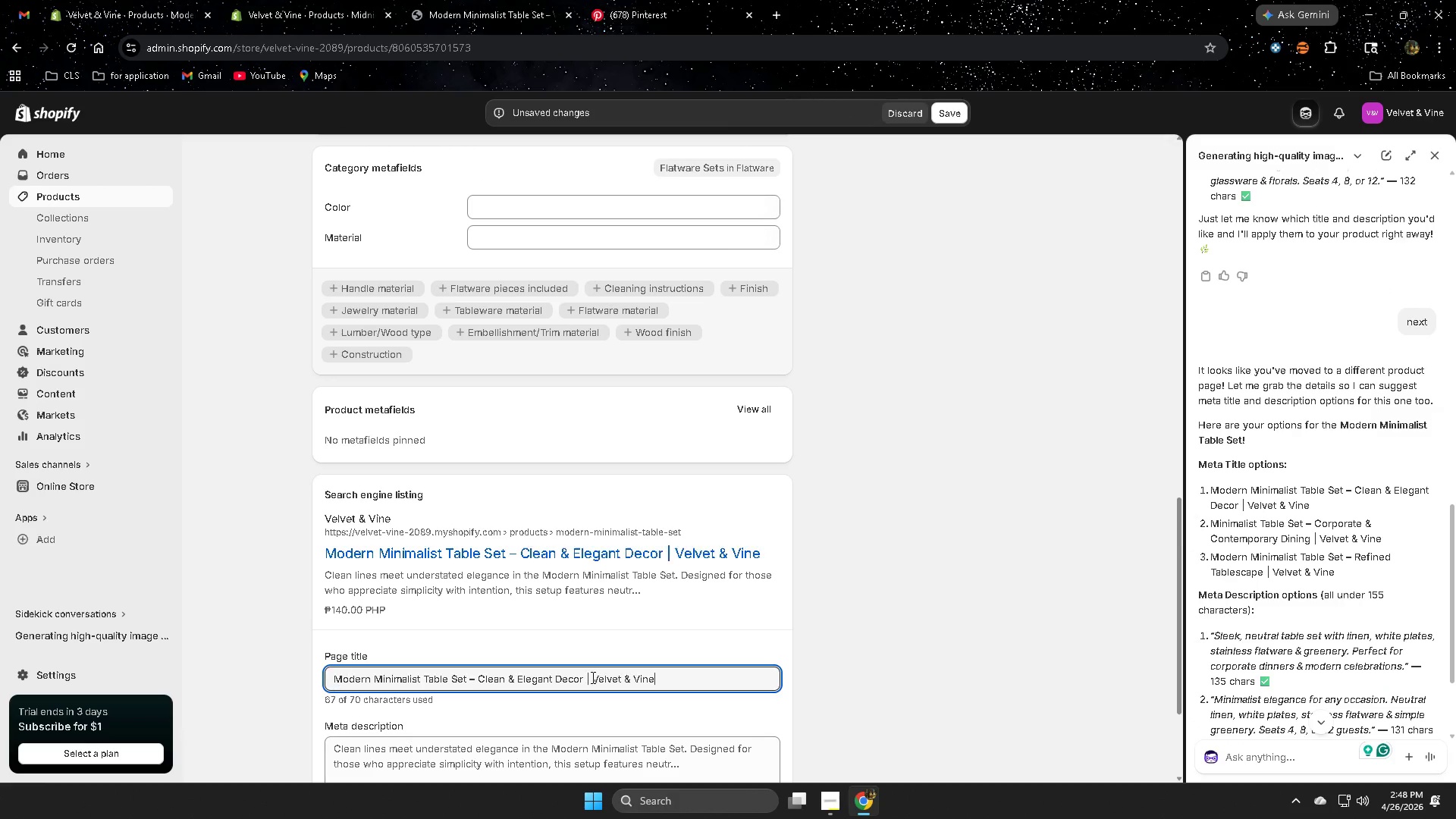 
key(Control+V)
 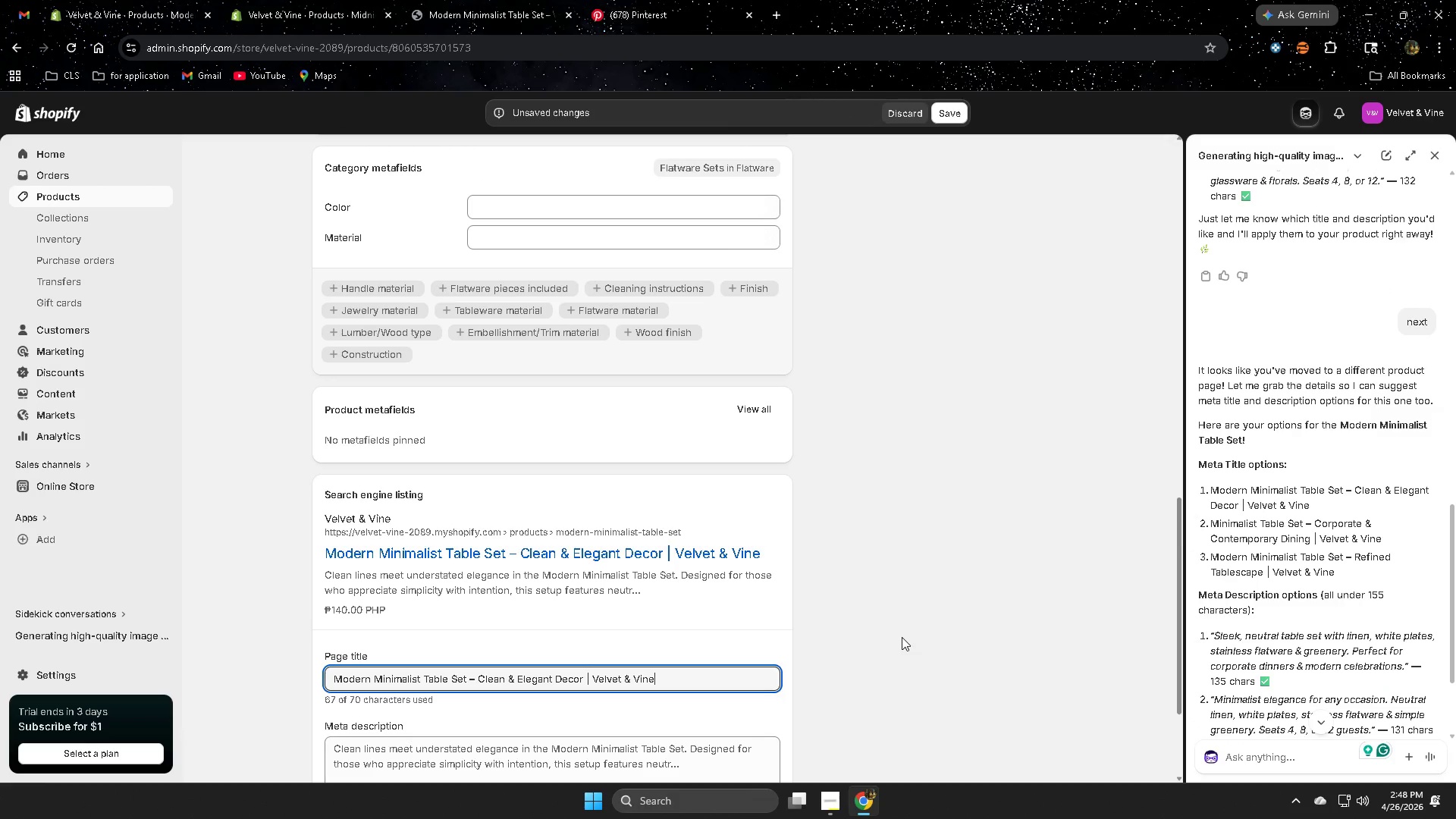 
left_click([902, 637])
 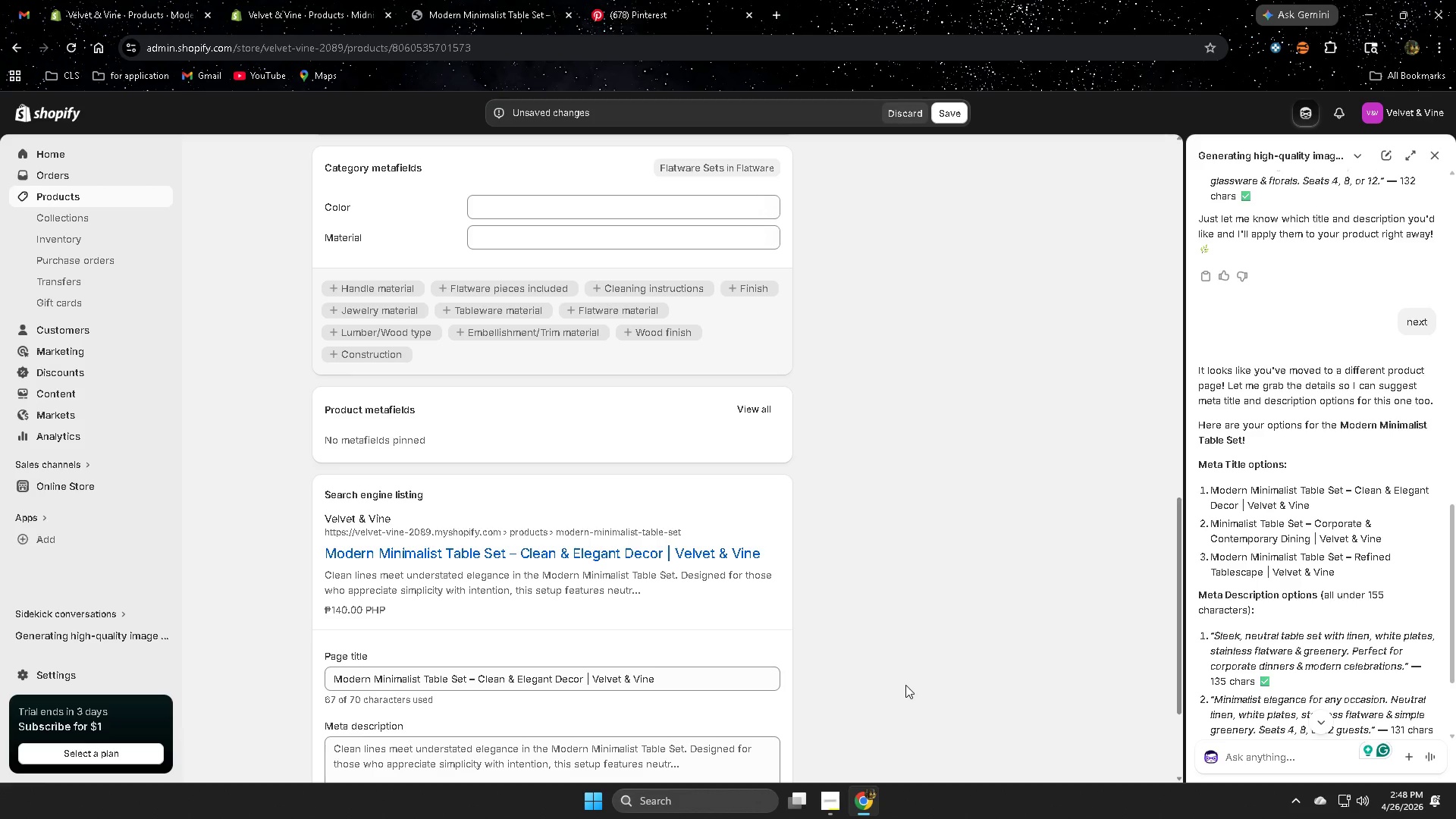 
scroll: coordinate [1323, 642], scroll_direction: down, amount: 2.0
 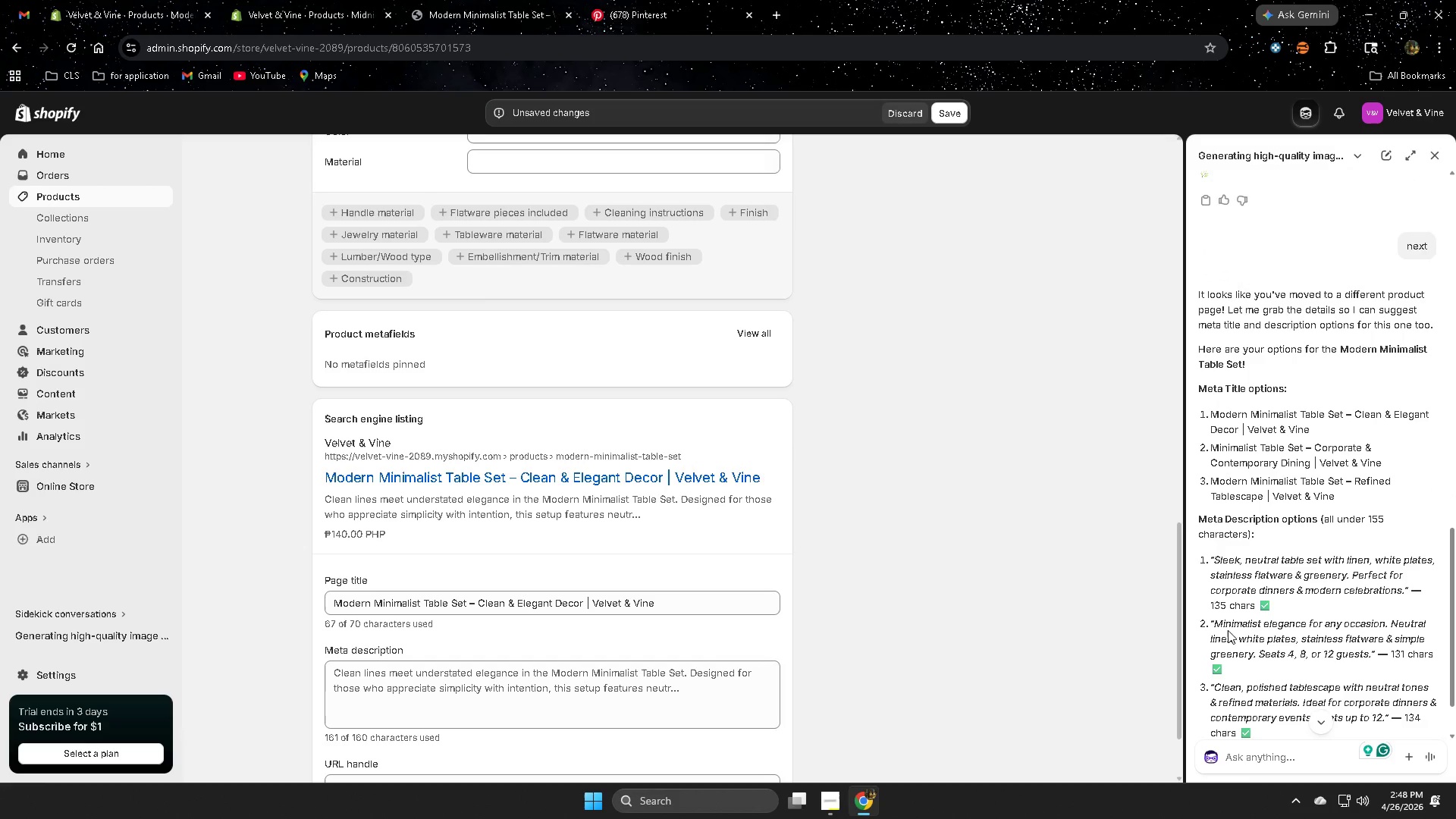 
left_click([1225, 624])
 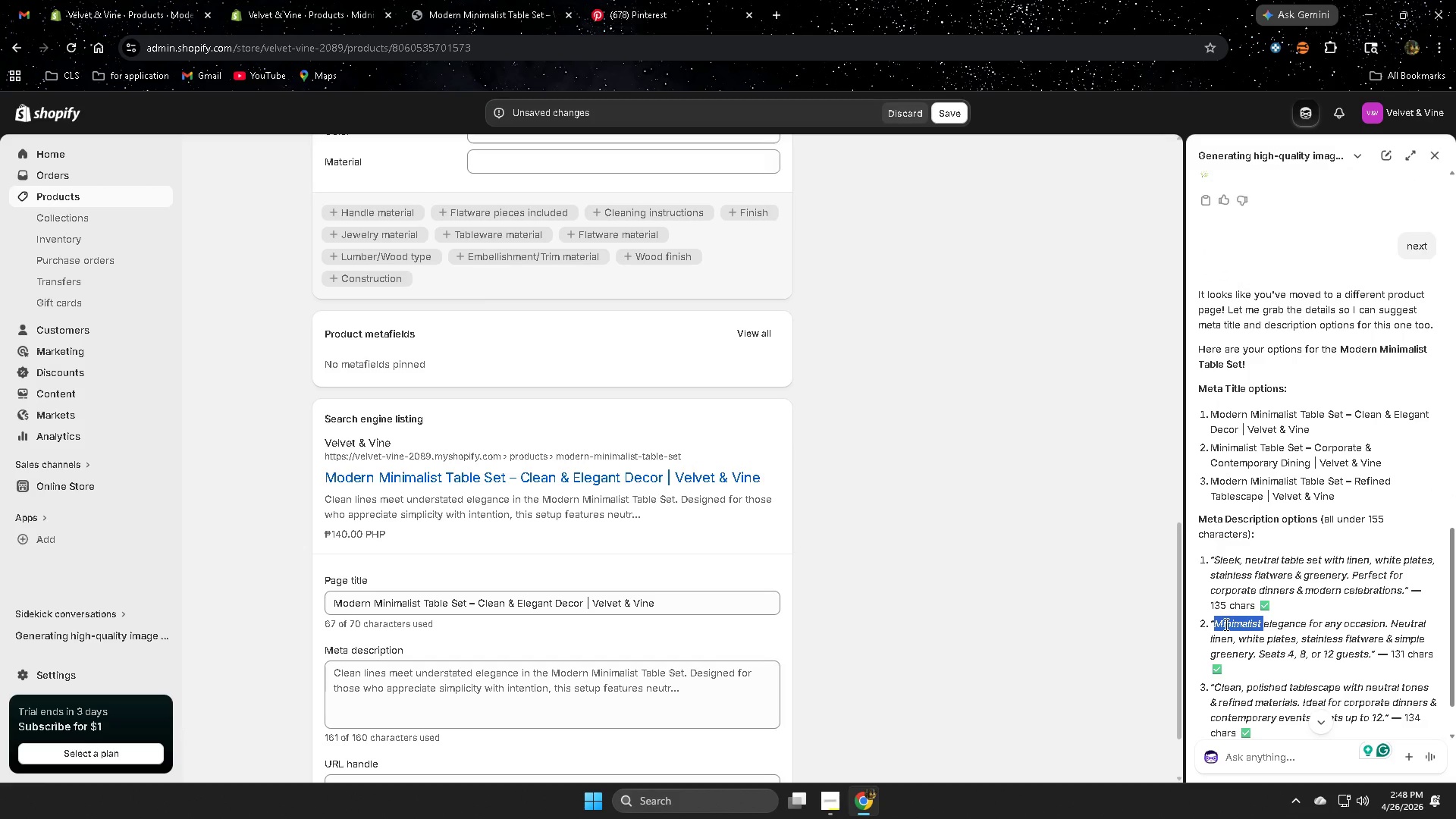 
double_click([1225, 624])
 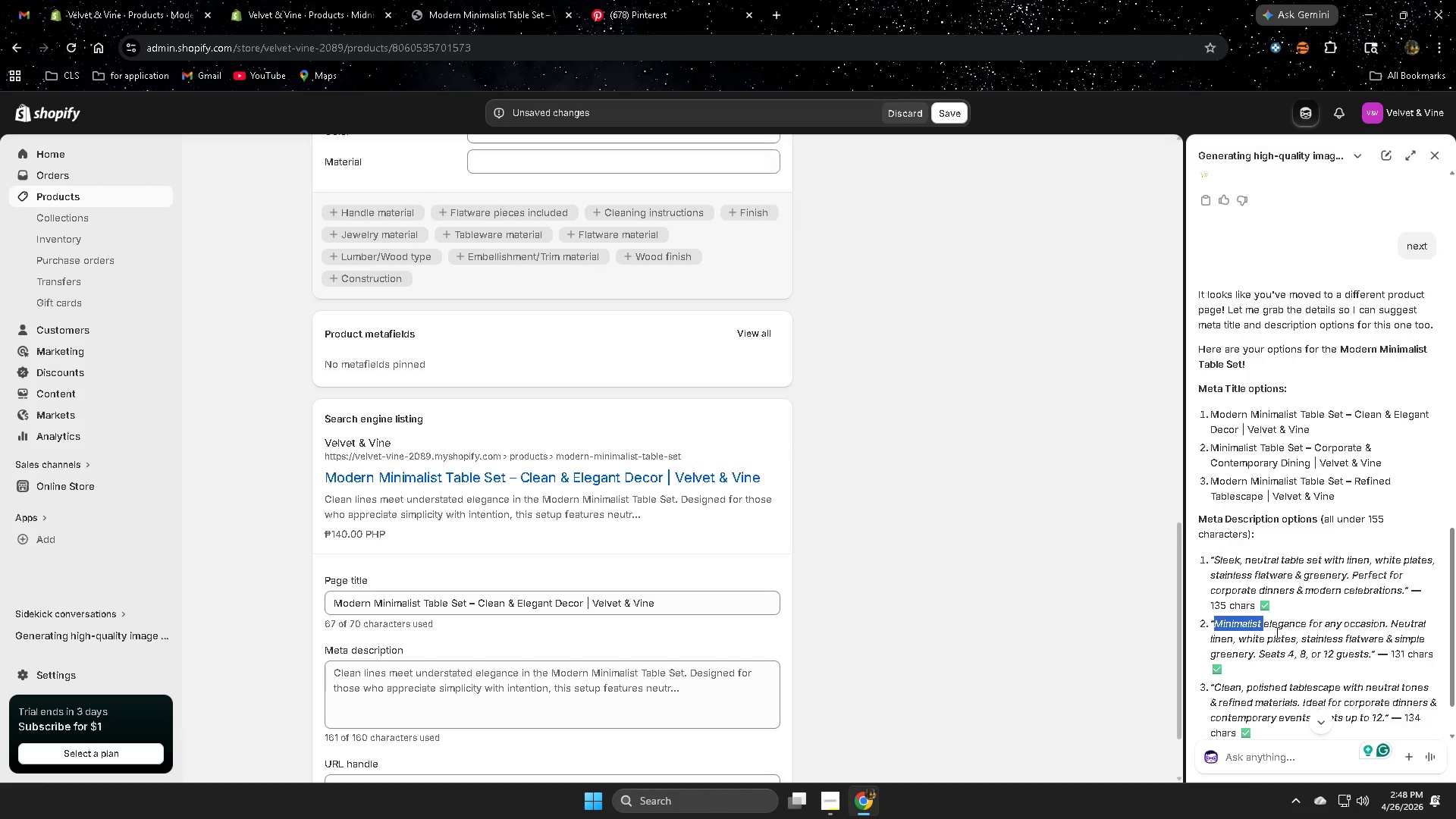 
scroll: coordinate [1276, 632], scroll_direction: down, amount: 1.0
 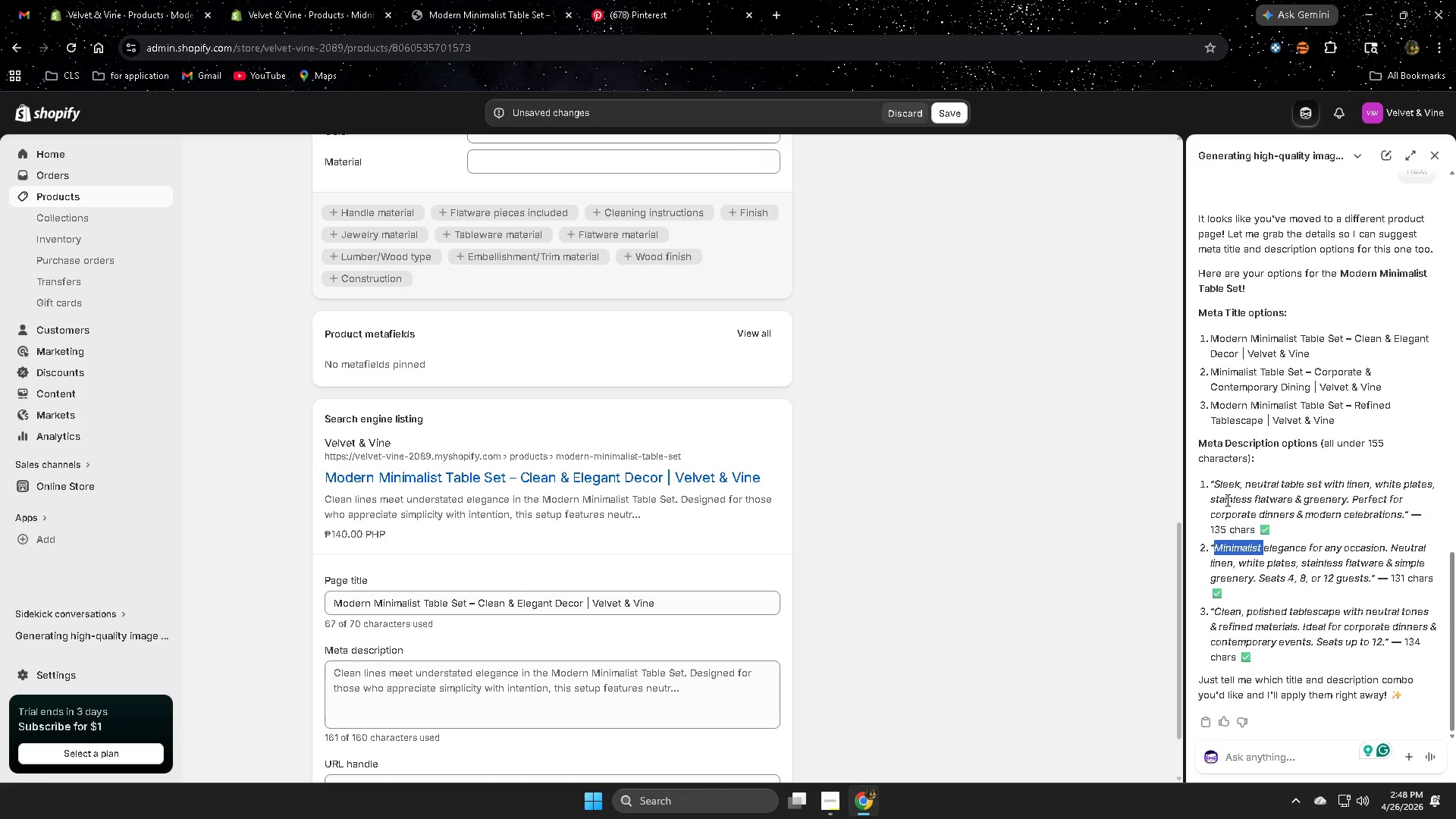 
left_click([1224, 485])
 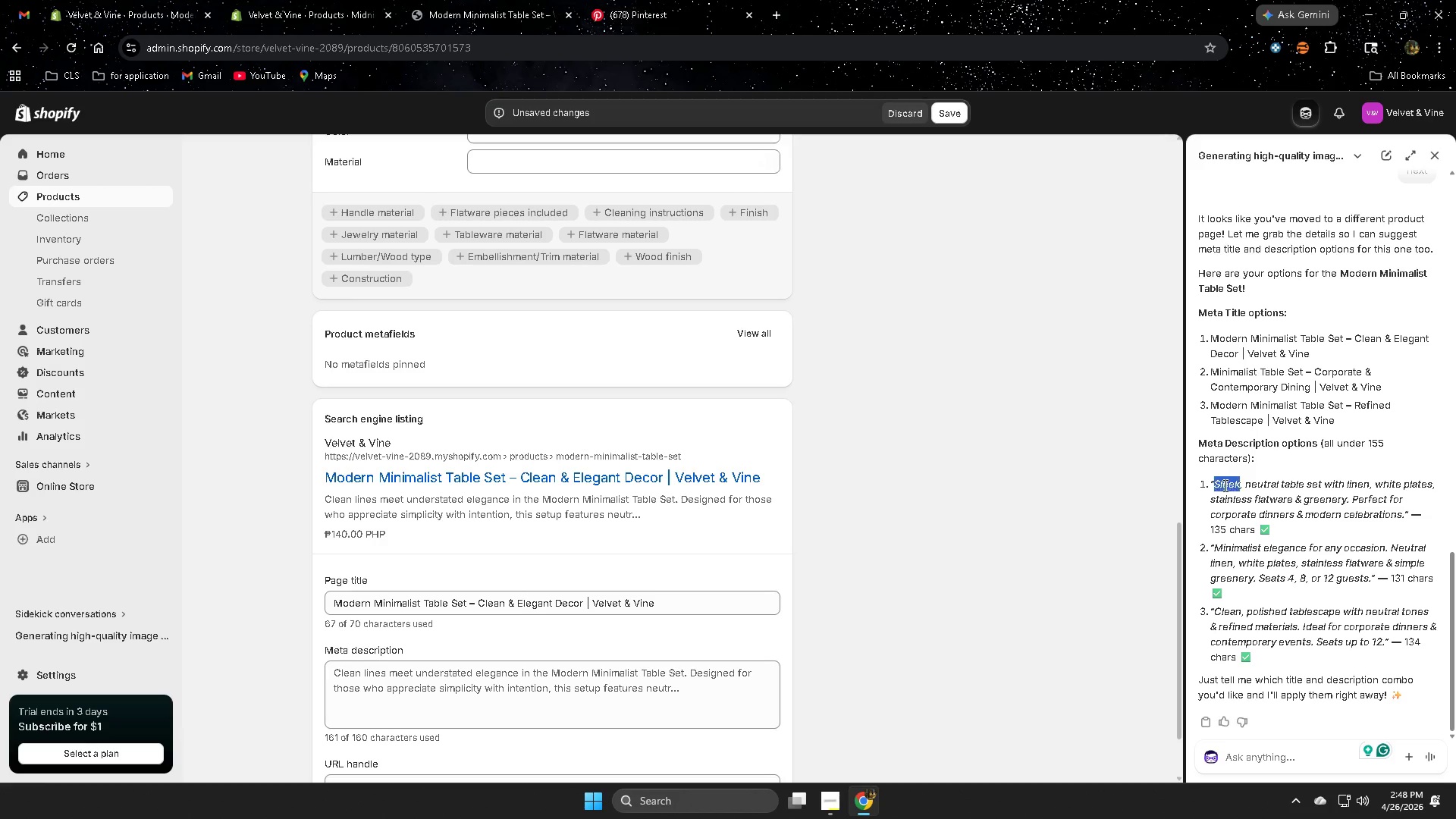 
left_click_drag(start_coordinate=[1224, 485], to_coordinate=[1364, 516])
 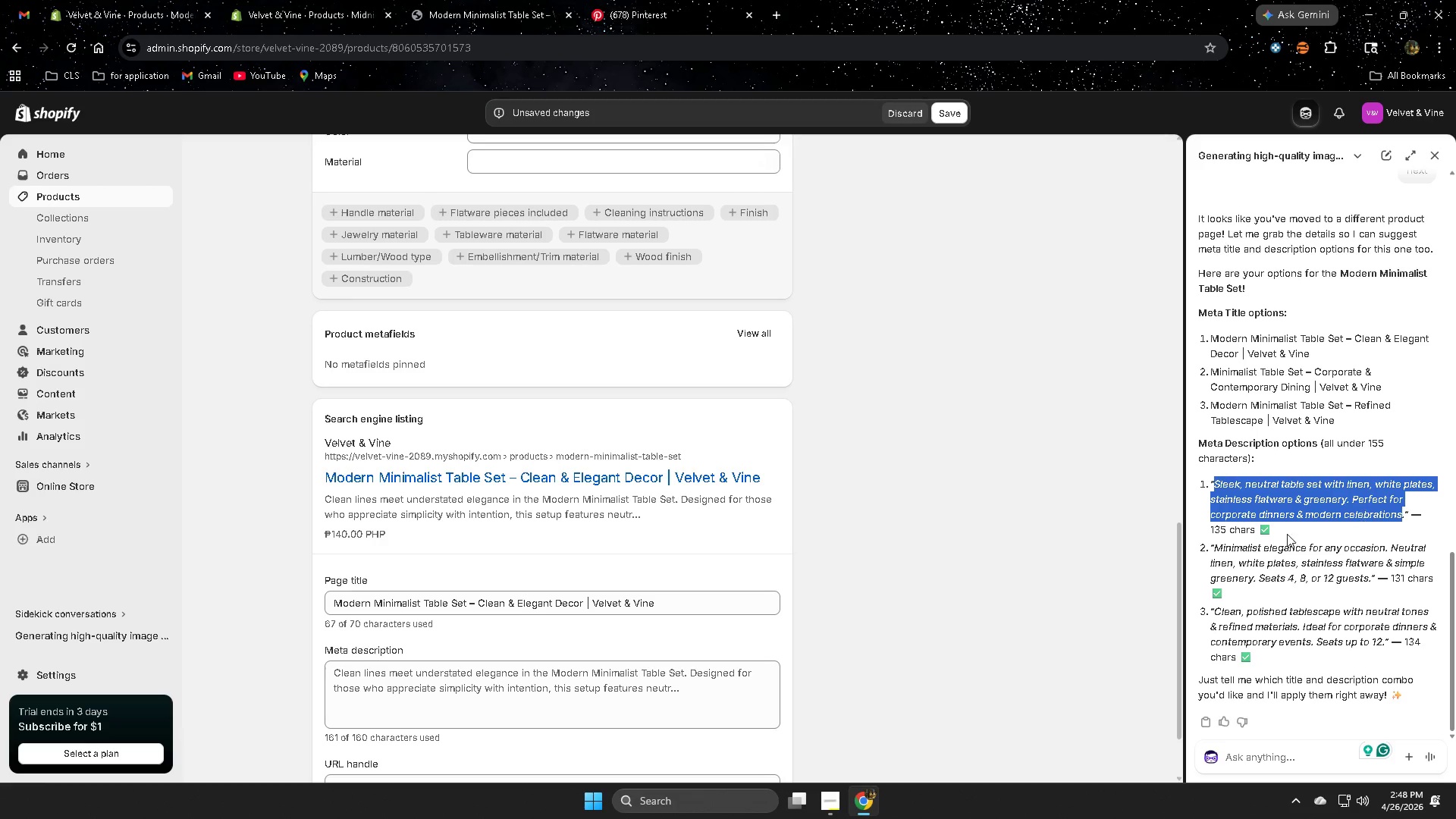 
key(Control+ControlLeft)
 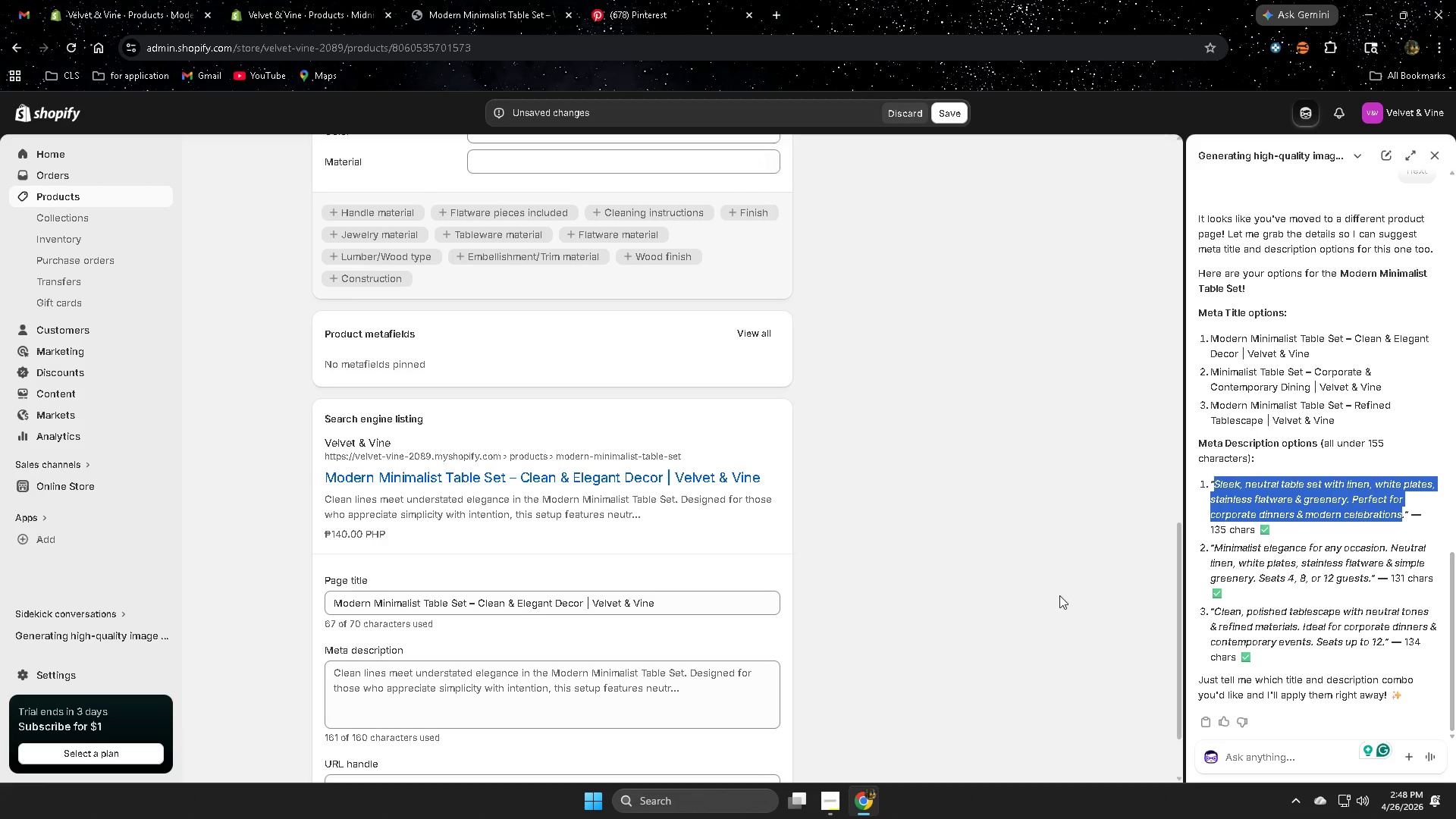 
key(Control+C)
 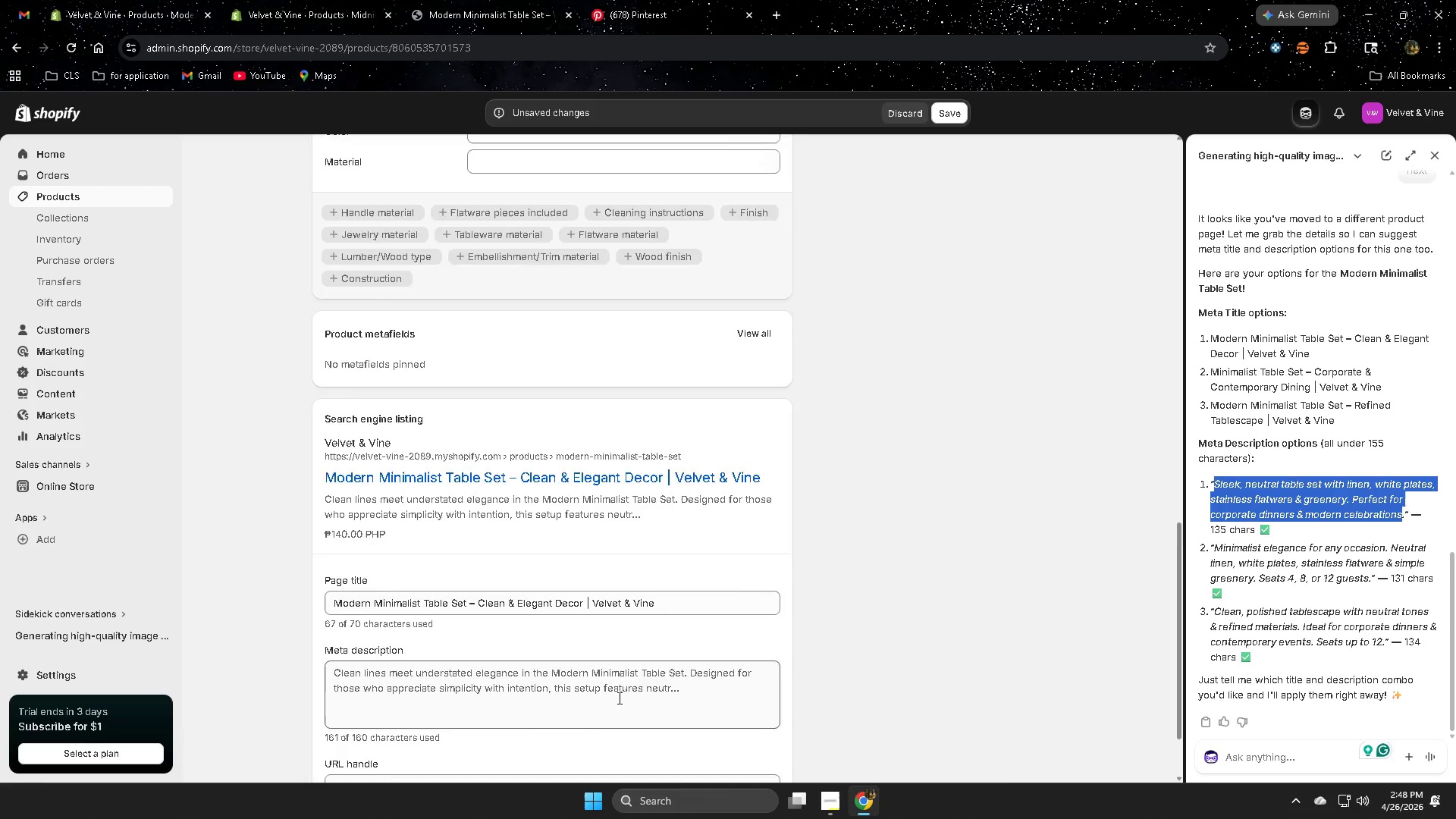 
scroll: coordinate [618, 698], scroll_direction: down, amount: 1.0
 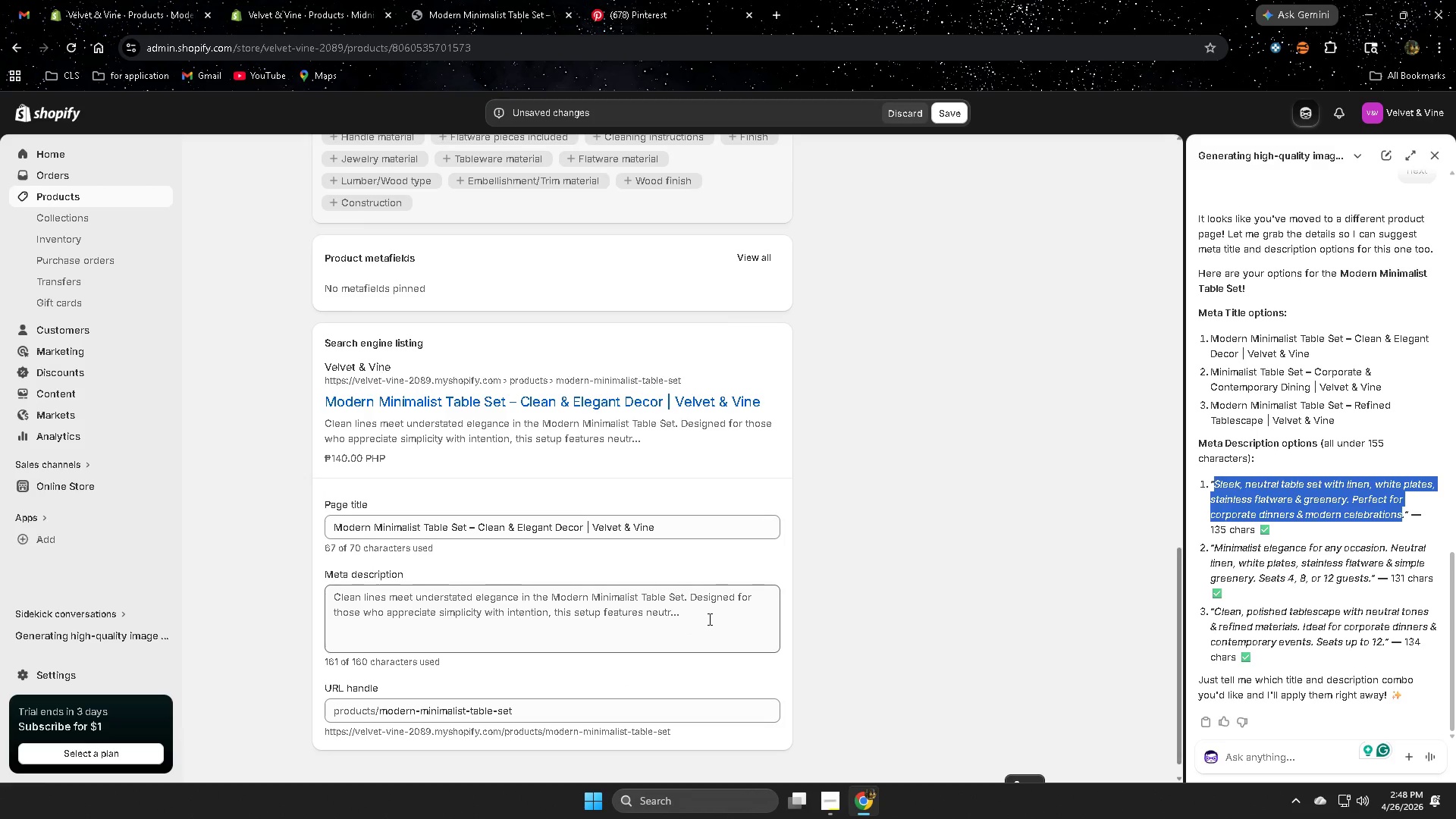 
double_click([708, 619])
 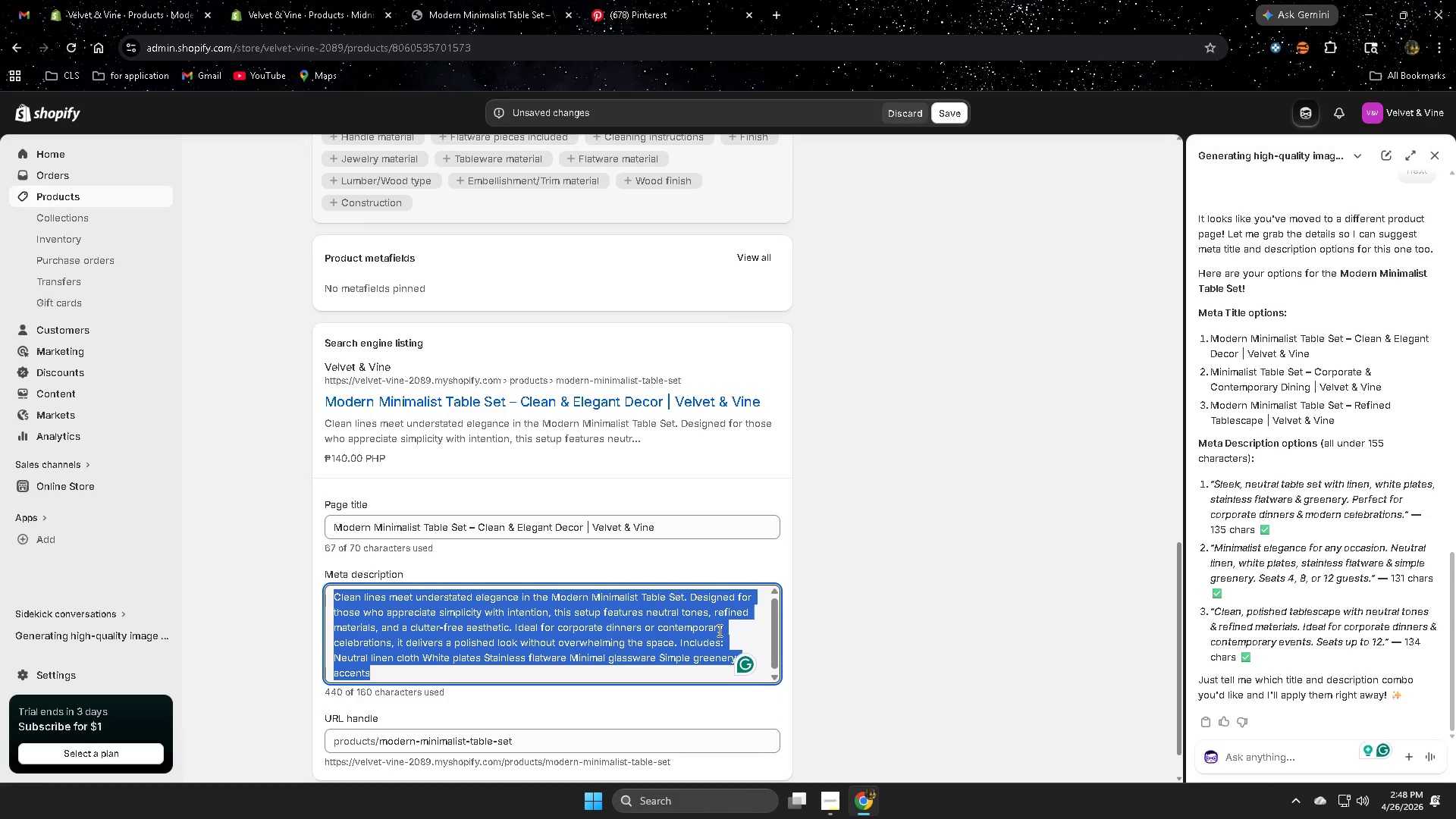 
key(Delete)
 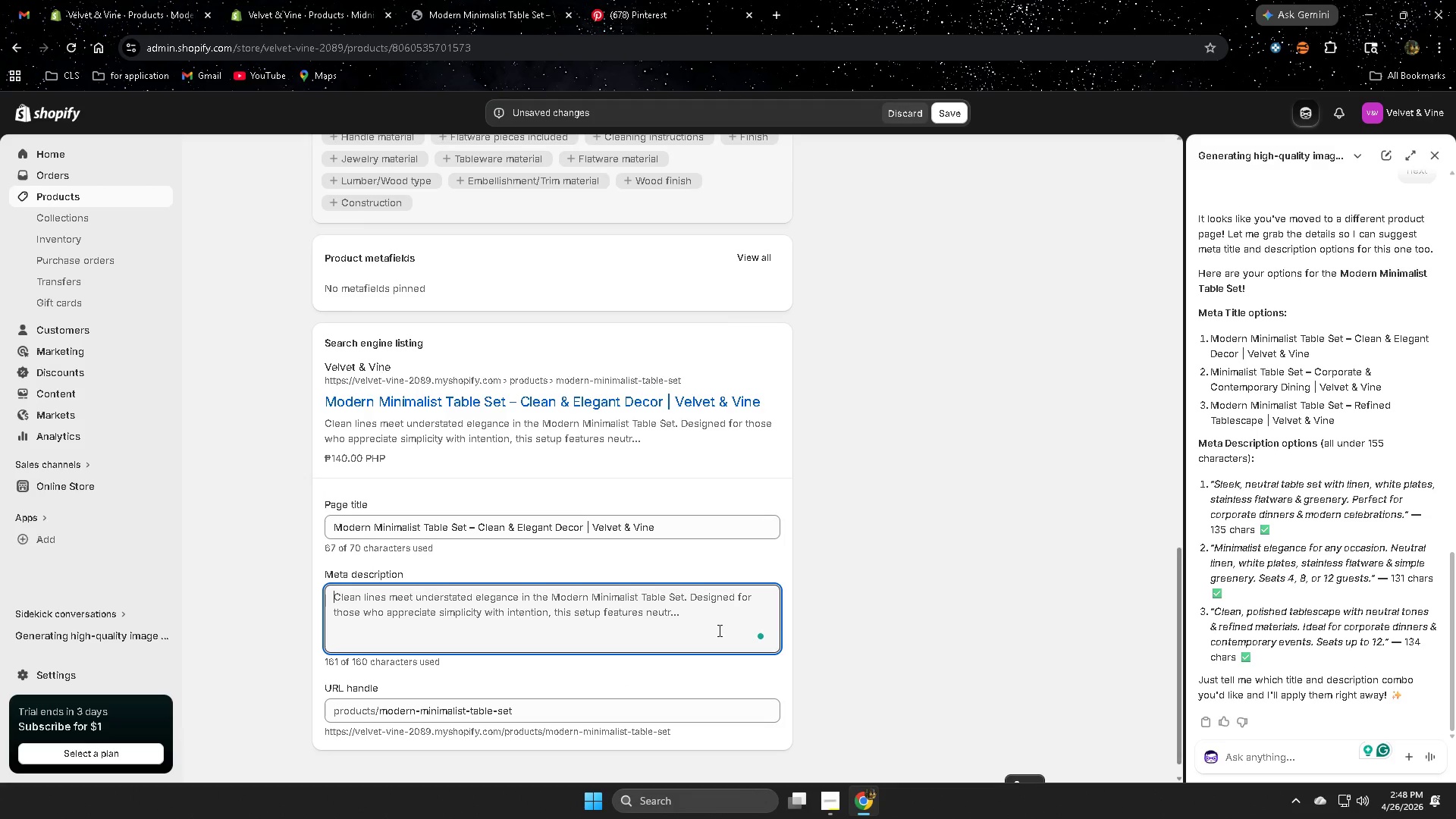 
key(Control+ControlLeft)
 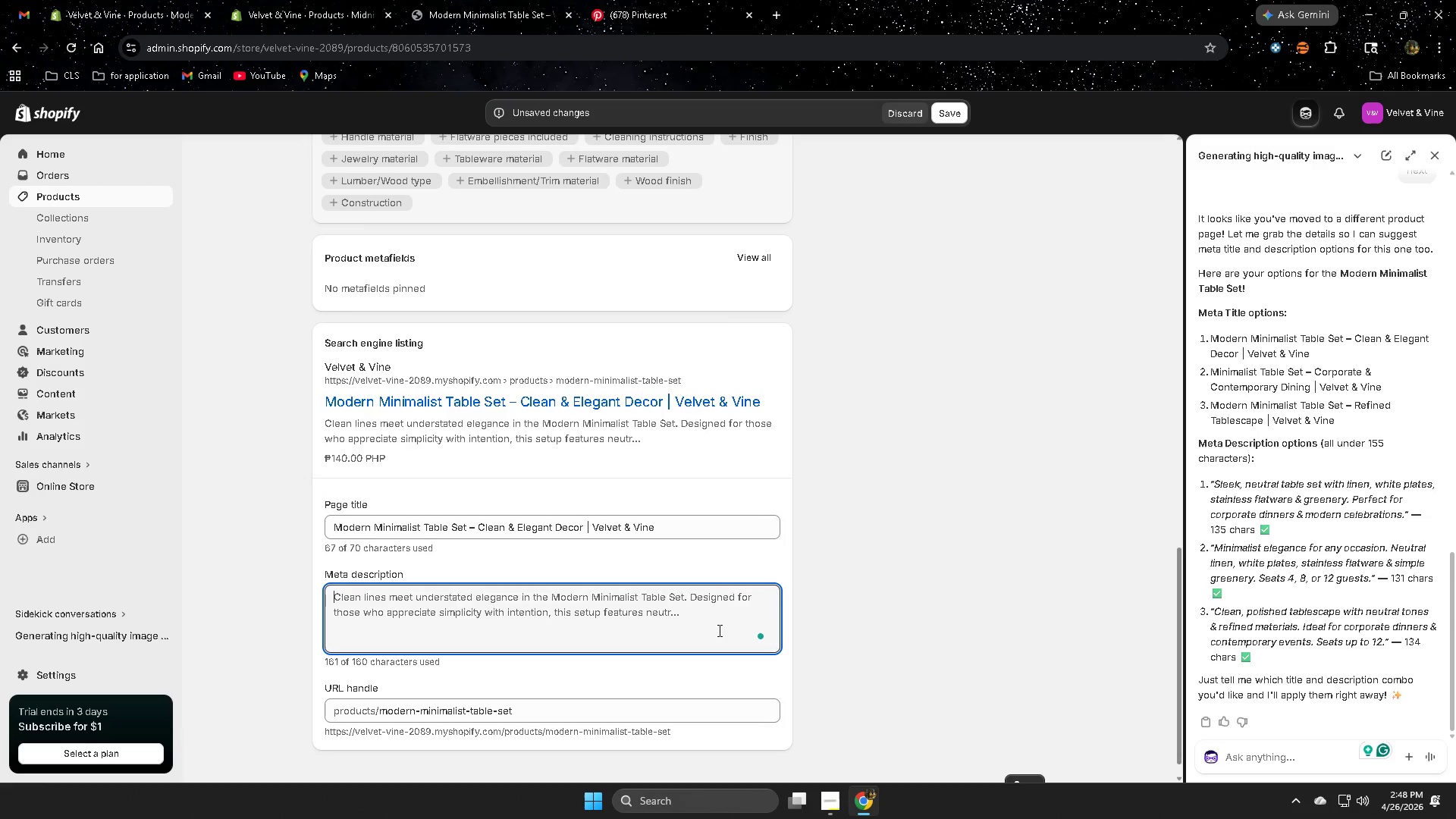 
key(Control+V)
 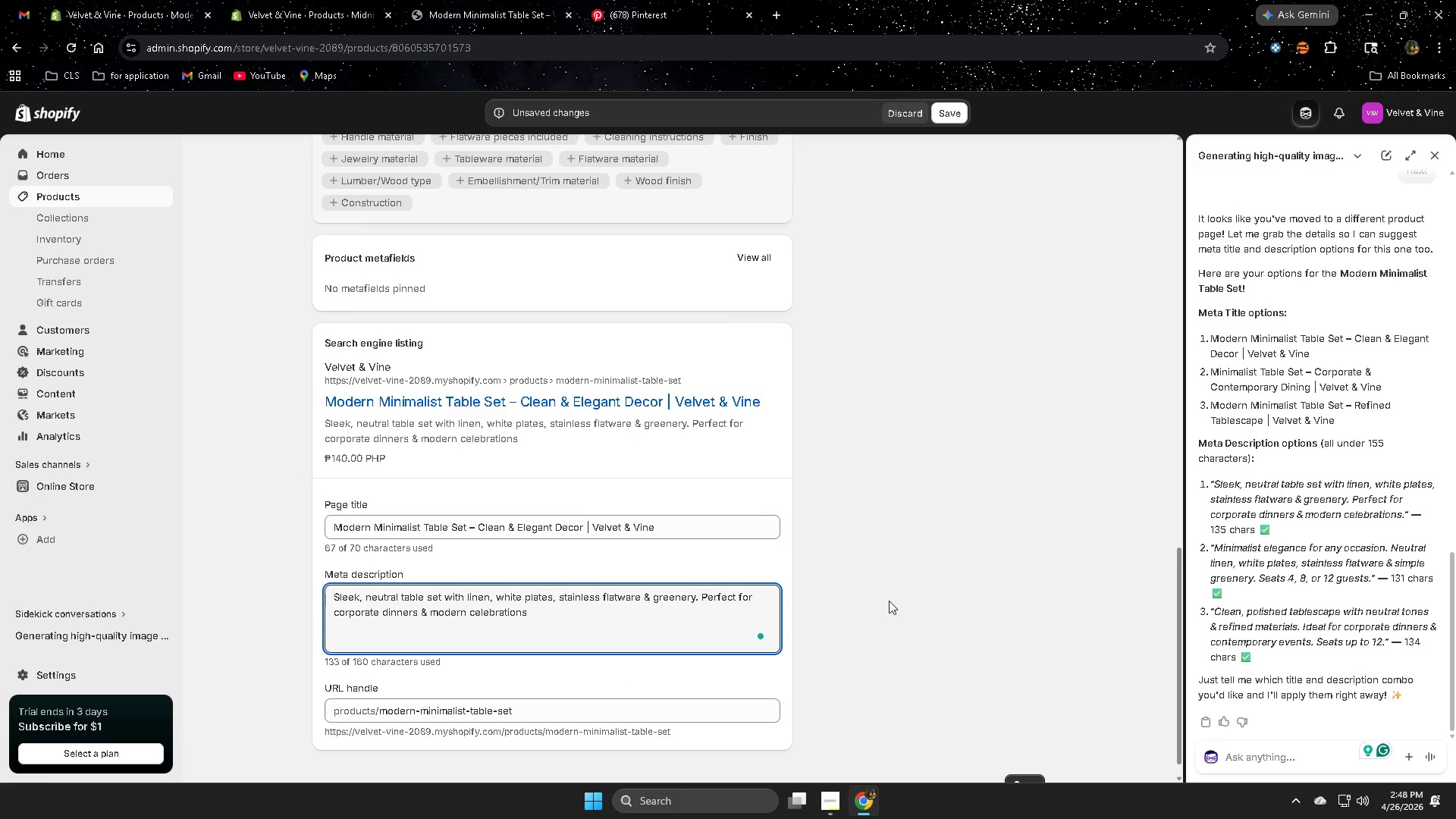 
left_click([893, 600])
 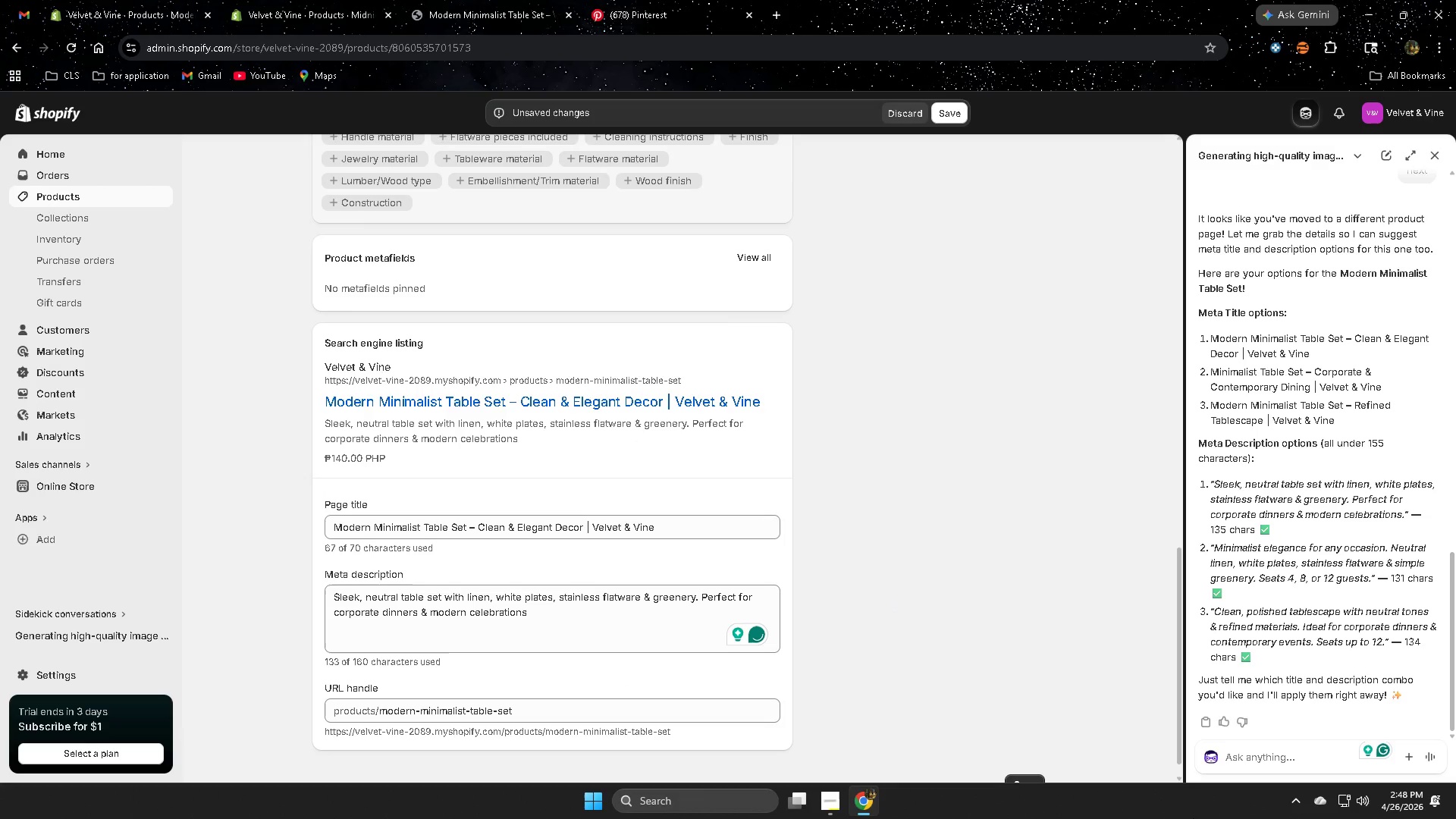 
left_click_drag(start_coordinate=[1252, 758], to_coordinate=[1257, 758])
 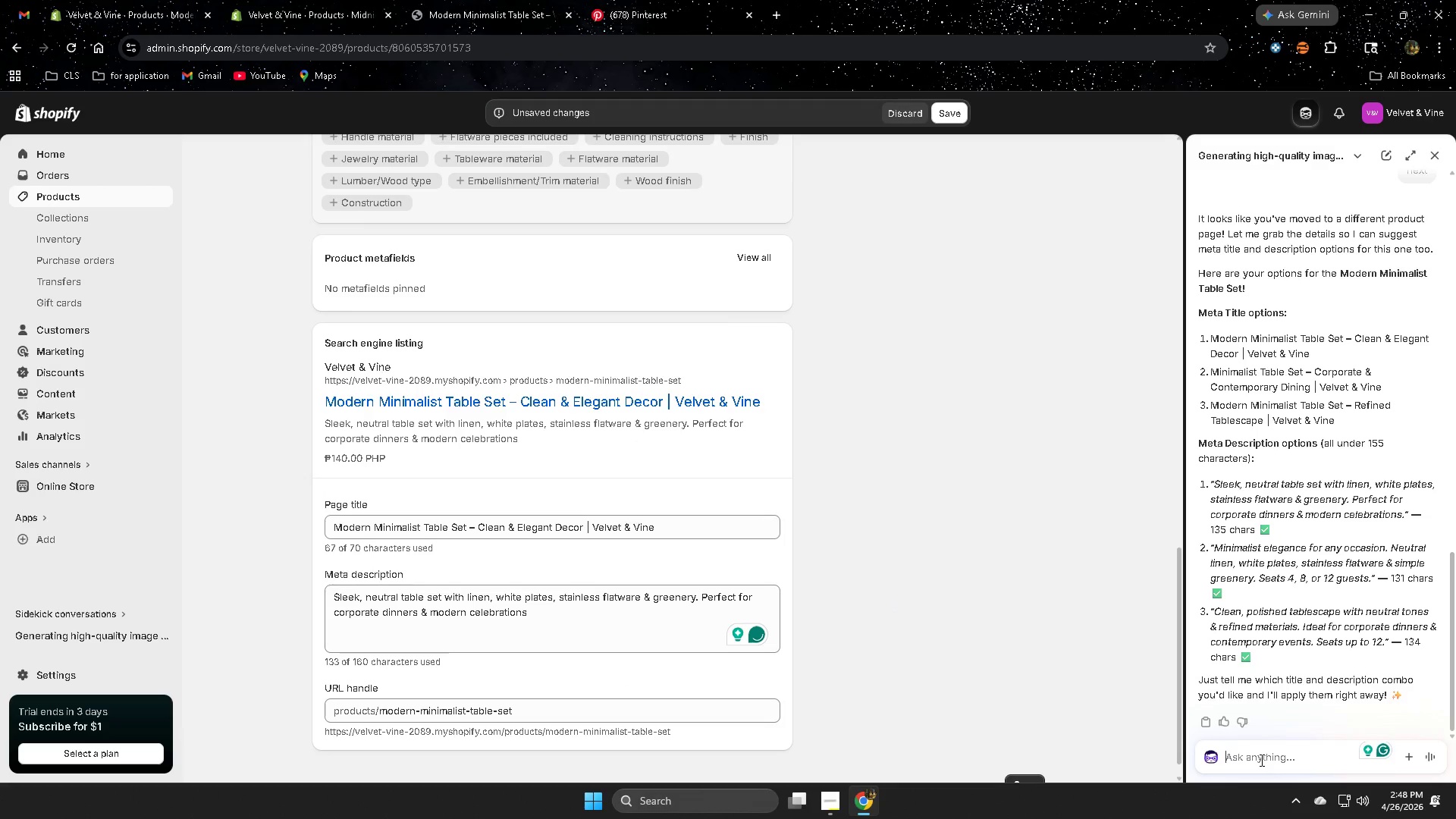 
type(image)
 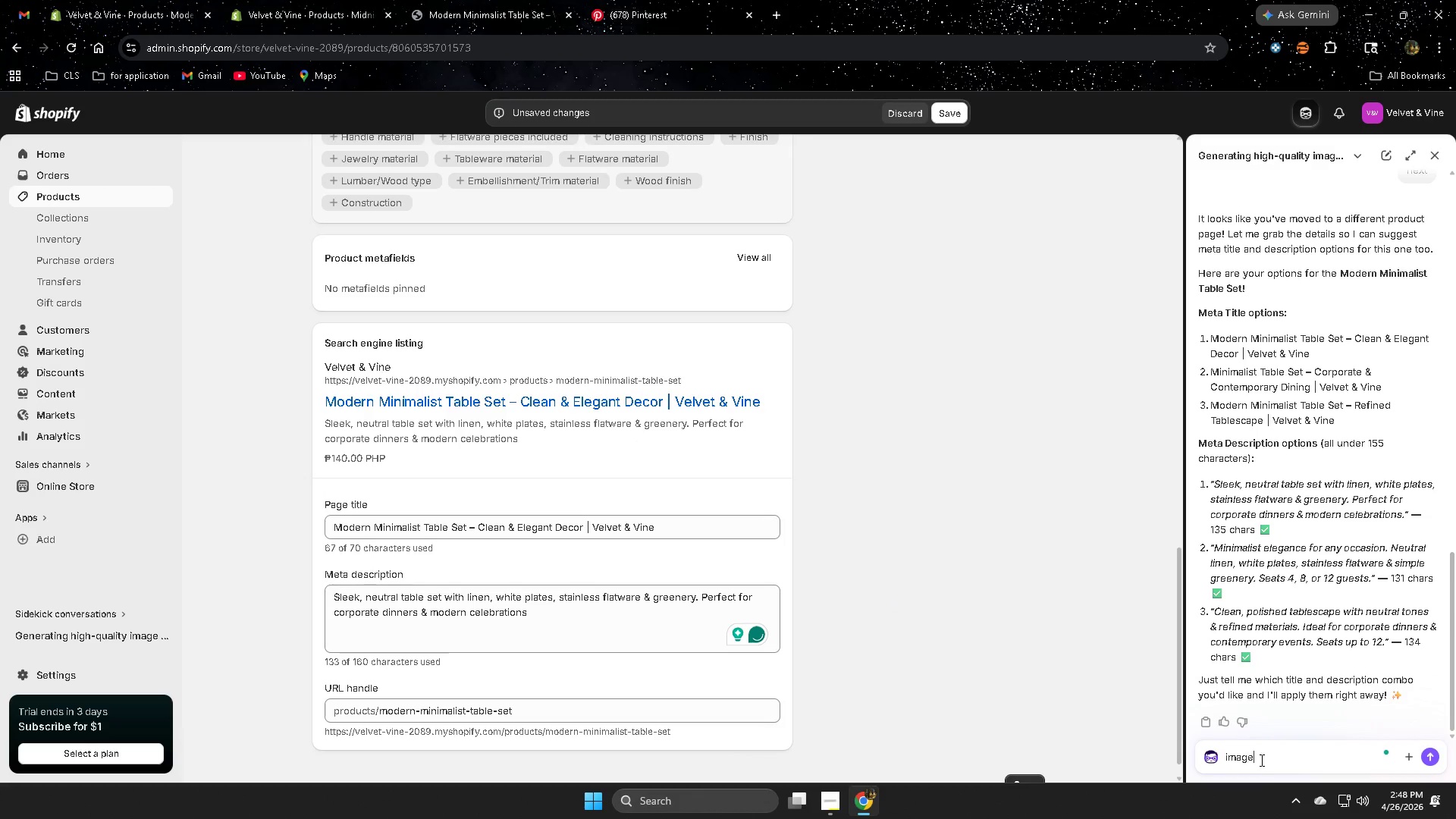 
key(Enter)
 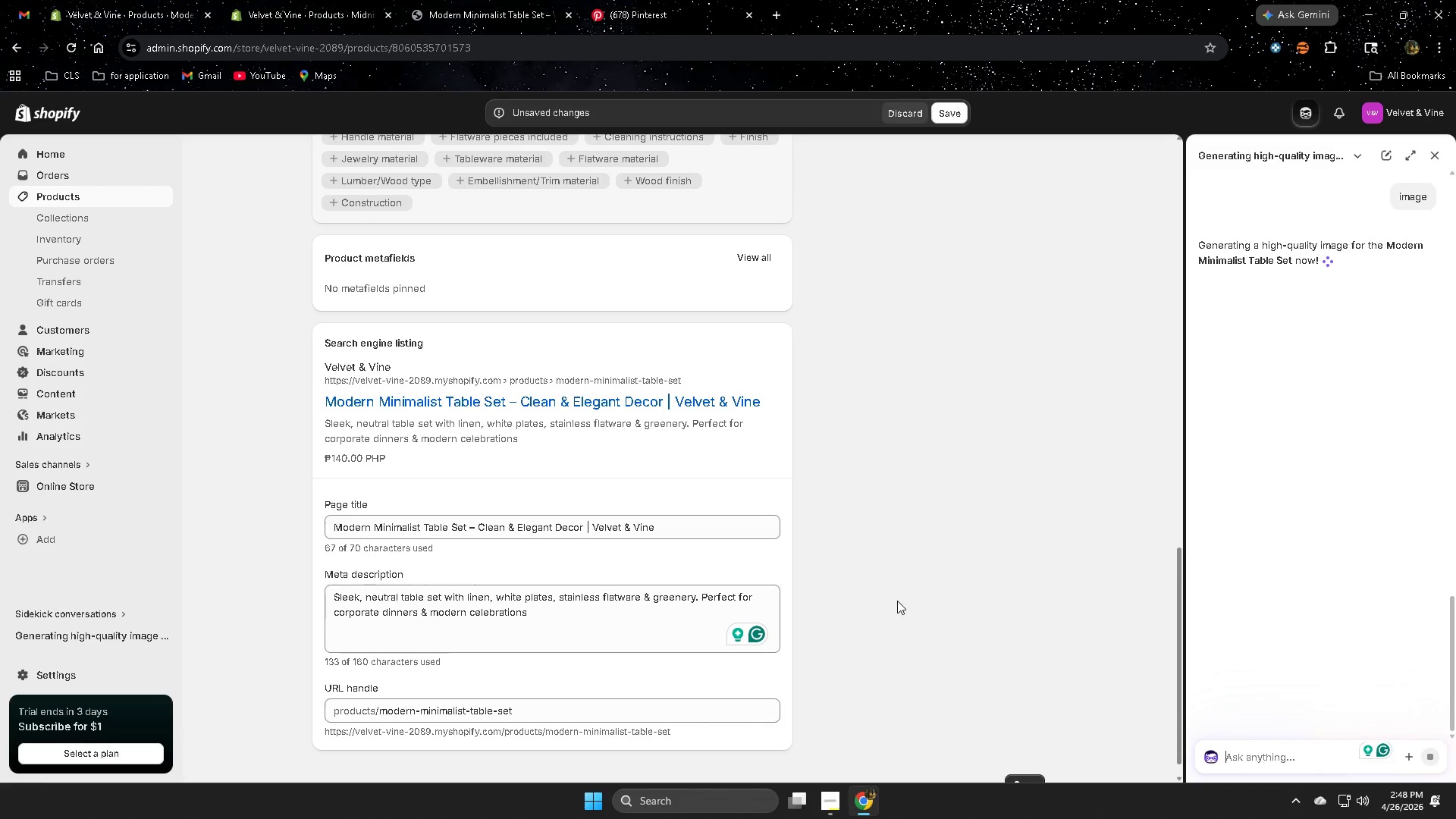 
scroll: coordinate [895, 604], scroll_direction: up, amount: 12.0
 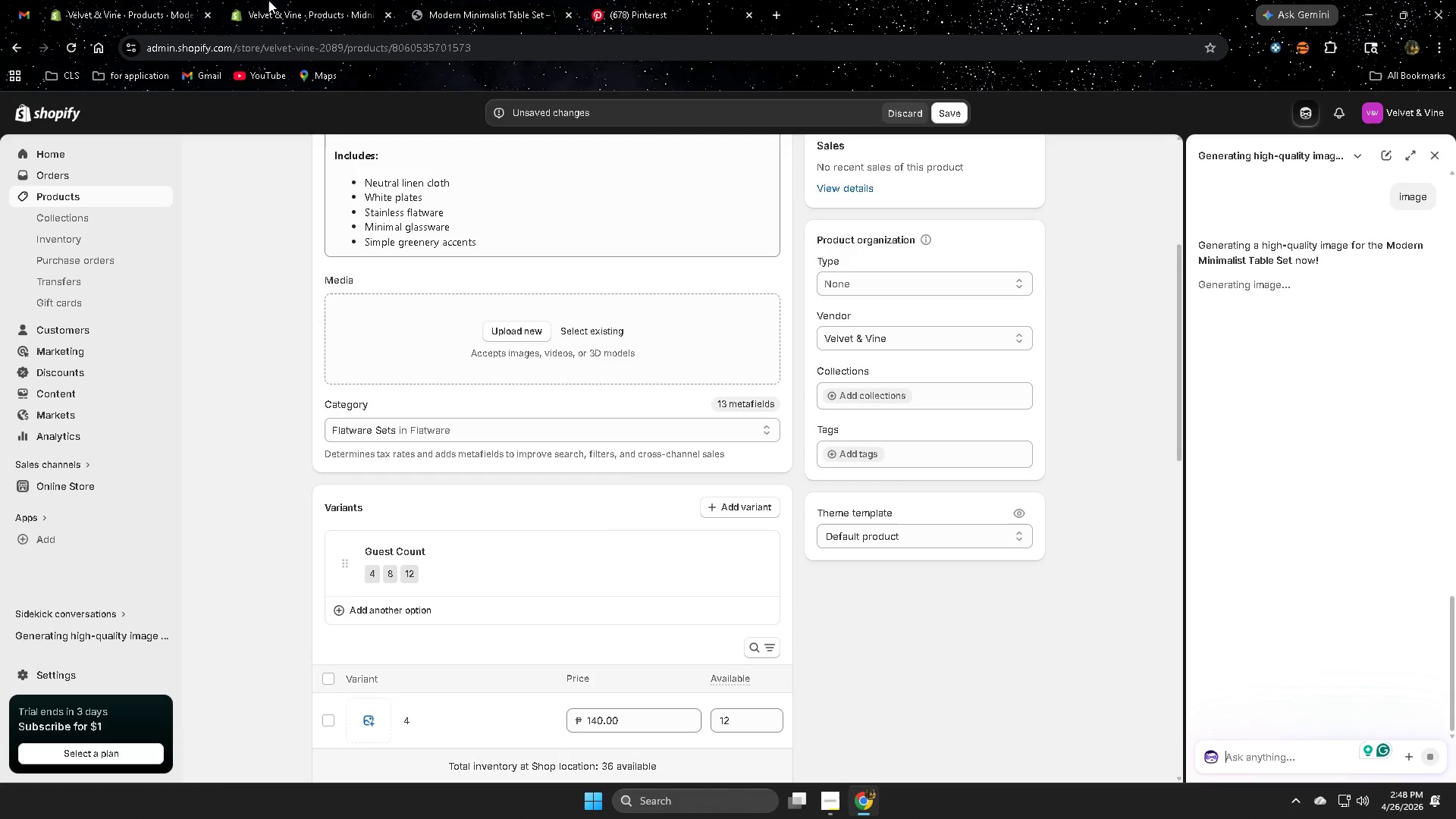 
left_click([318, 0])
 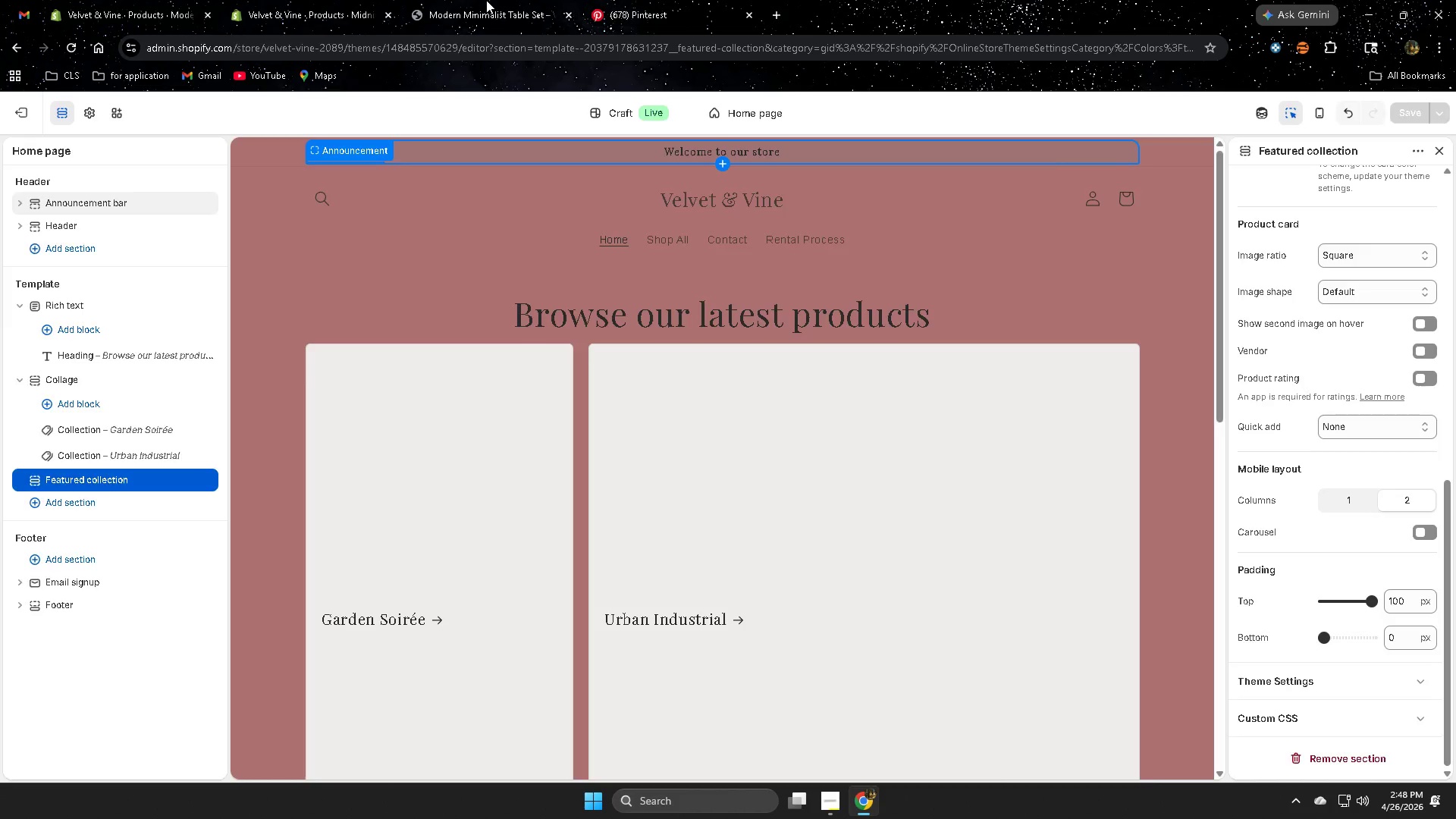 
left_click([486, 0])
 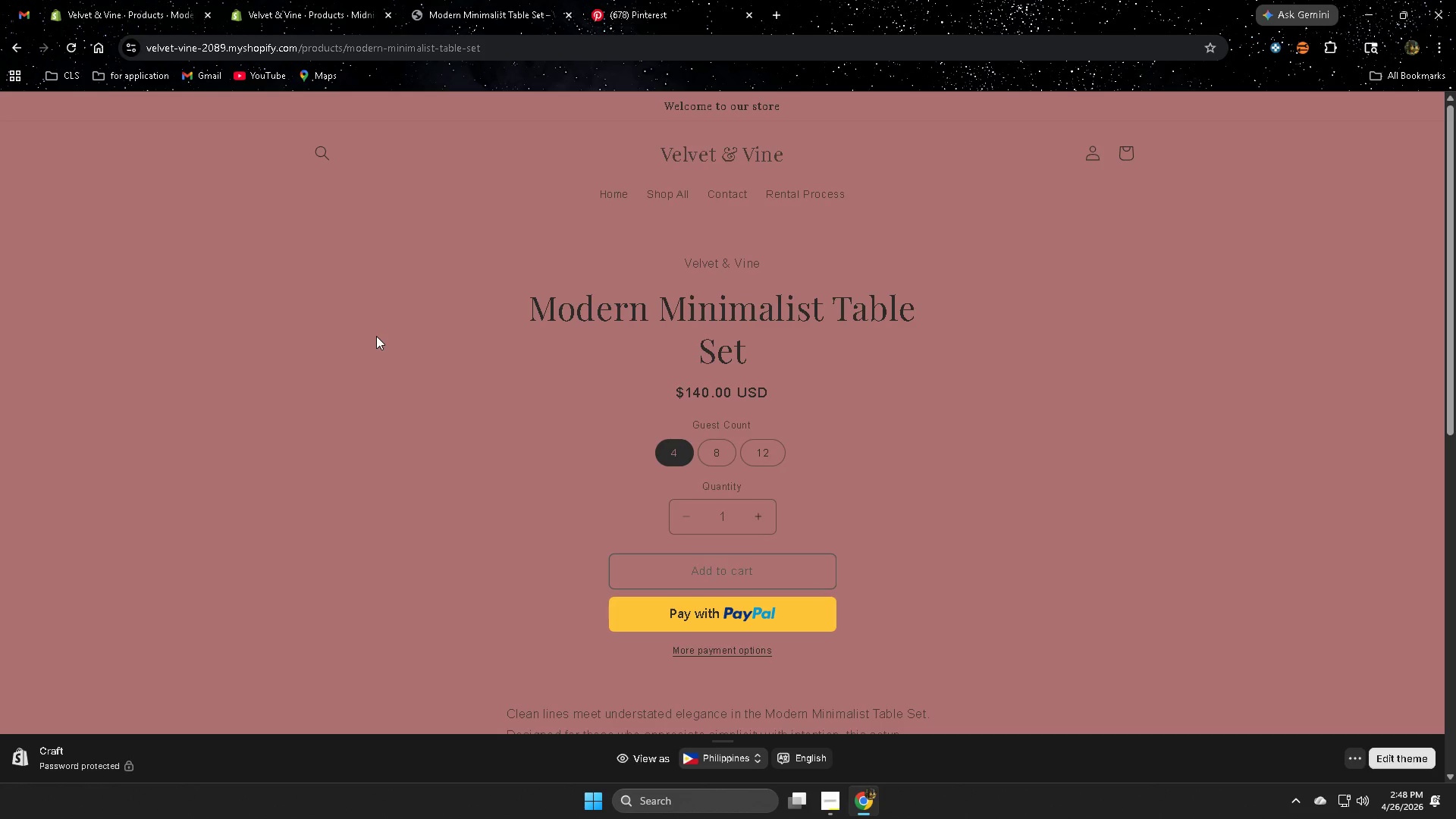 
scroll: coordinate [416, 544], scroll_direction: down, amount: 4.0
 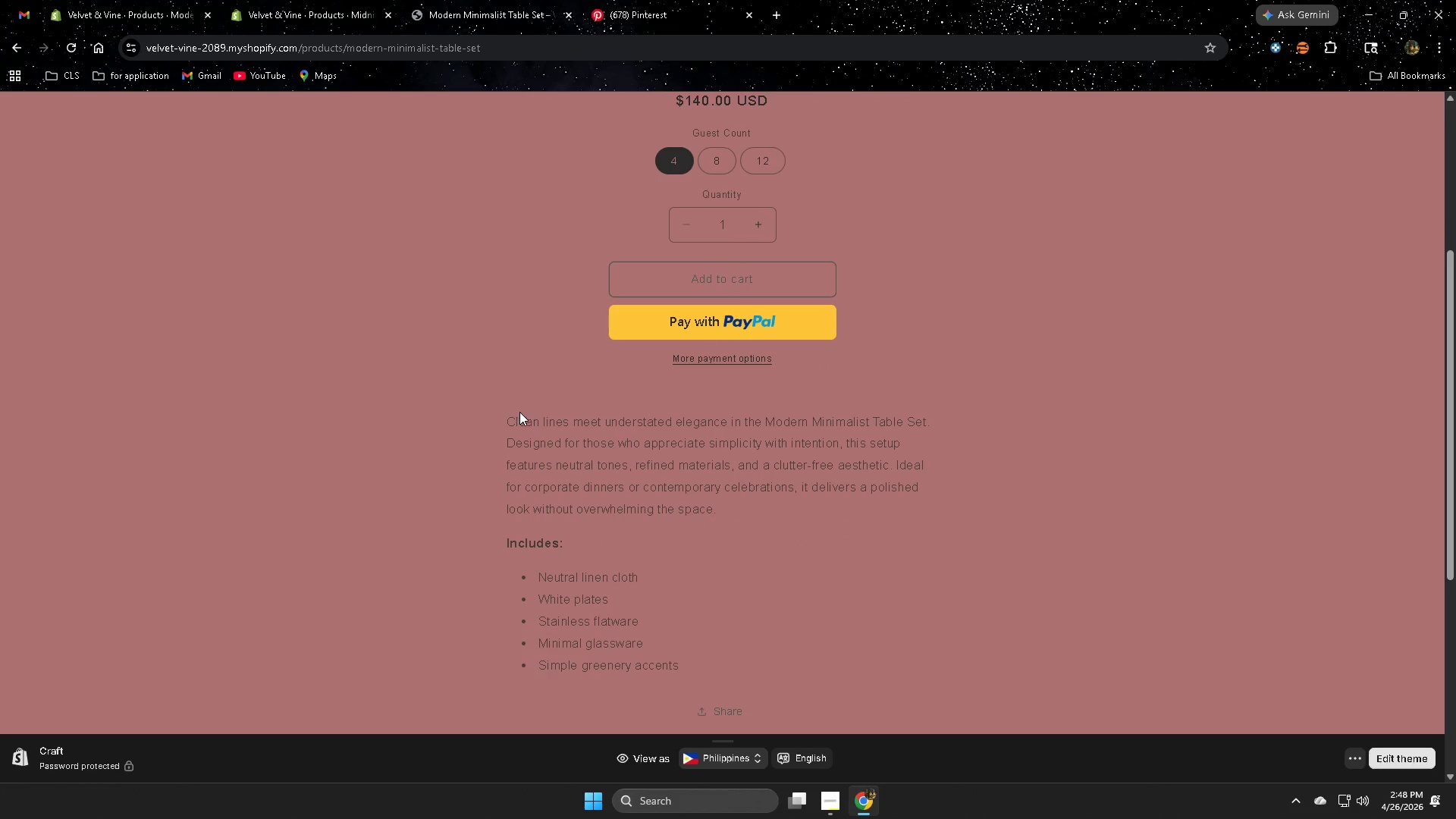 
left_click_drag(start_coordinate=[519, 412], to_coordinate=[868, 485])
 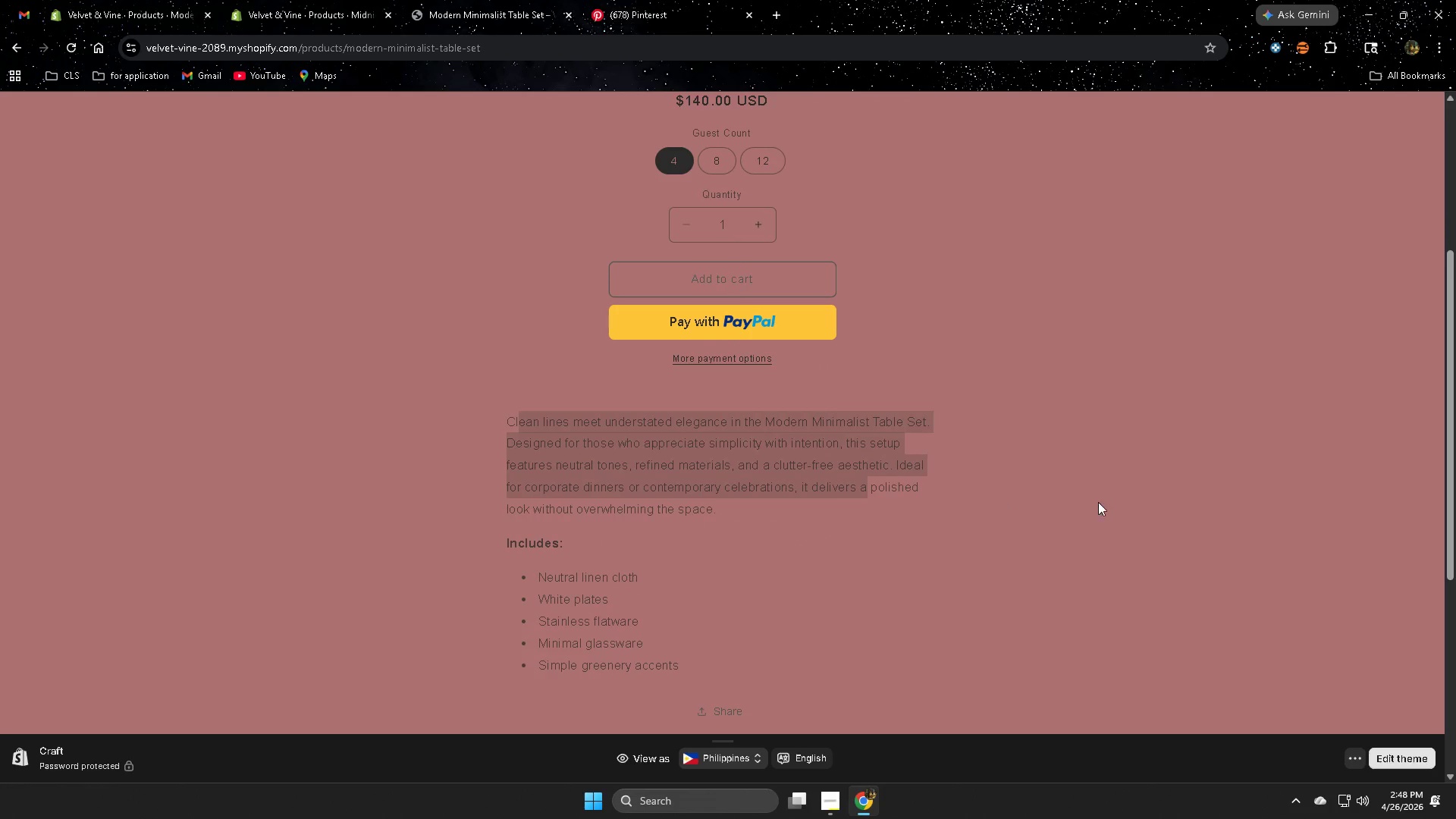 
left_click([1112, 502])
 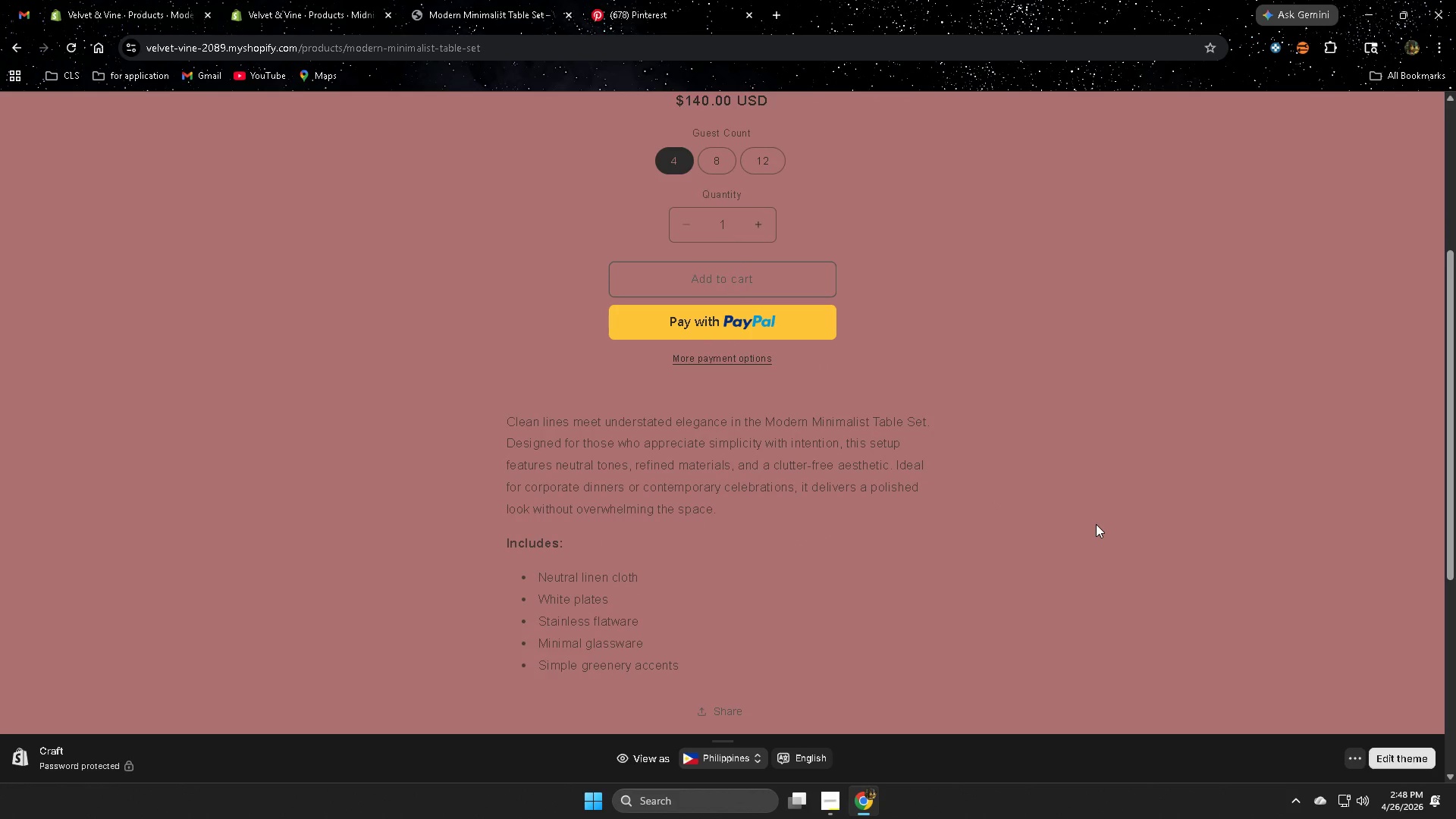 
wait(6.23)
 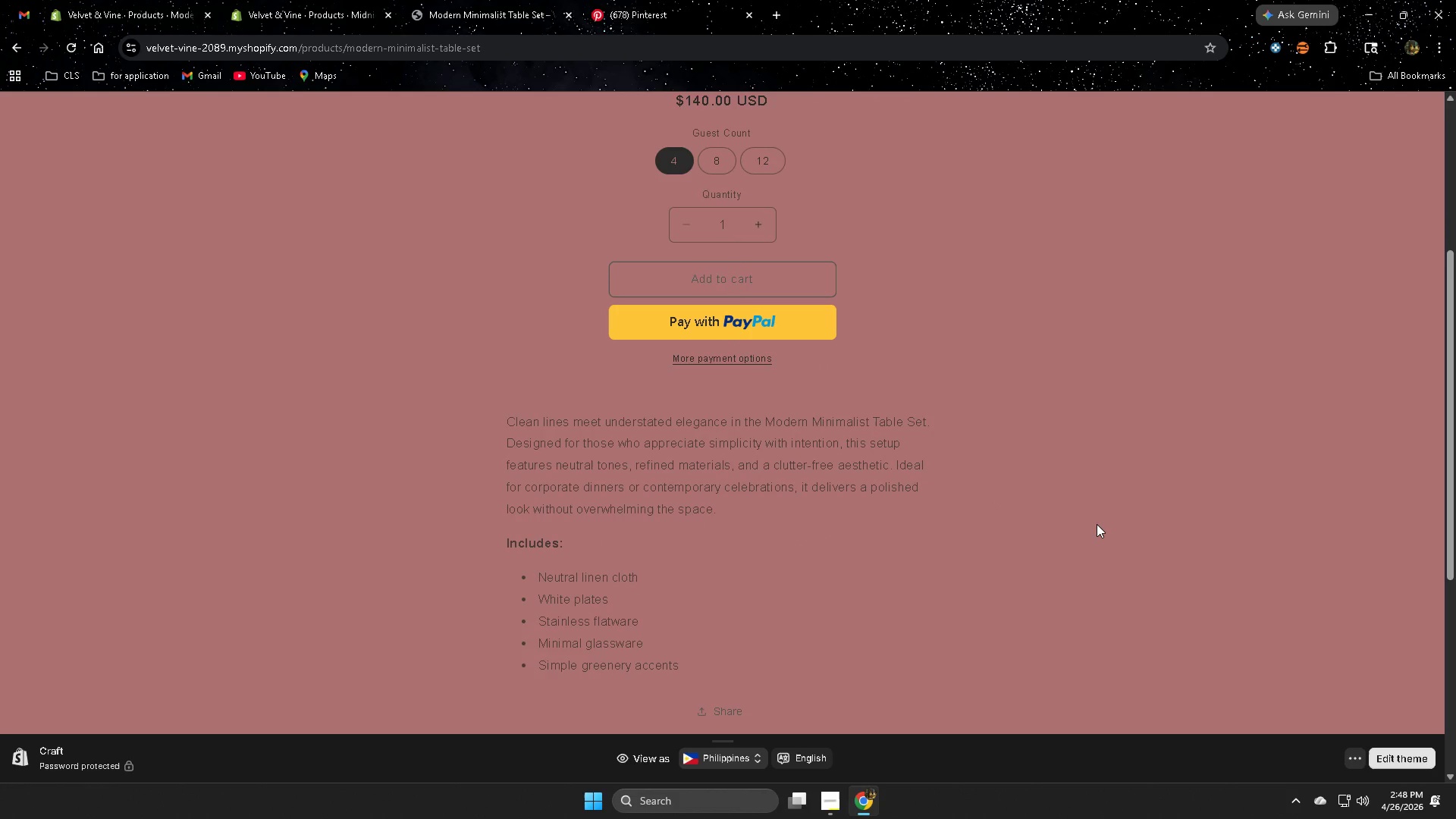 
scroll: coordinate [1093, 523], scroll_direction: down, amount: 1.0
 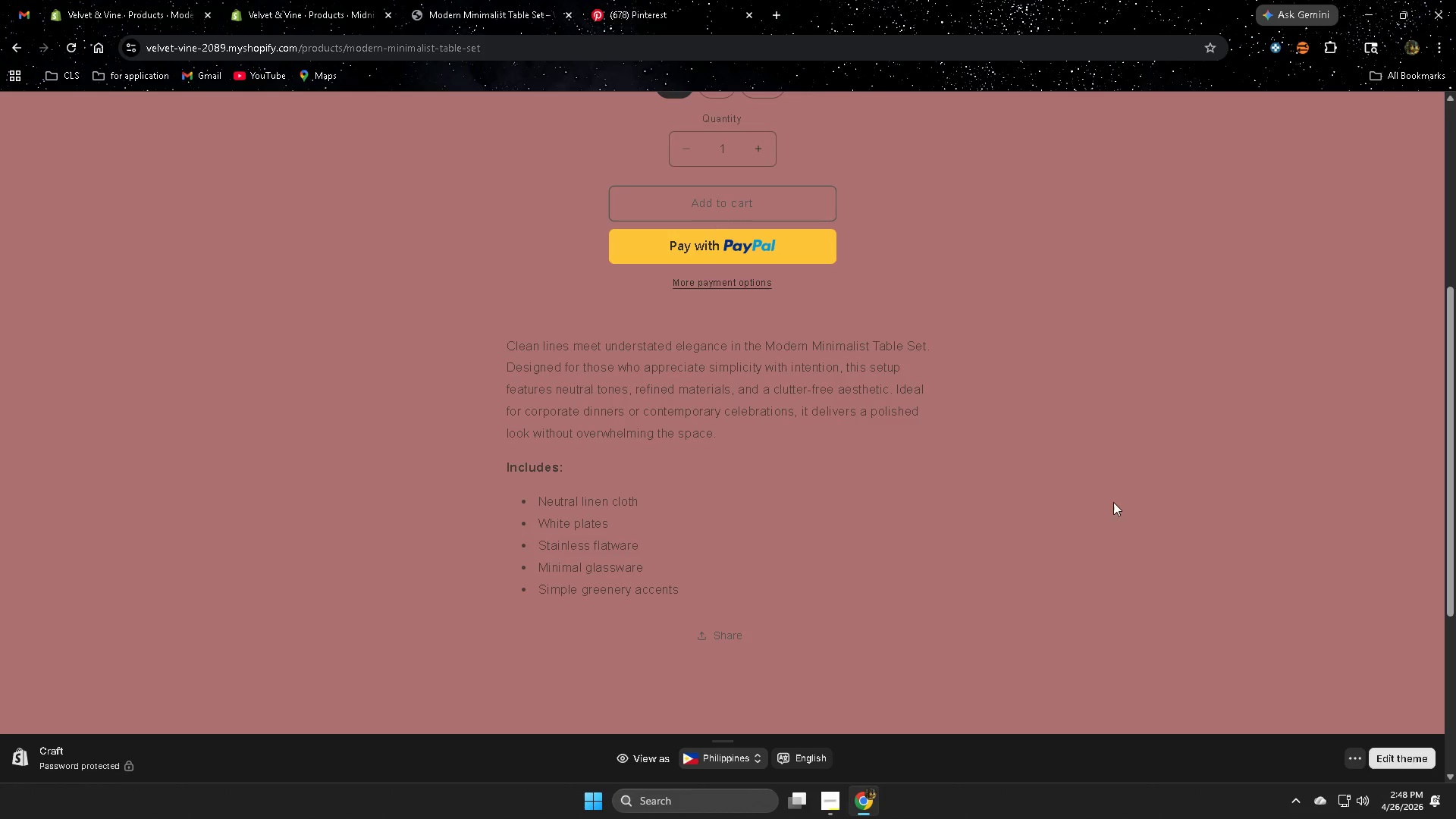 
wait(7.82)
 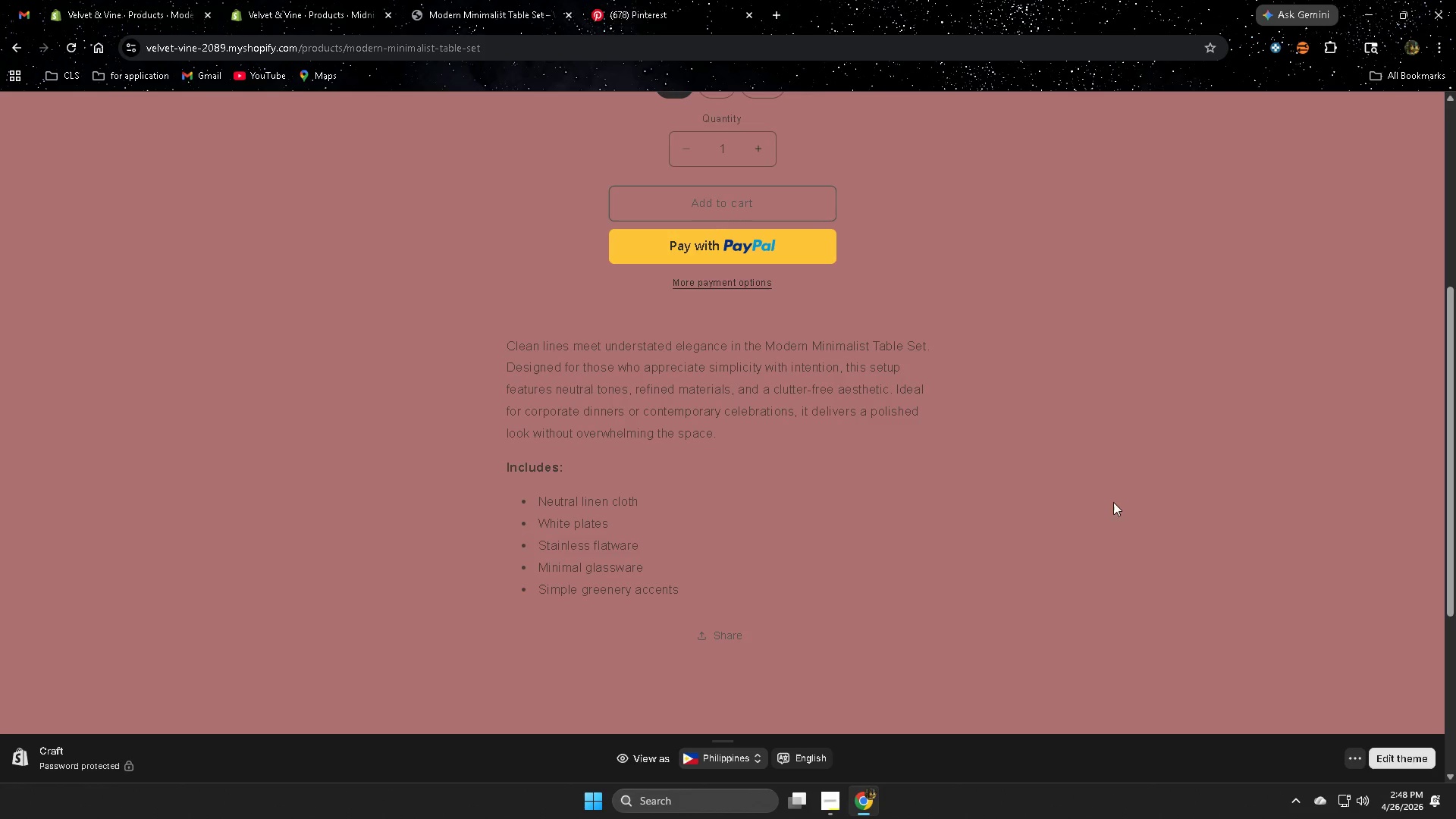 
left_click([140, 0])
 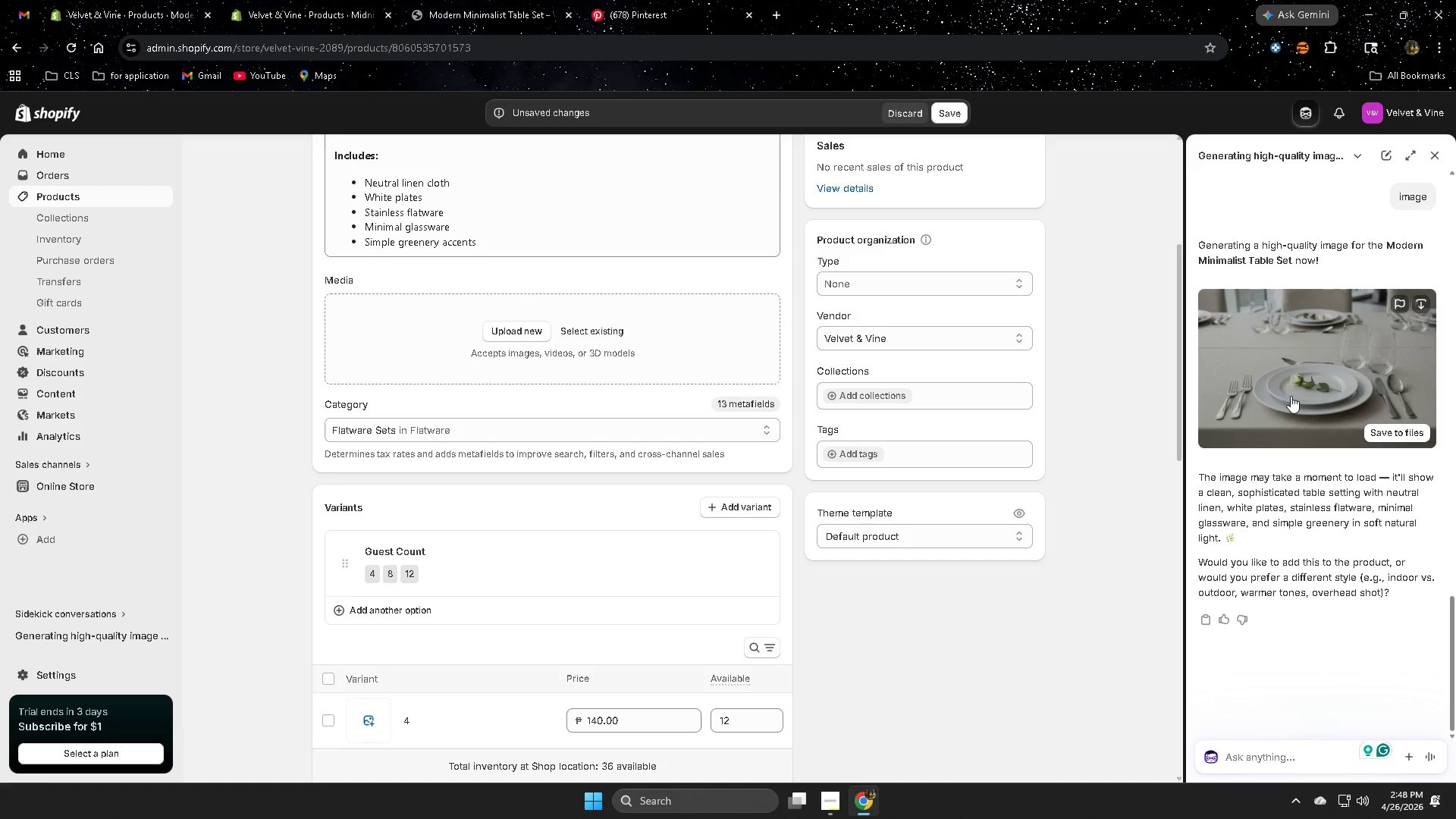 
wait(6.67)
 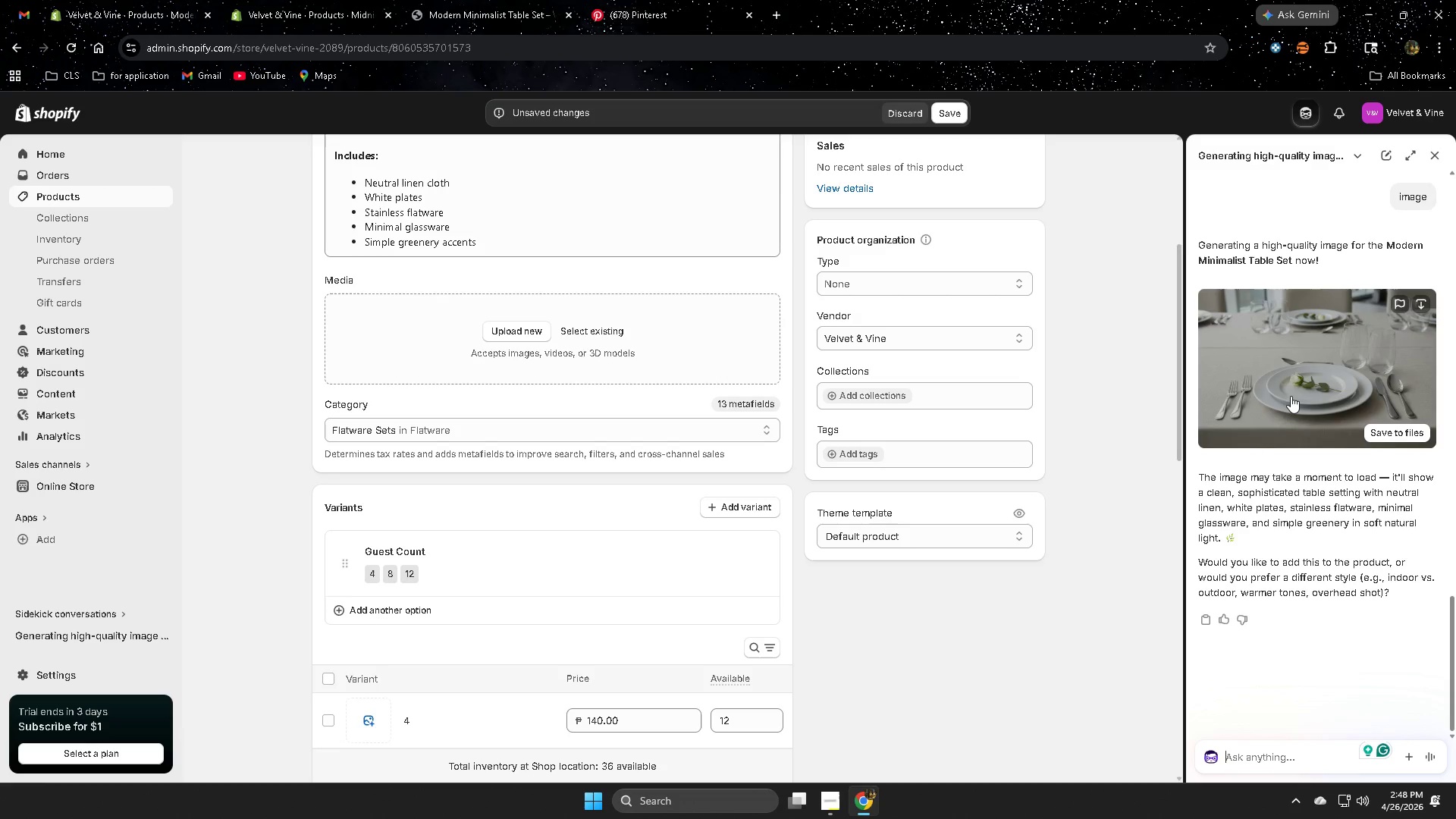 
left_click([1313, 382])
 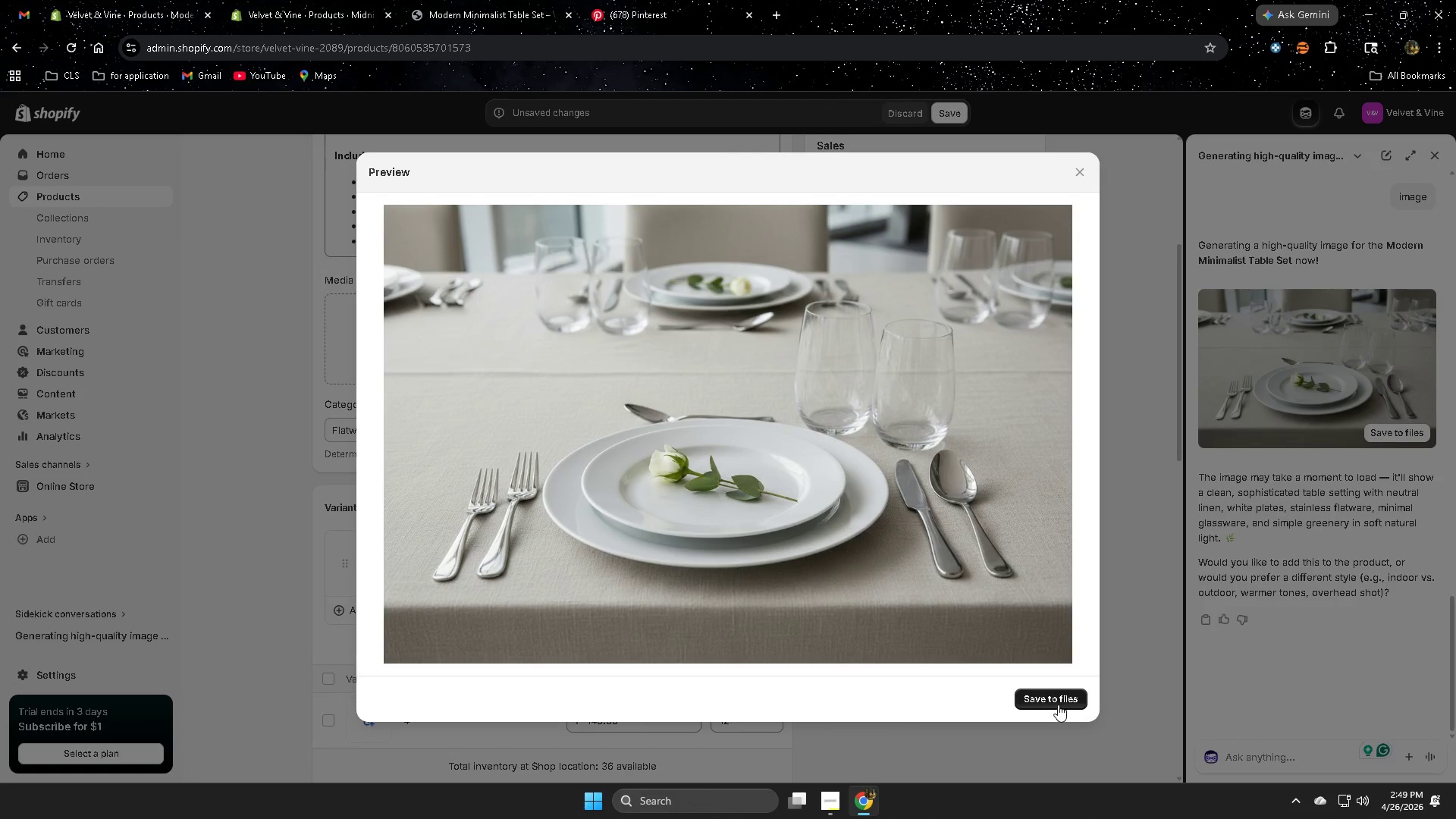 
left_click([1058, 704])
 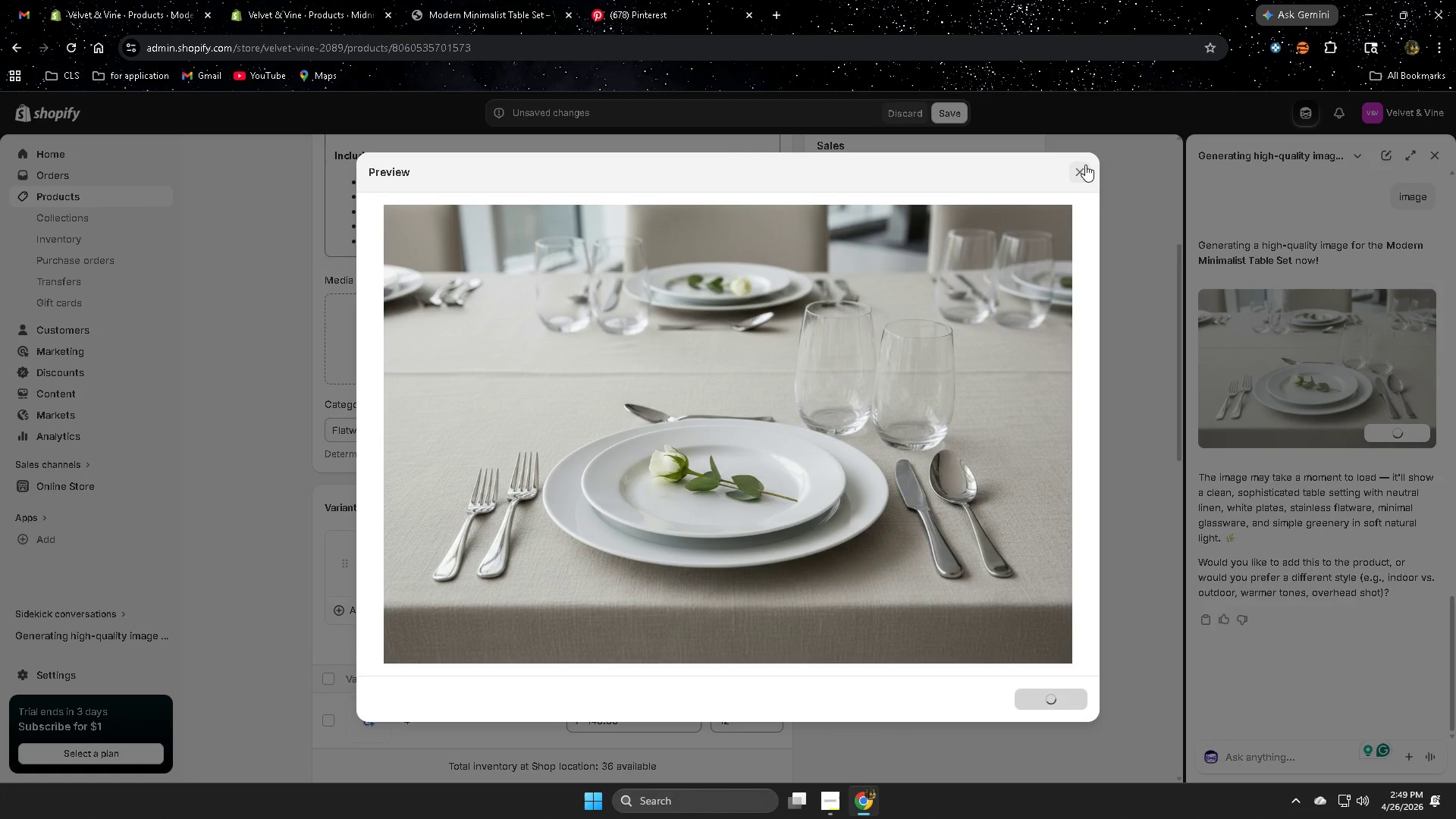 
left_click([1085, 165])
 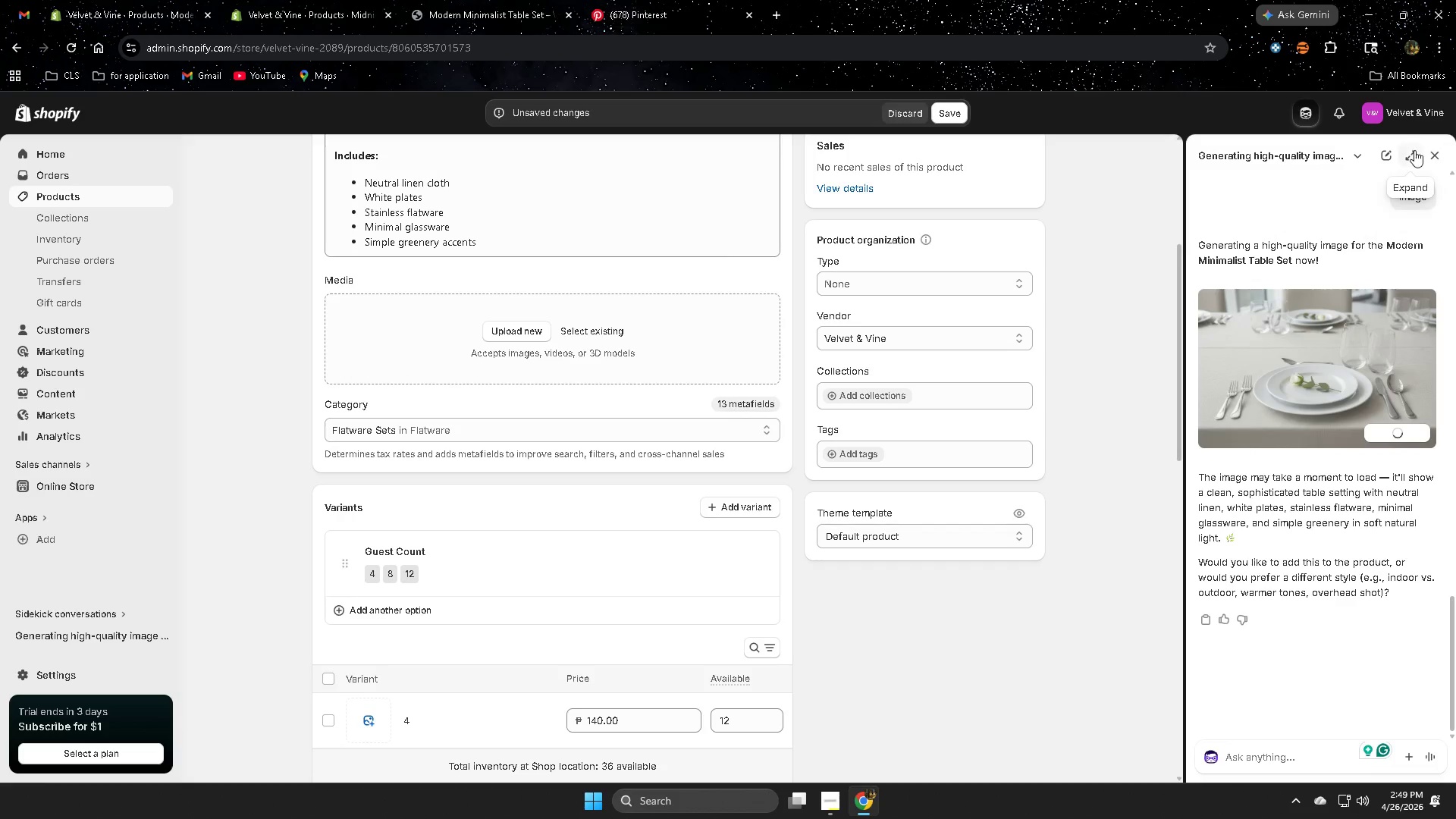 
left_click([1432, 154])
 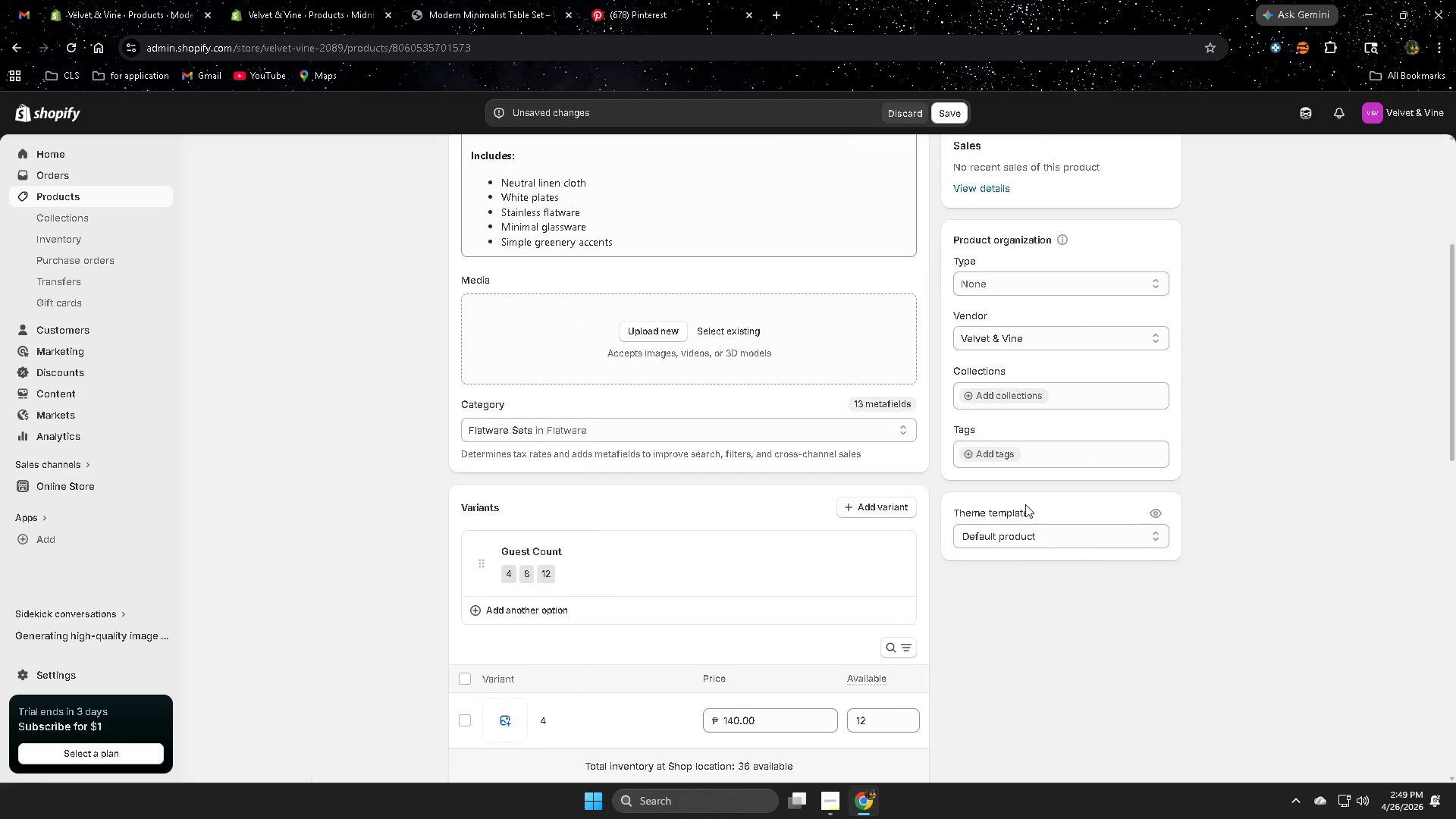 
scroll: coordinate [918, 564], scroll_direction: up, amount: 2.0
 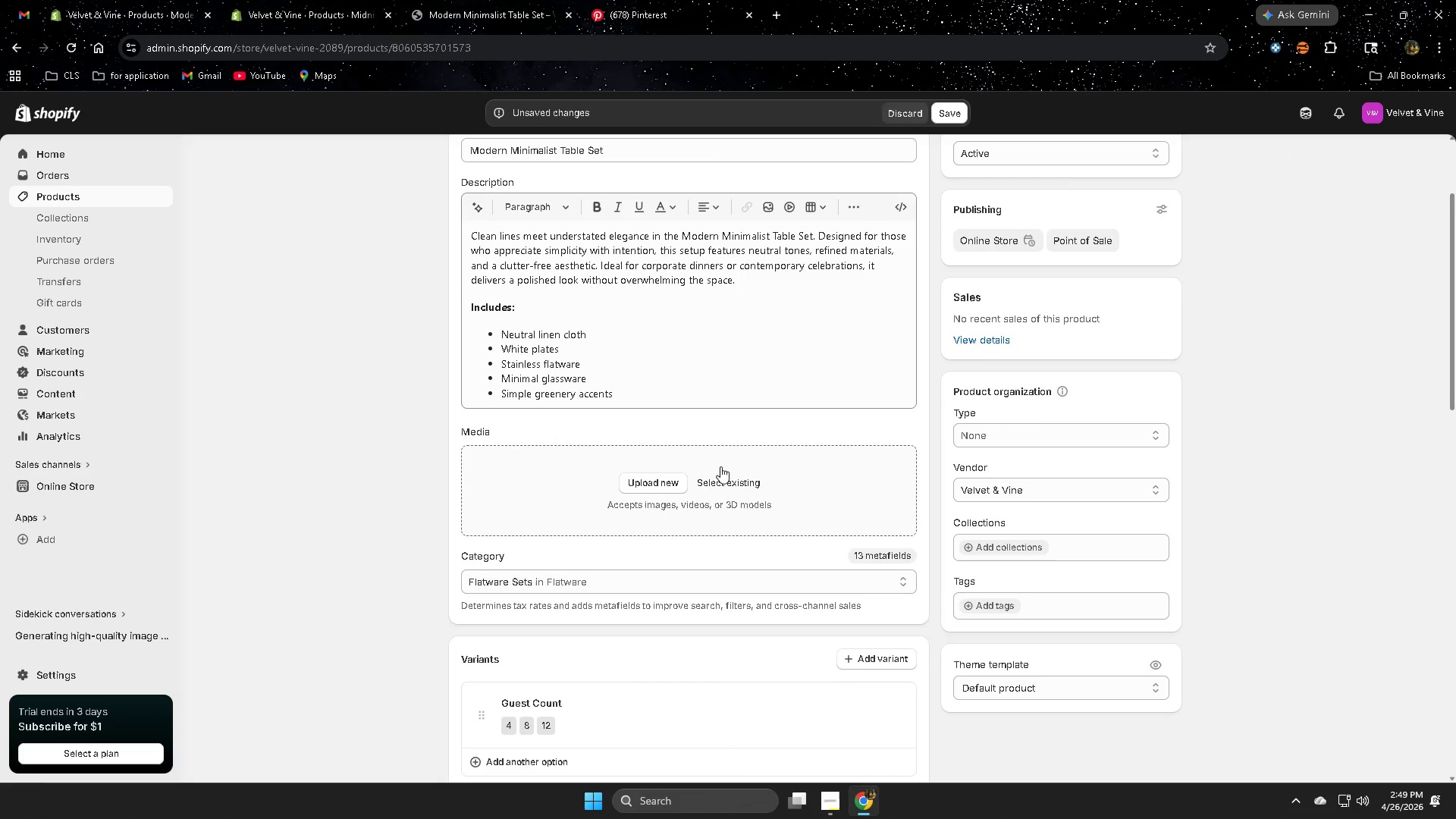 
left_click([723, 485])
 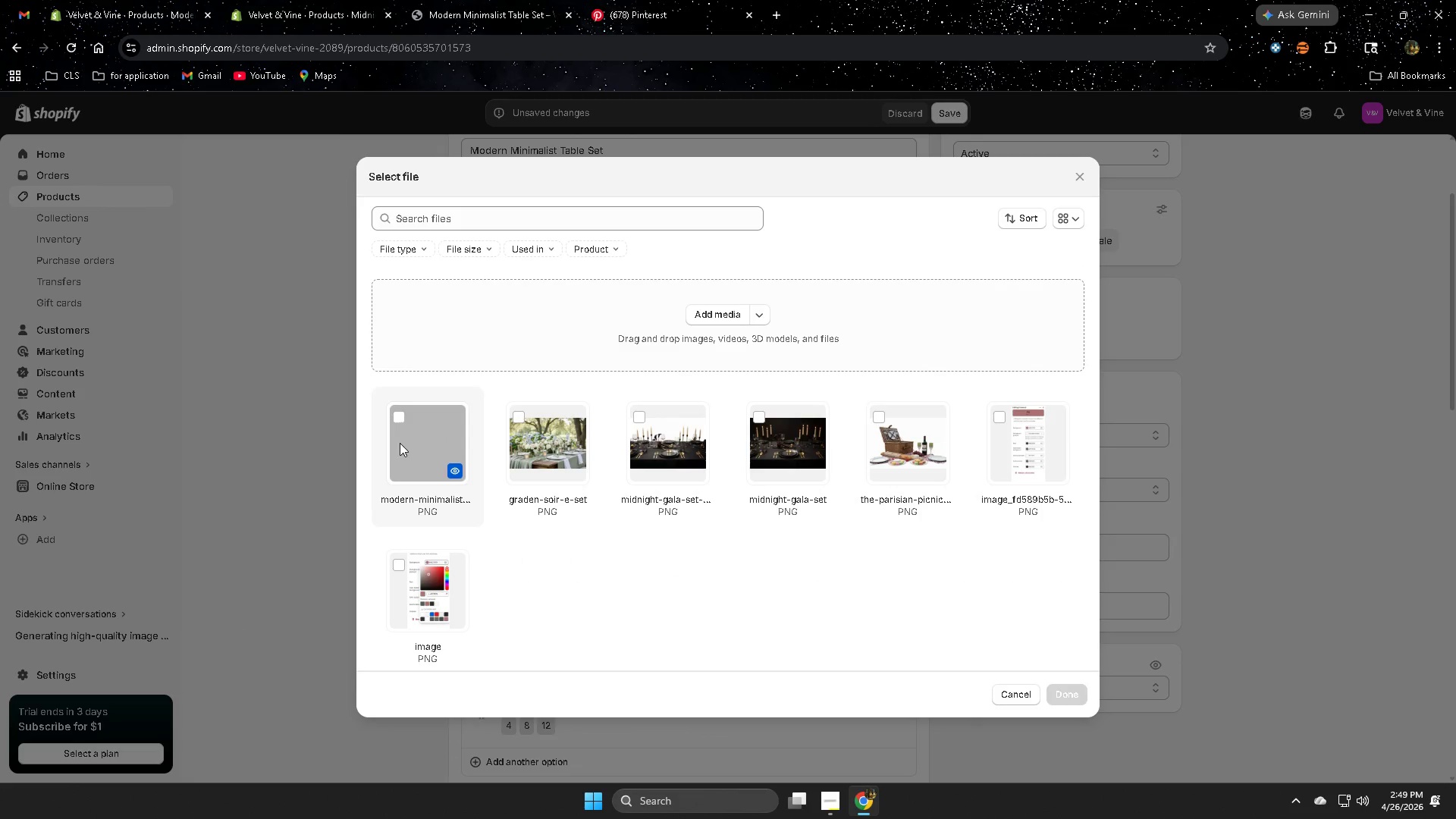 
left_click([394, 418])
 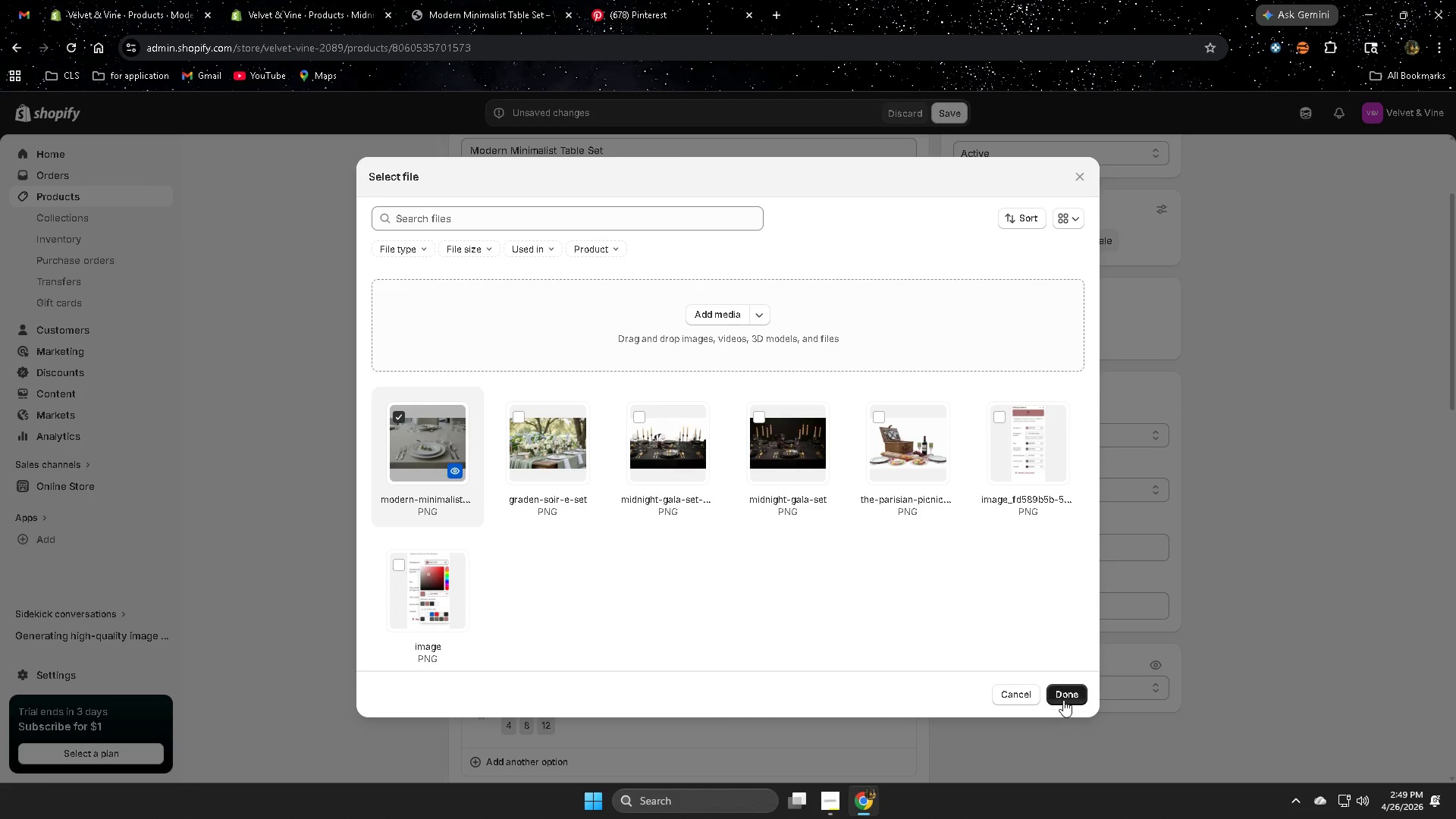 
left_click([1063, 700])
 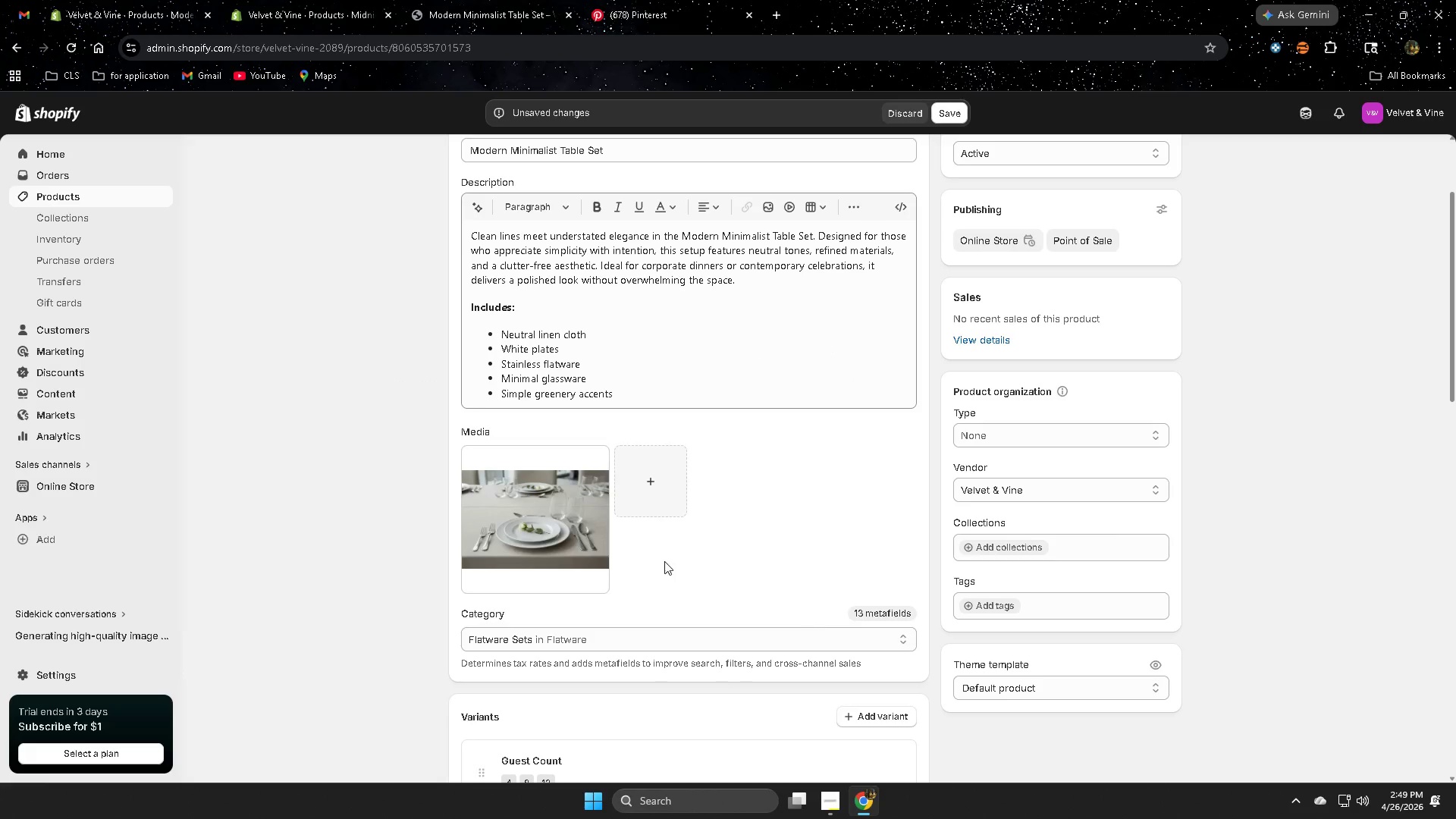 
left_click([551, 505])
 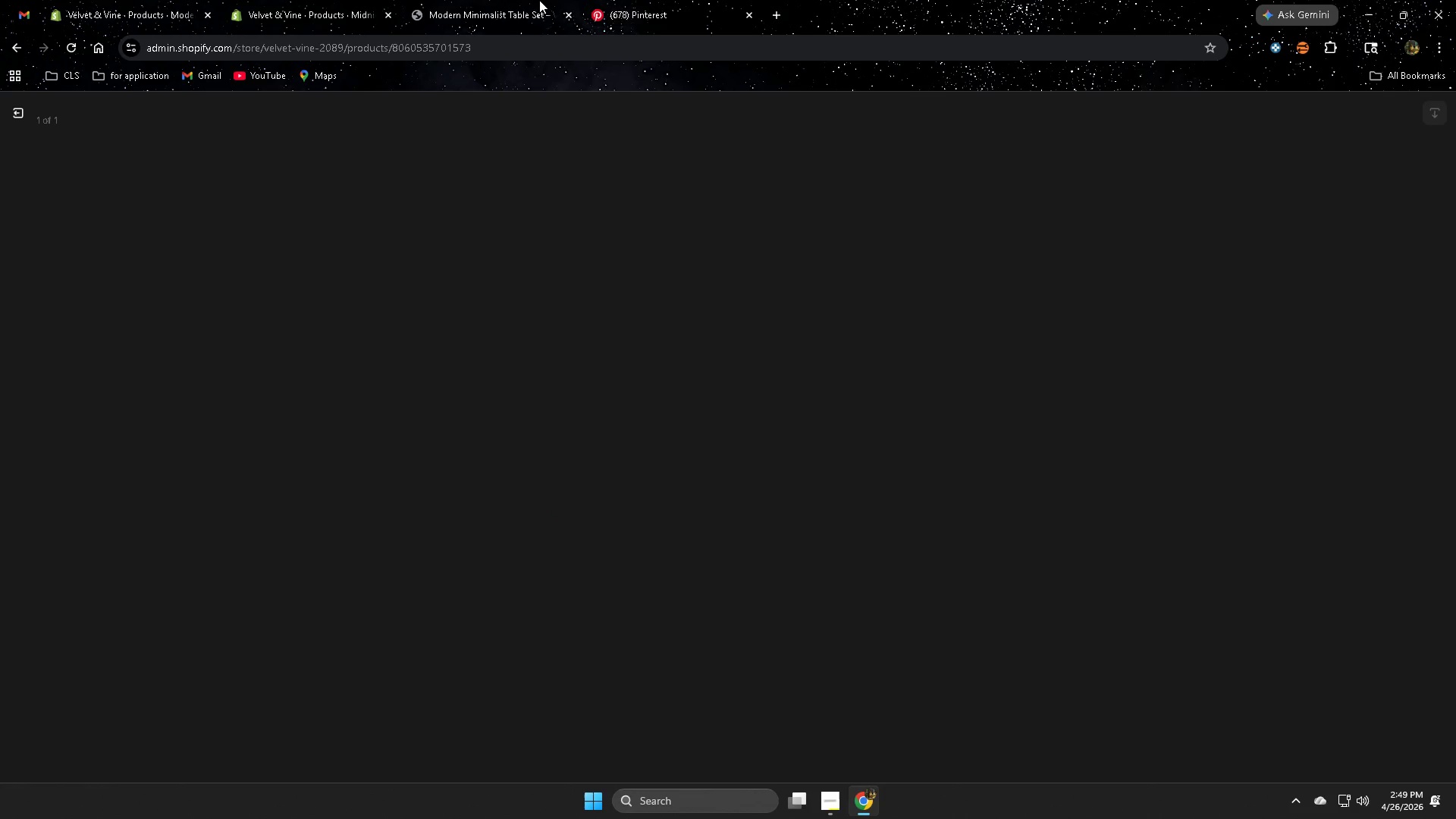 
left_click([457, 0])
 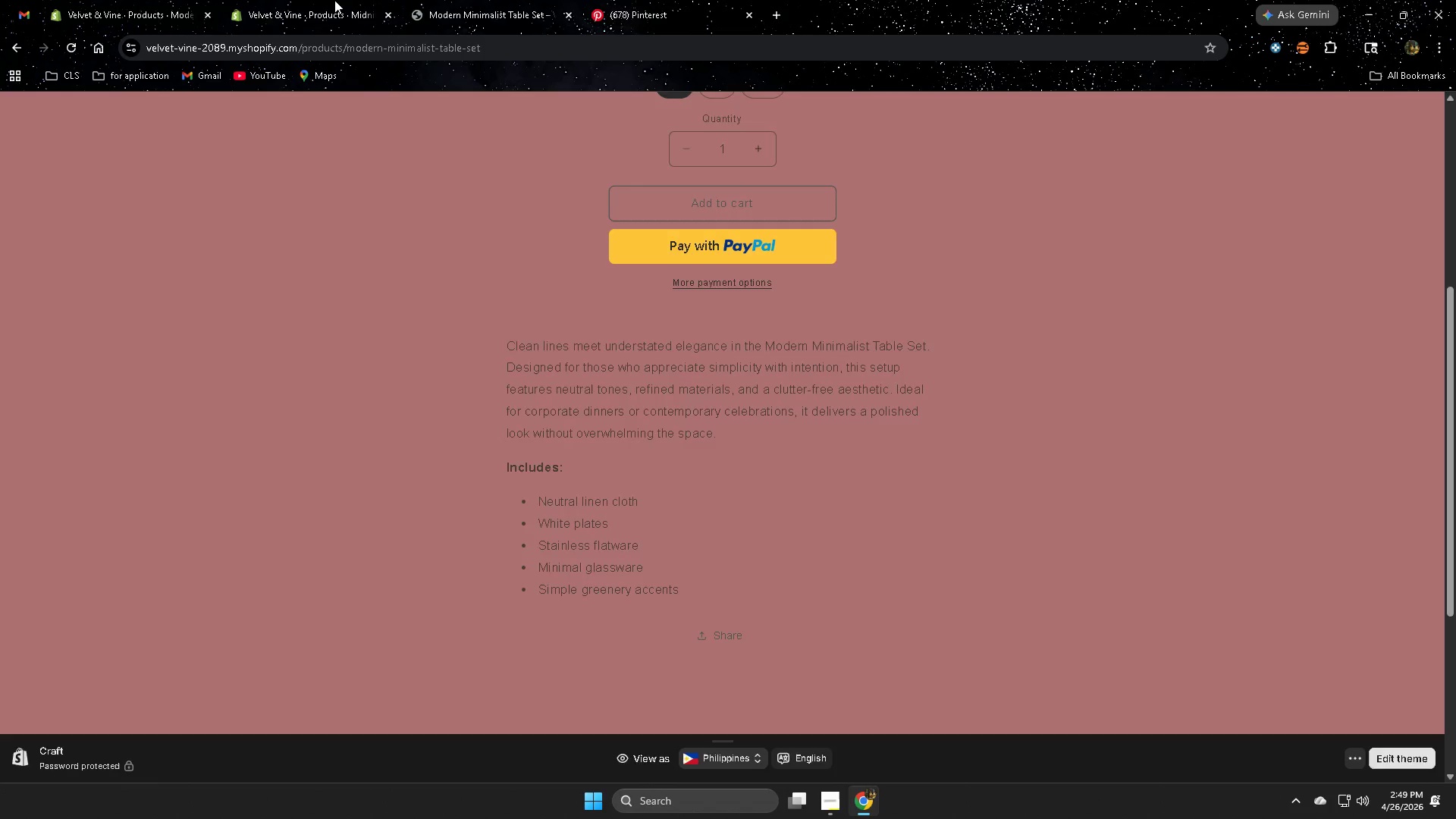 
left_click([333, 0])
 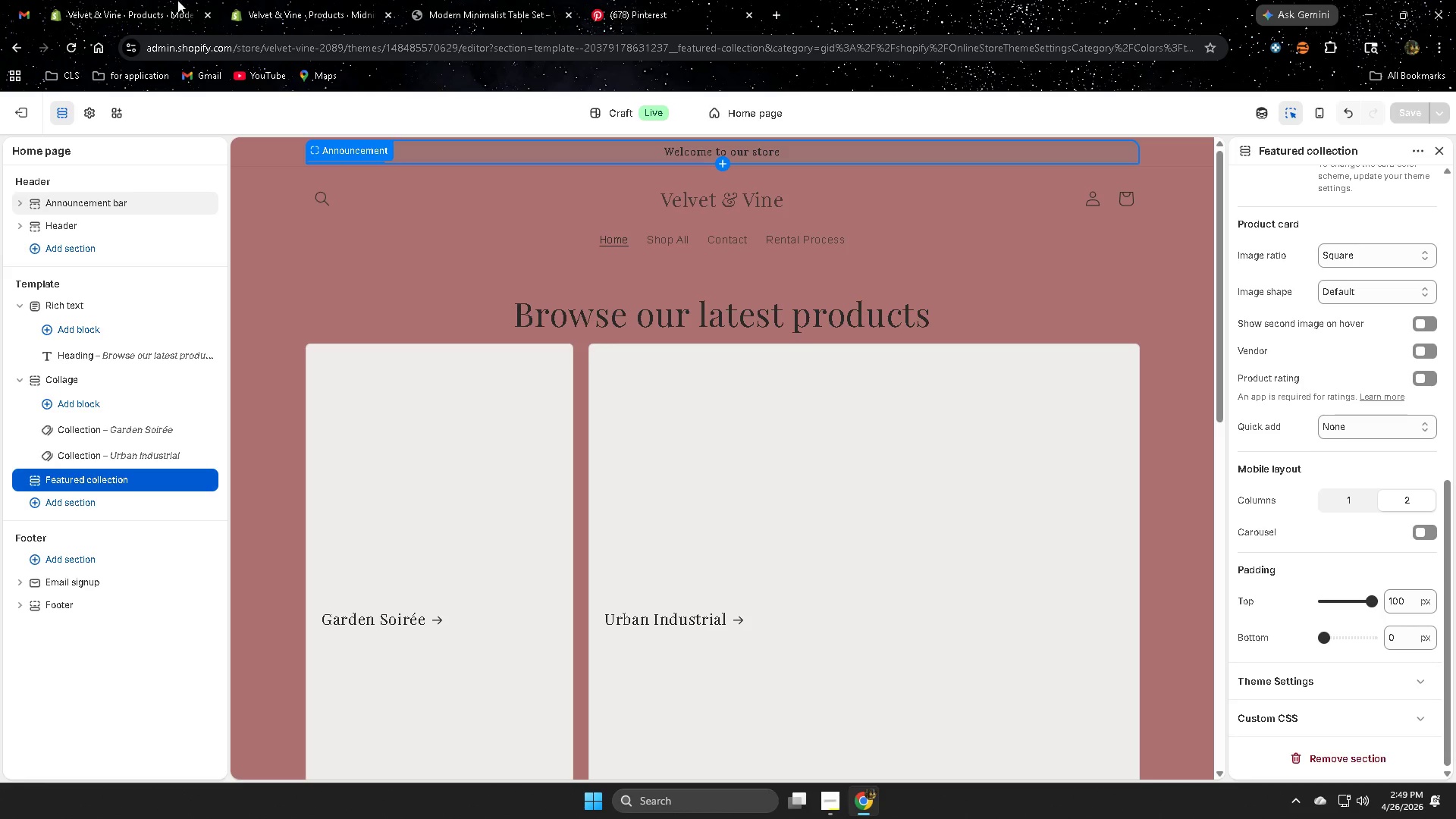 
left_click([121, 0])
 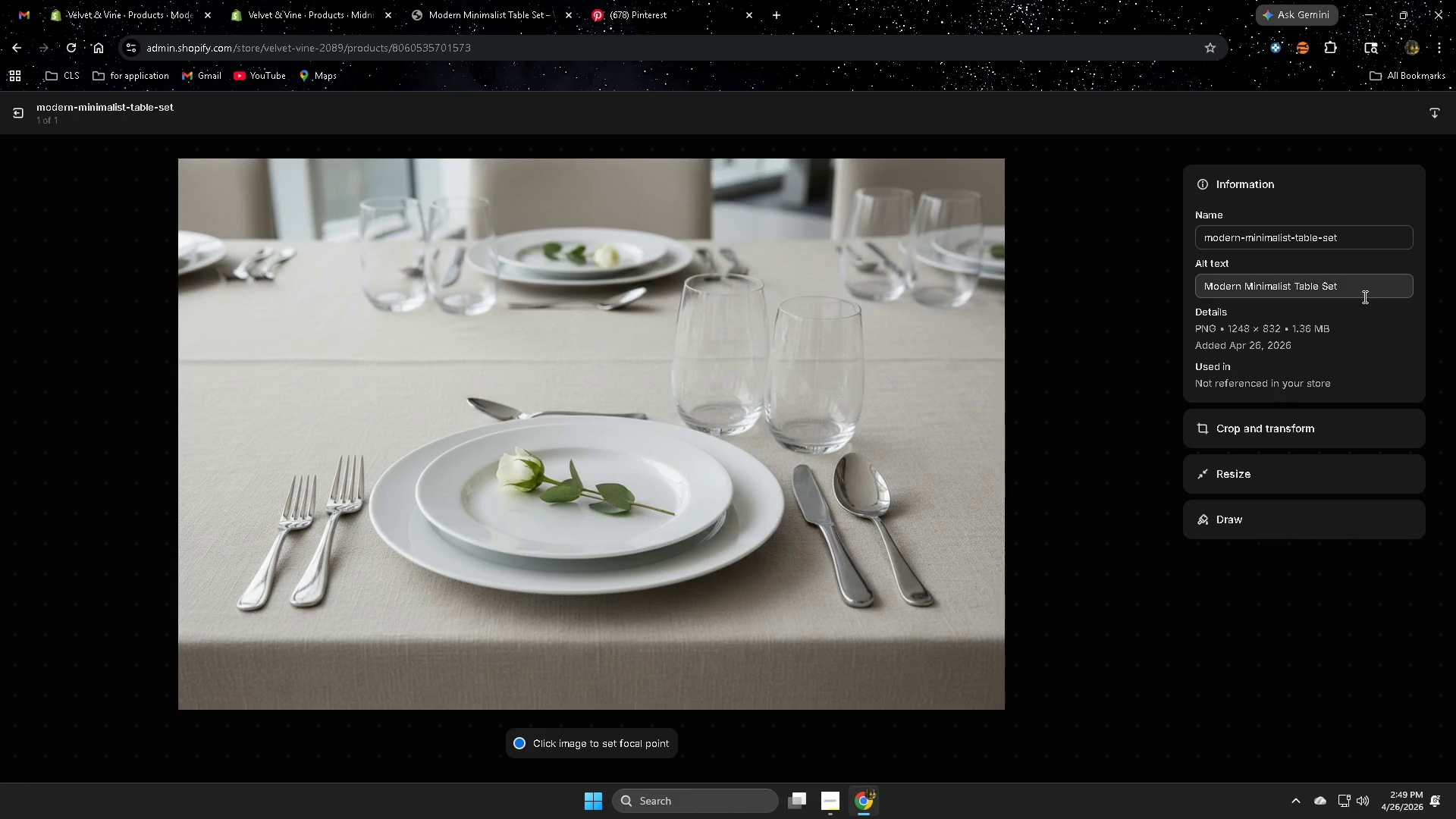 
double_click([1363, 290])
 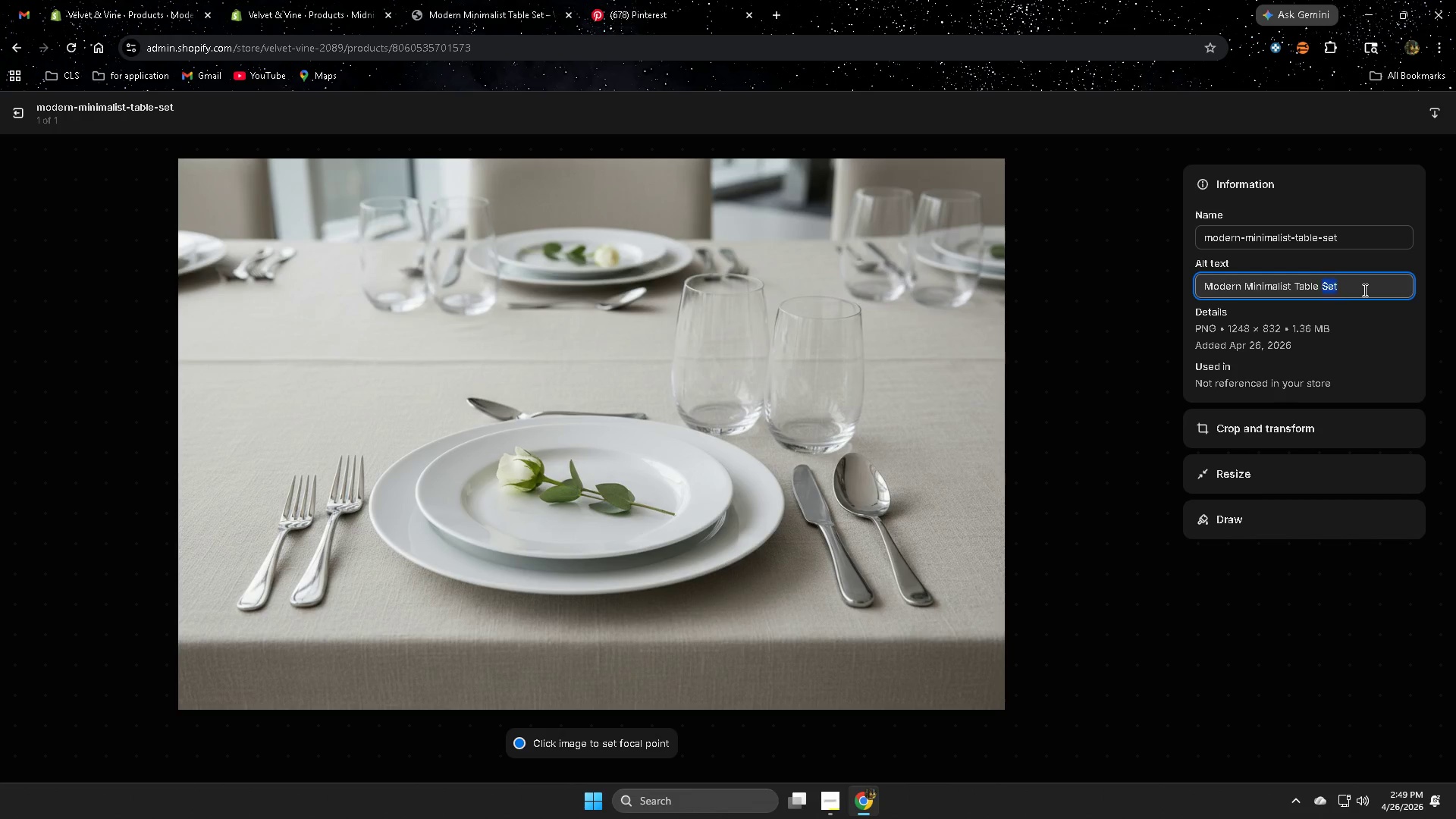 
triple_click([1363, 290])
 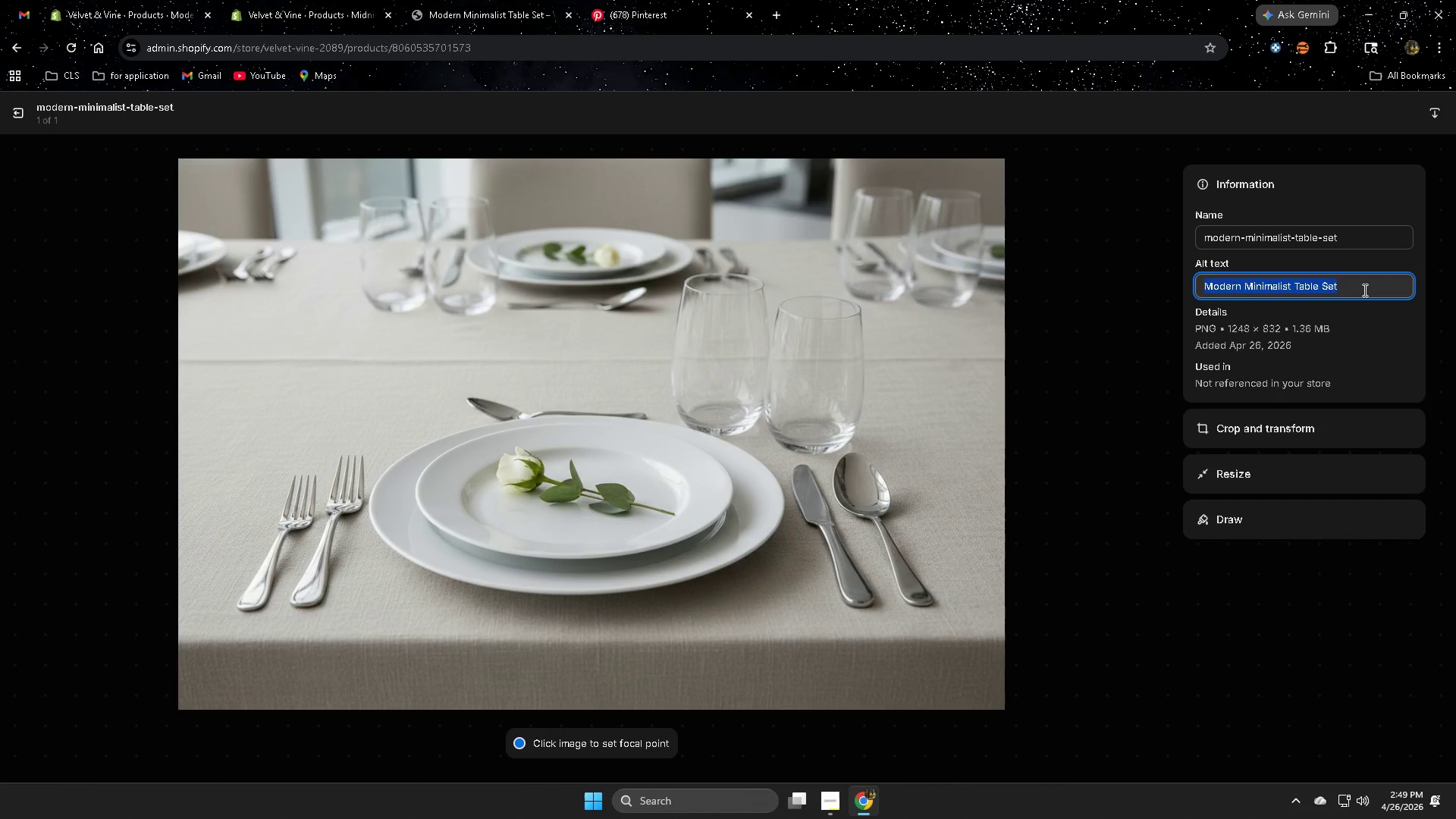 
key(Backspace)
 